 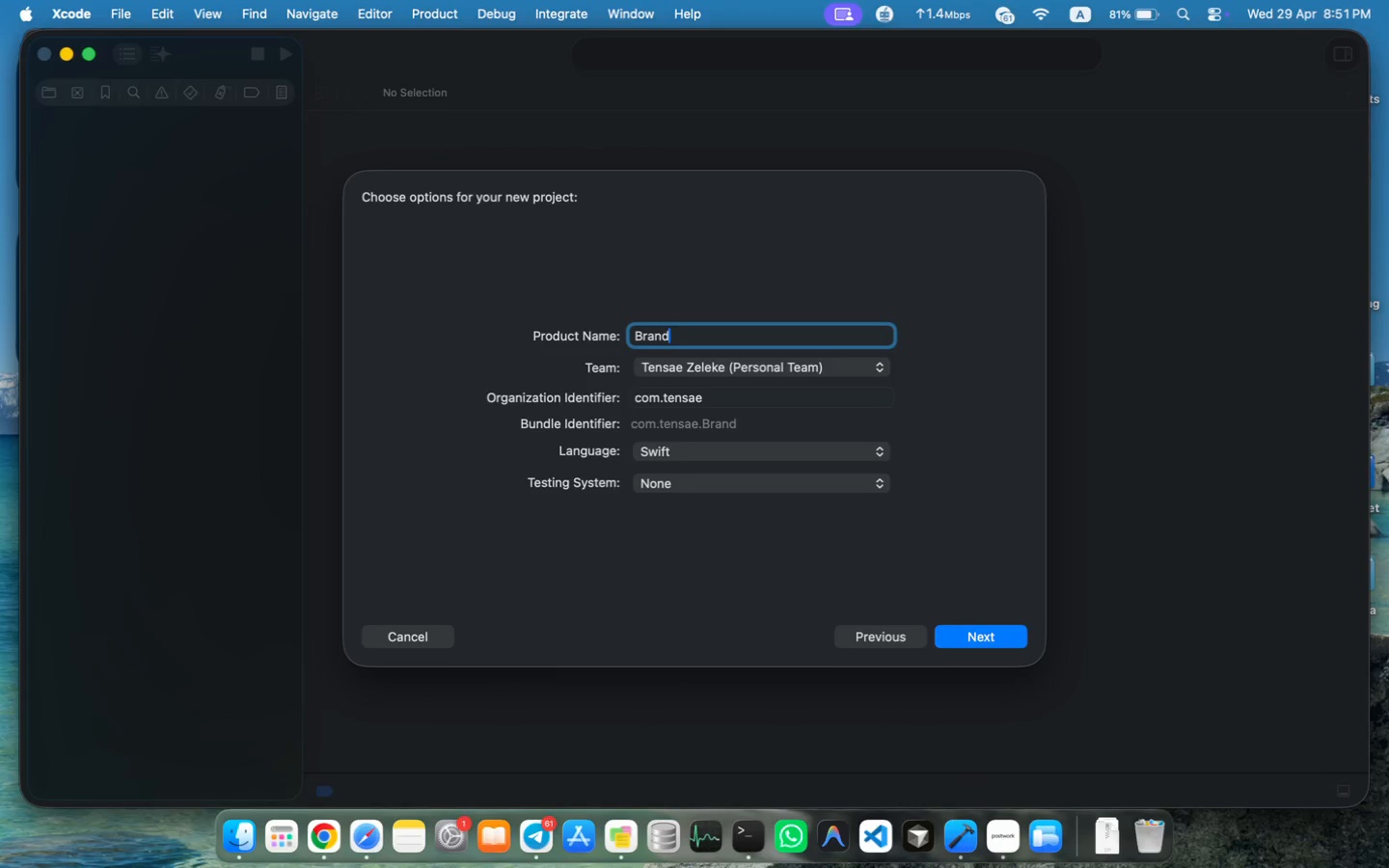 
left_click([982, 641])
 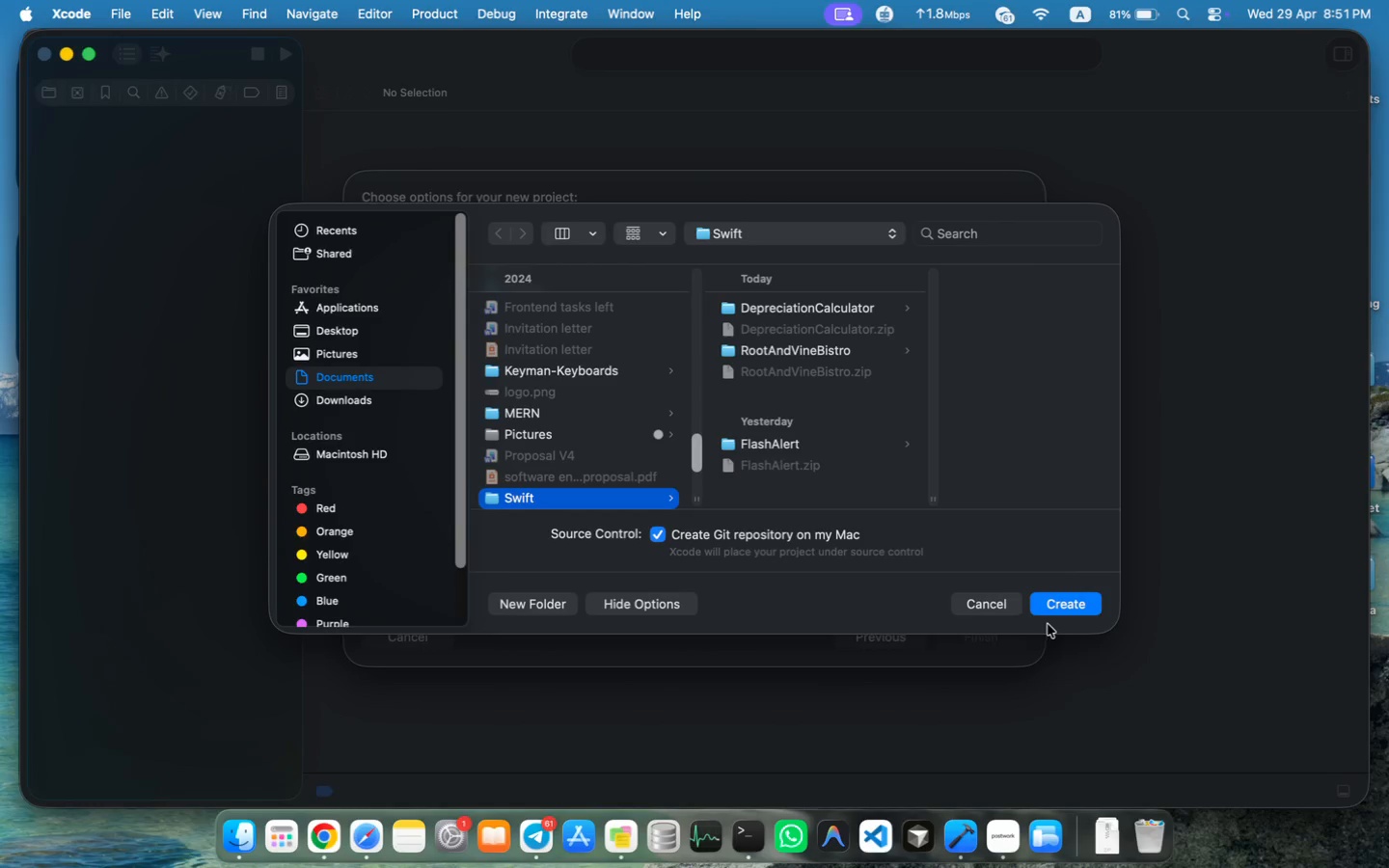 
left_click([1058, 606])
 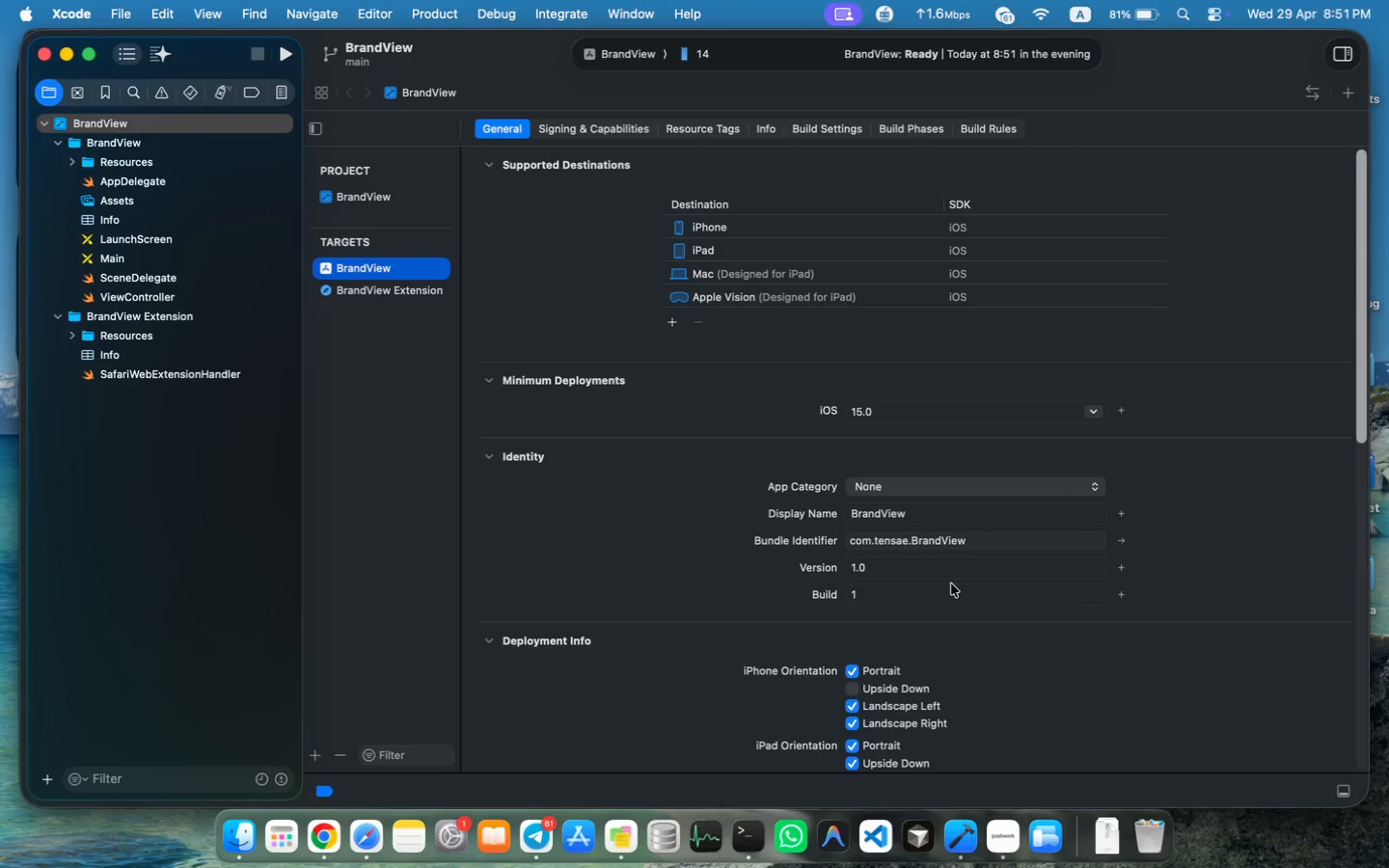 
wait(7.68)
 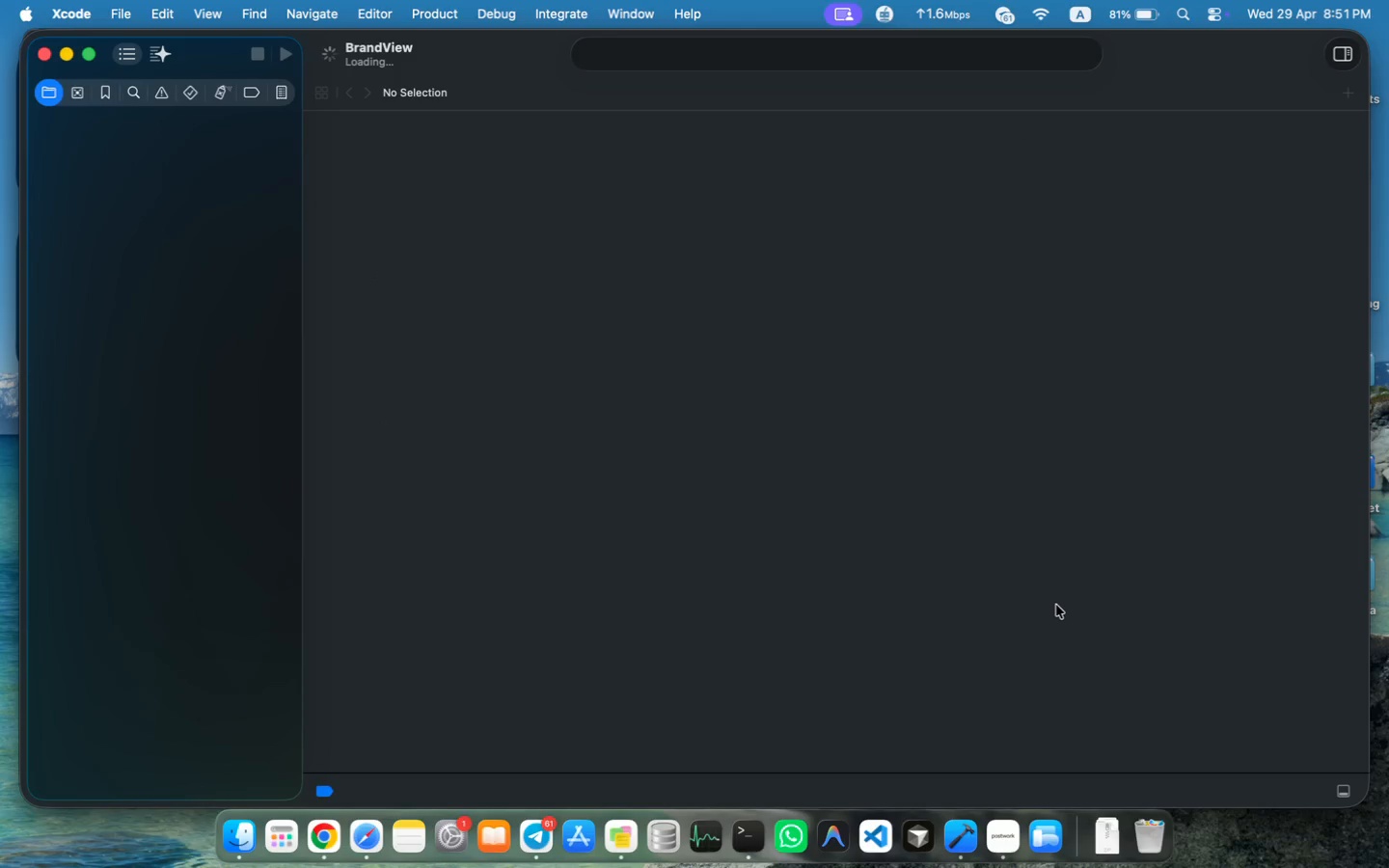 
left_click([87, 57])
 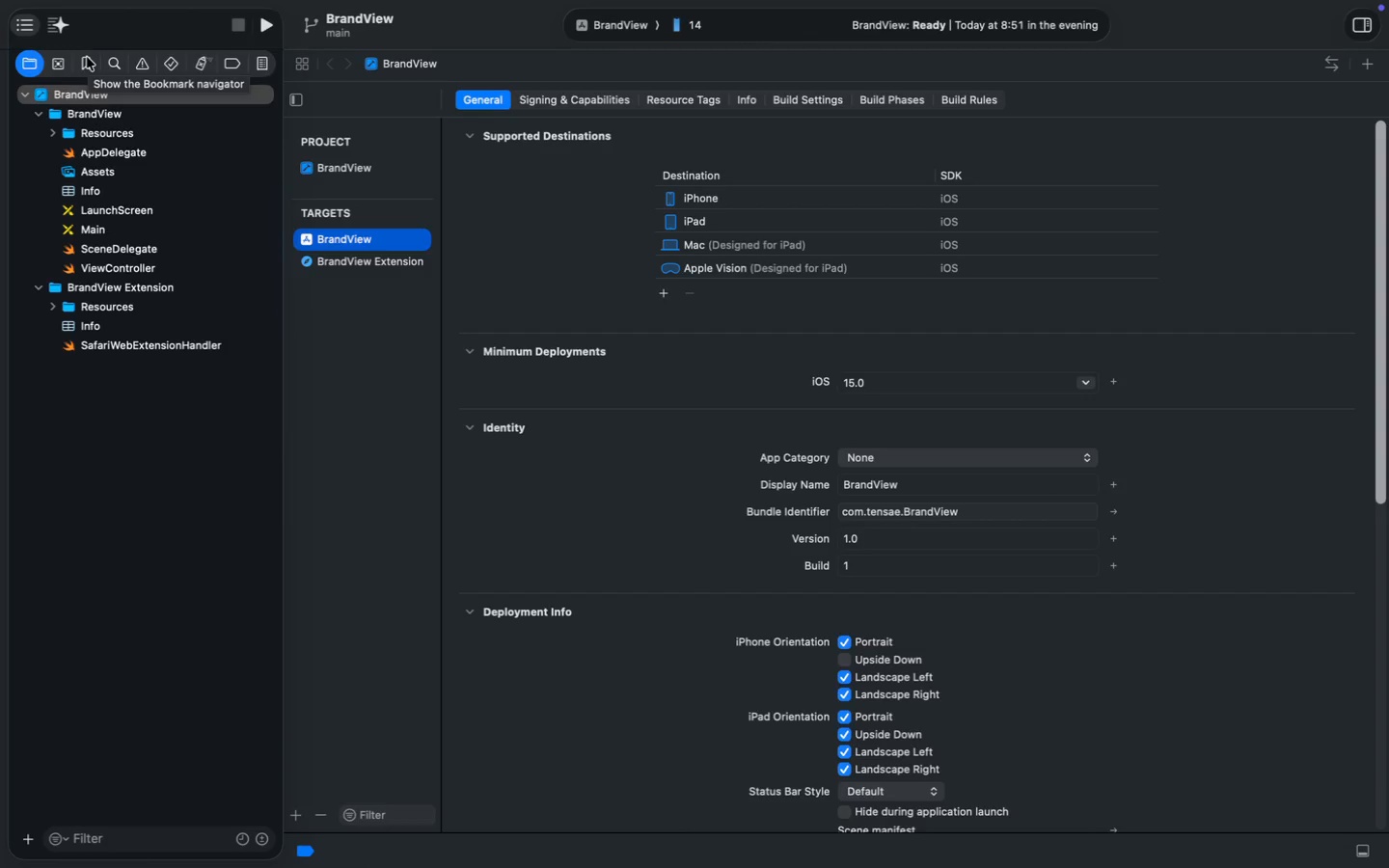 
wait(30.45)
 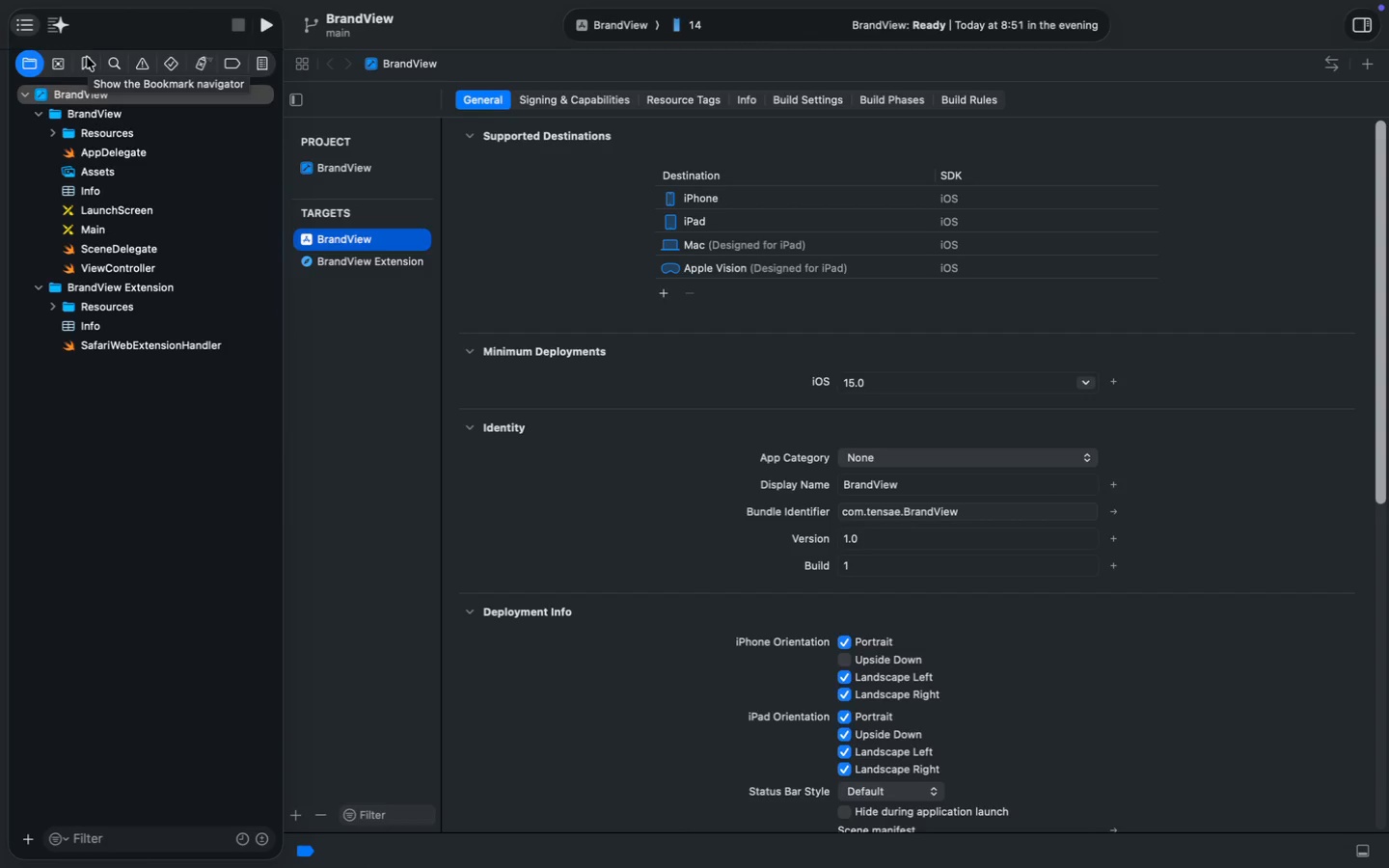 
left_click([82, 126])
 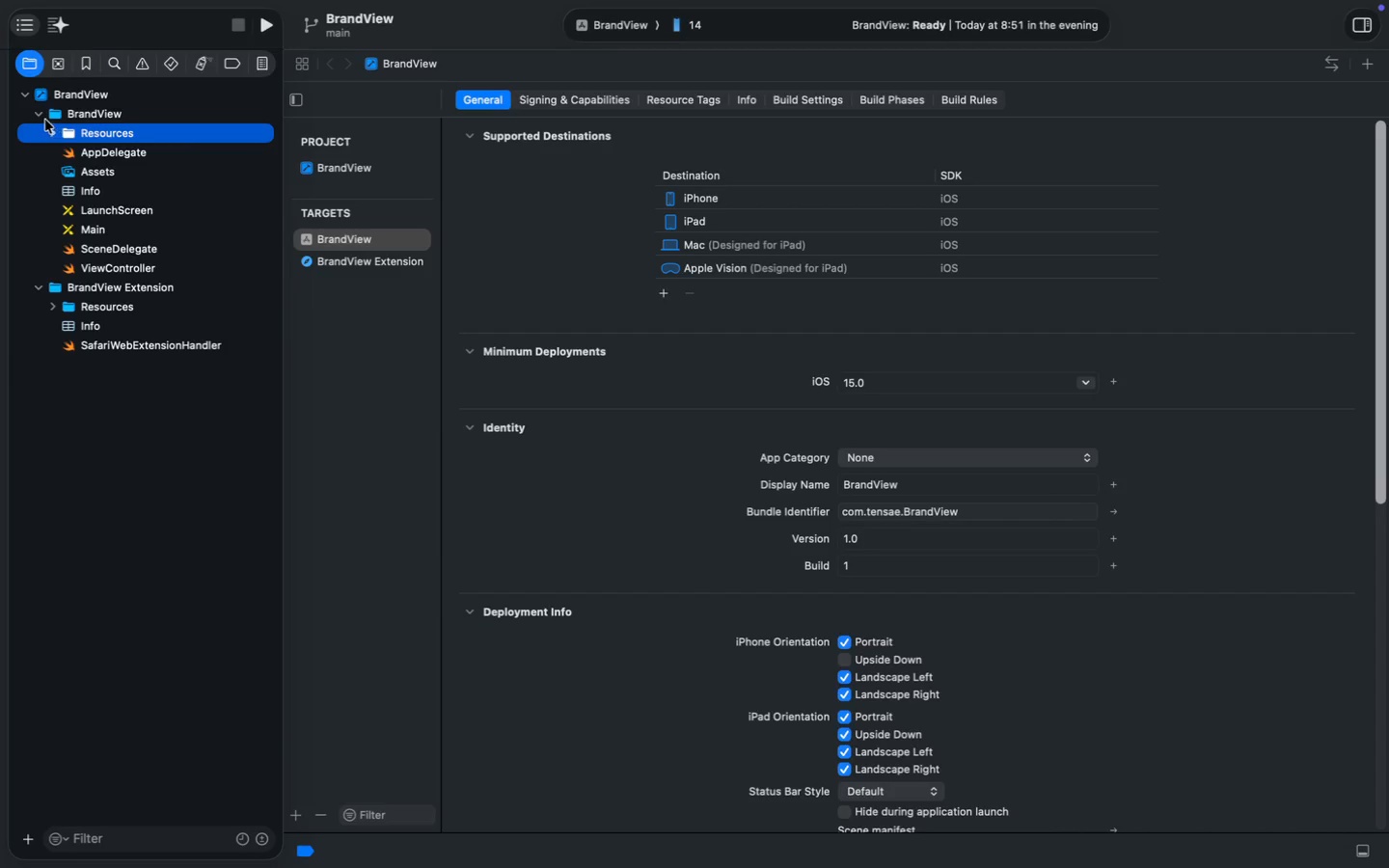 
left_click([41, 118])
 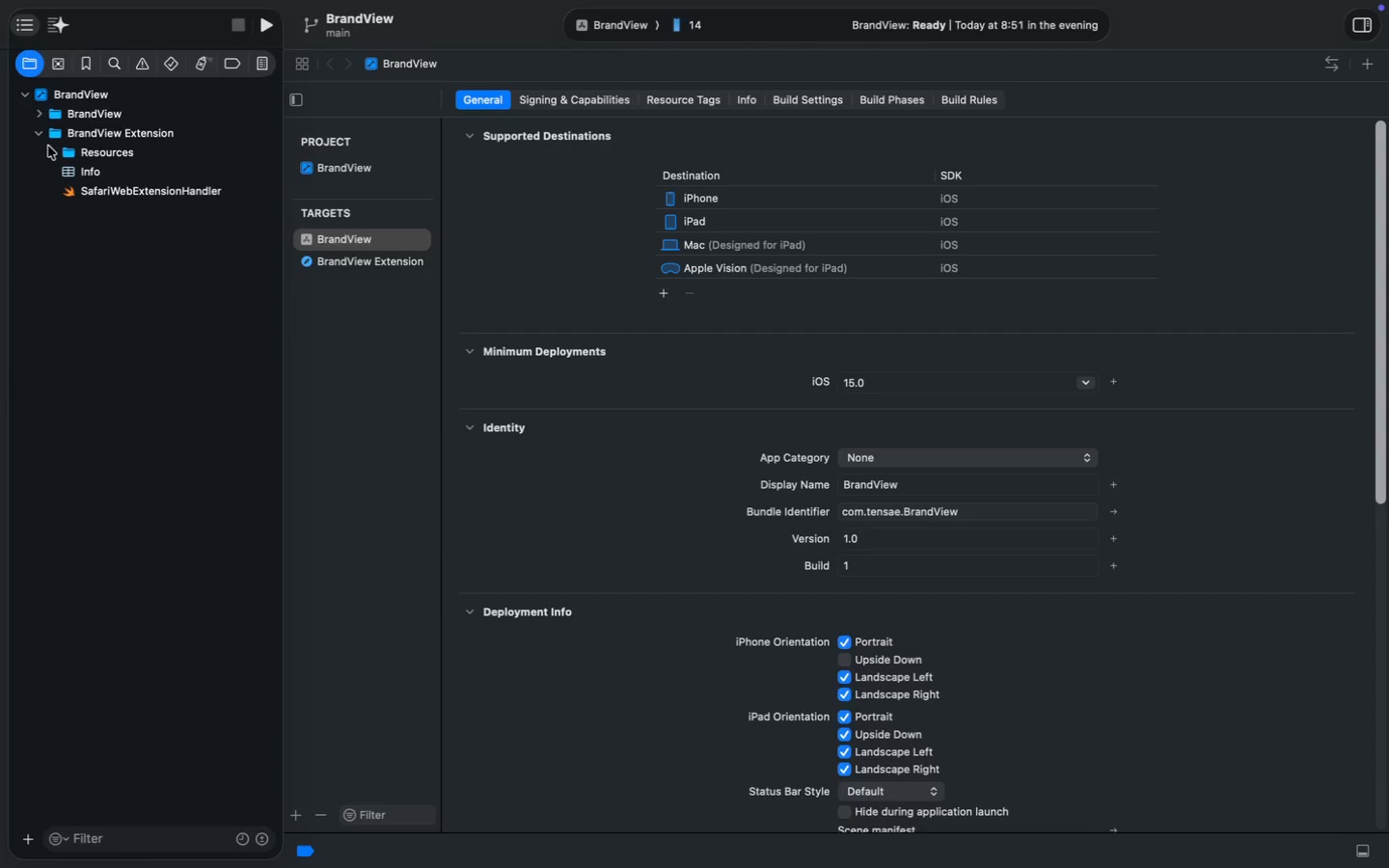 
left_click([52, 152])
 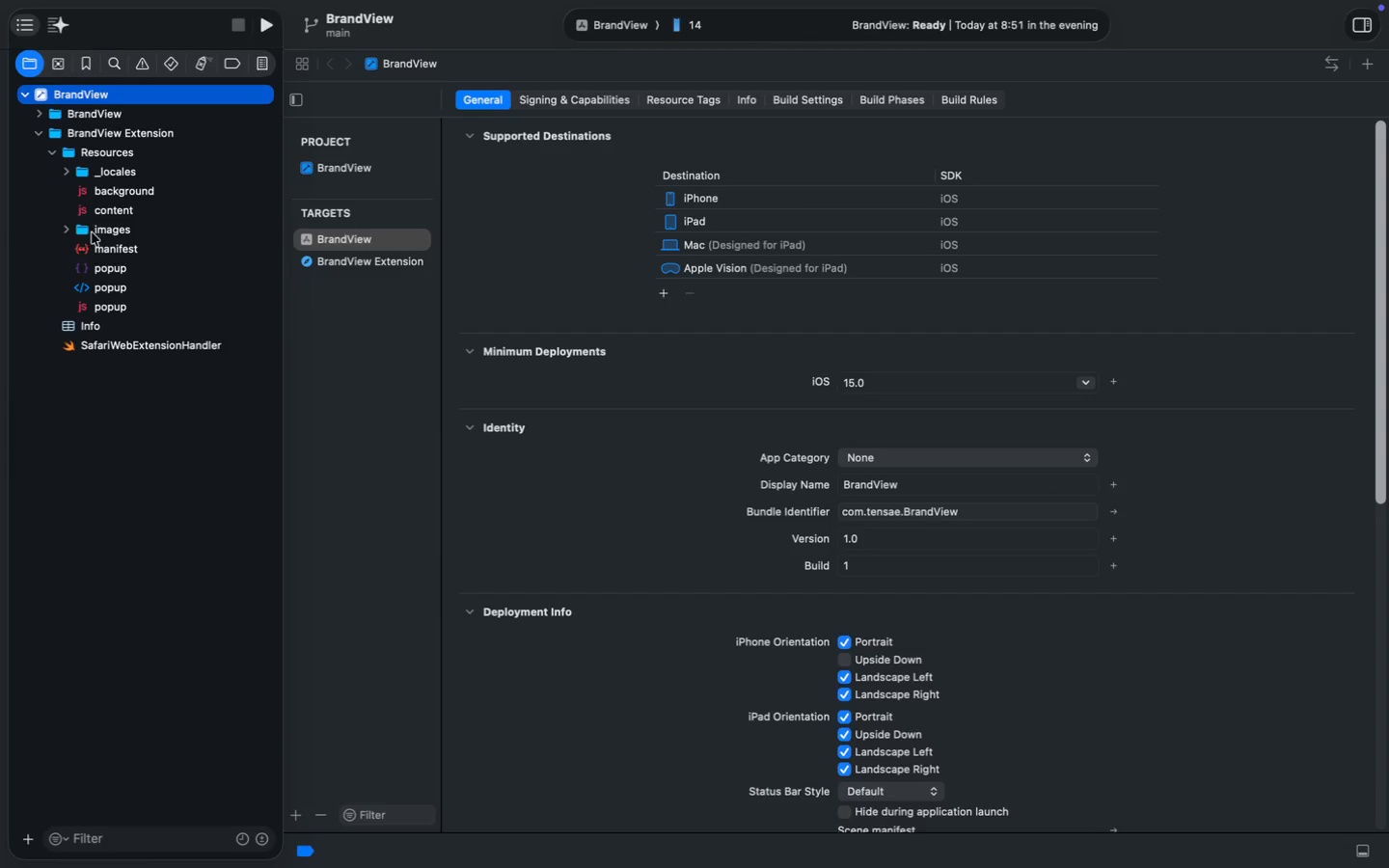 
left_click([102, 257])
 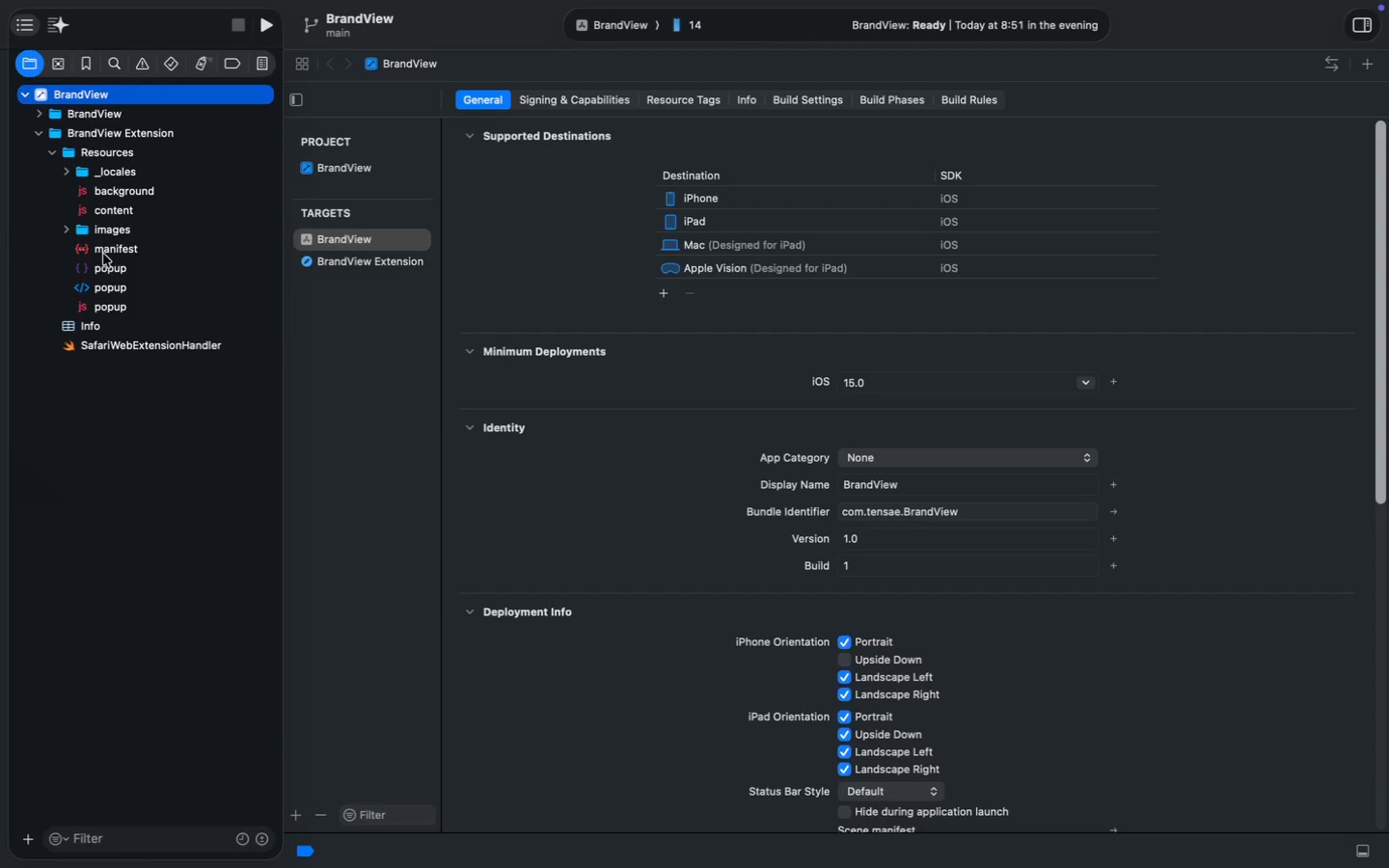 
left_click([104, 252])
 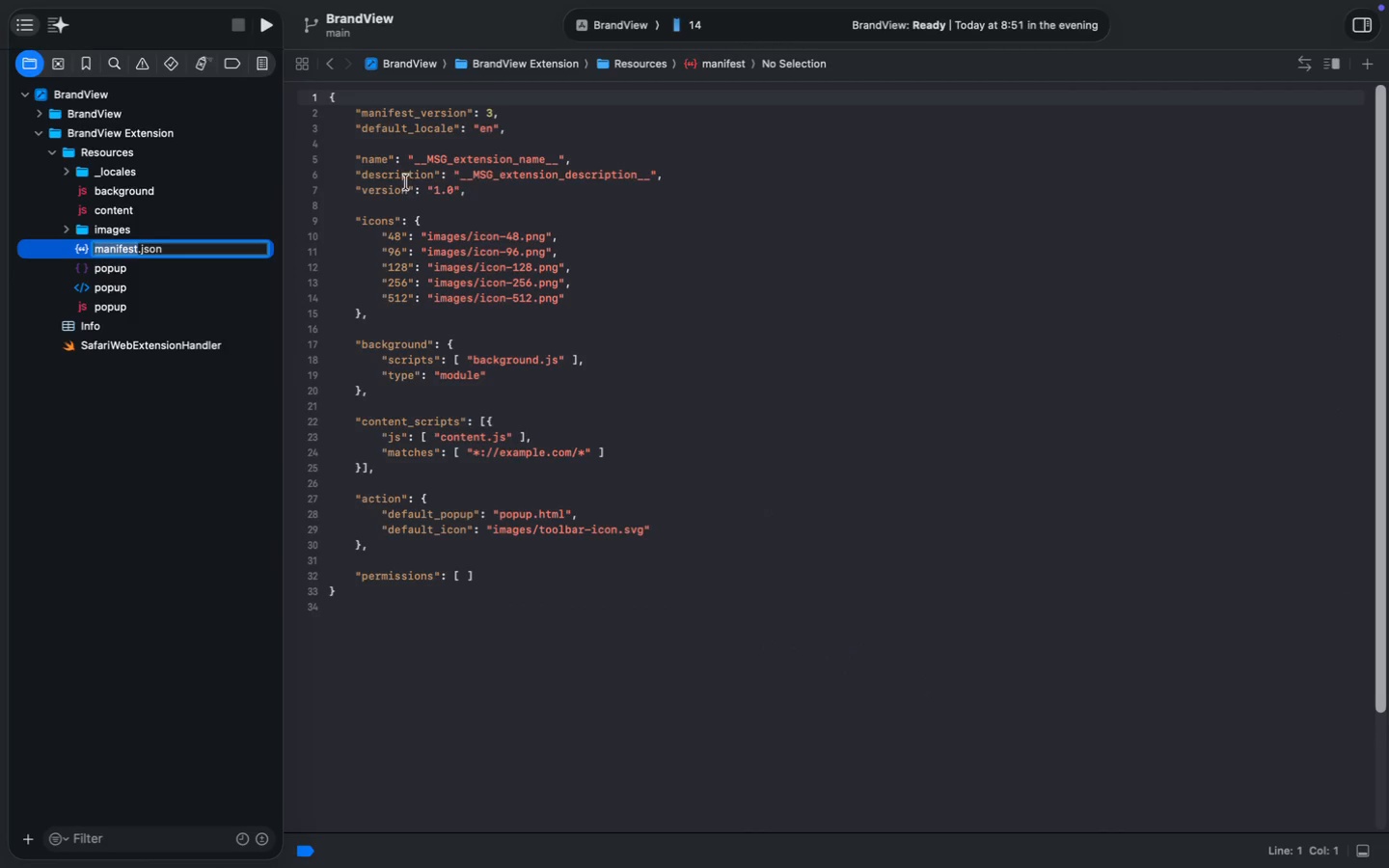 
left_click([473, 163])
 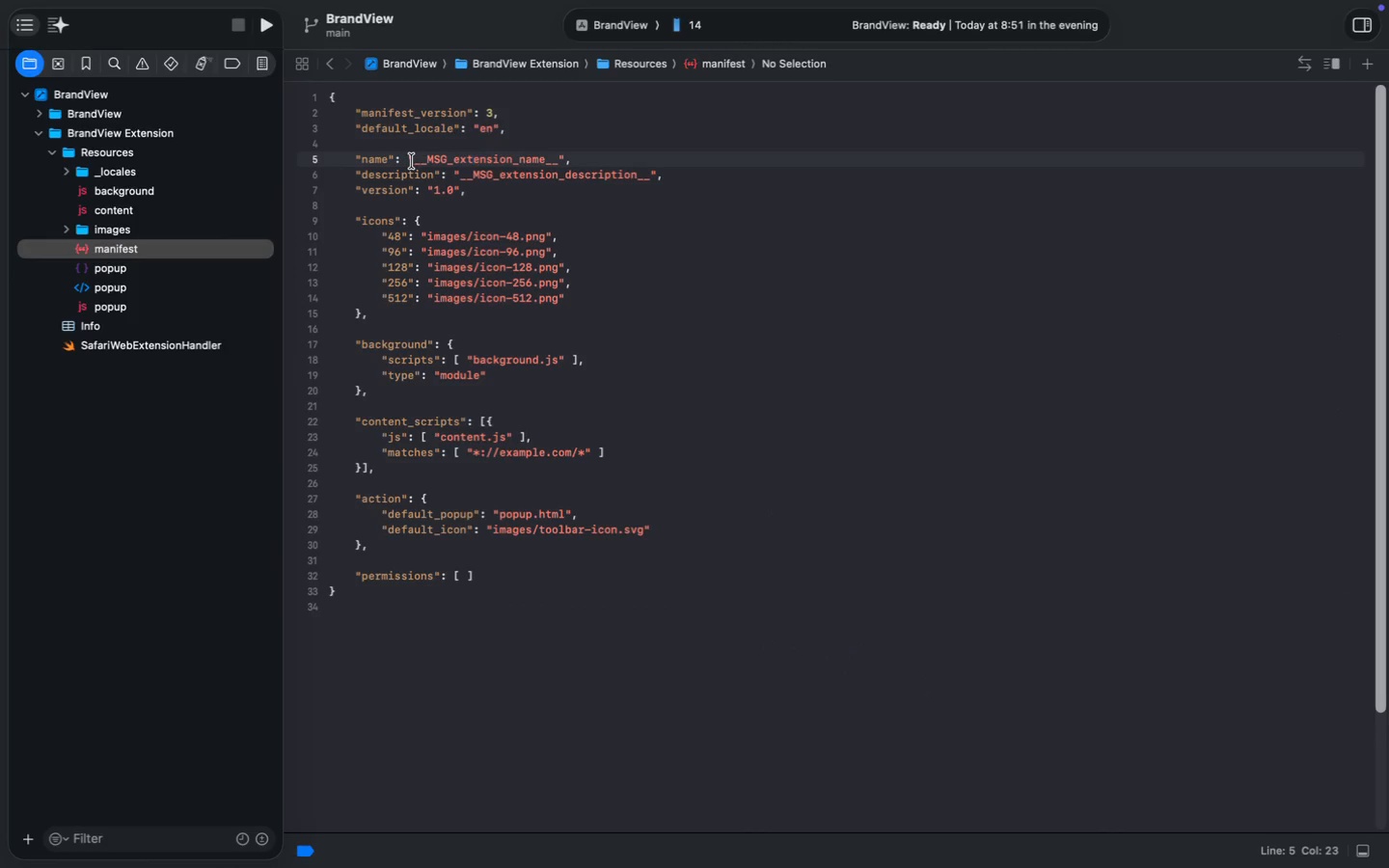 
left_click([405, 161])
 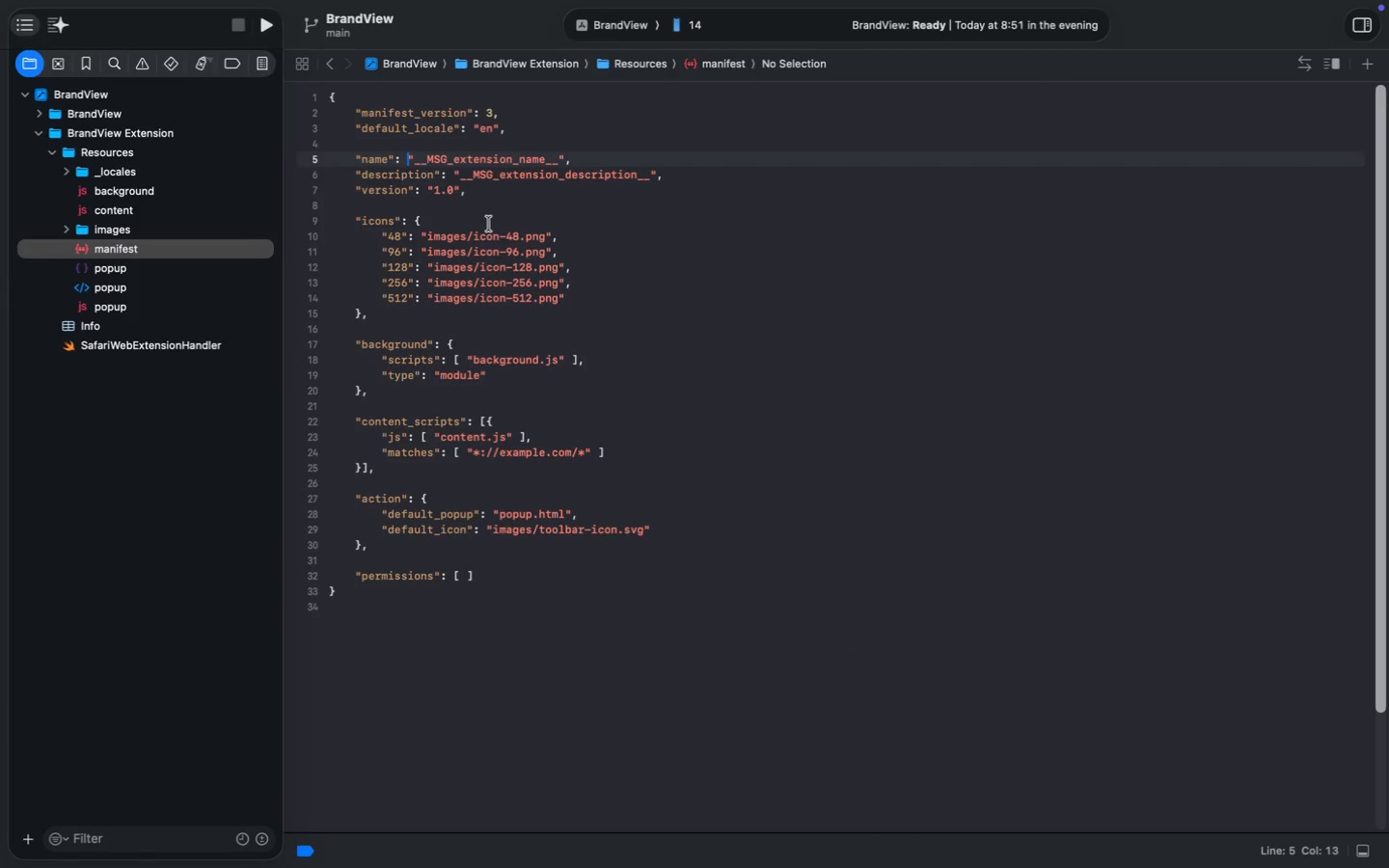 
key(ArrowRight)
 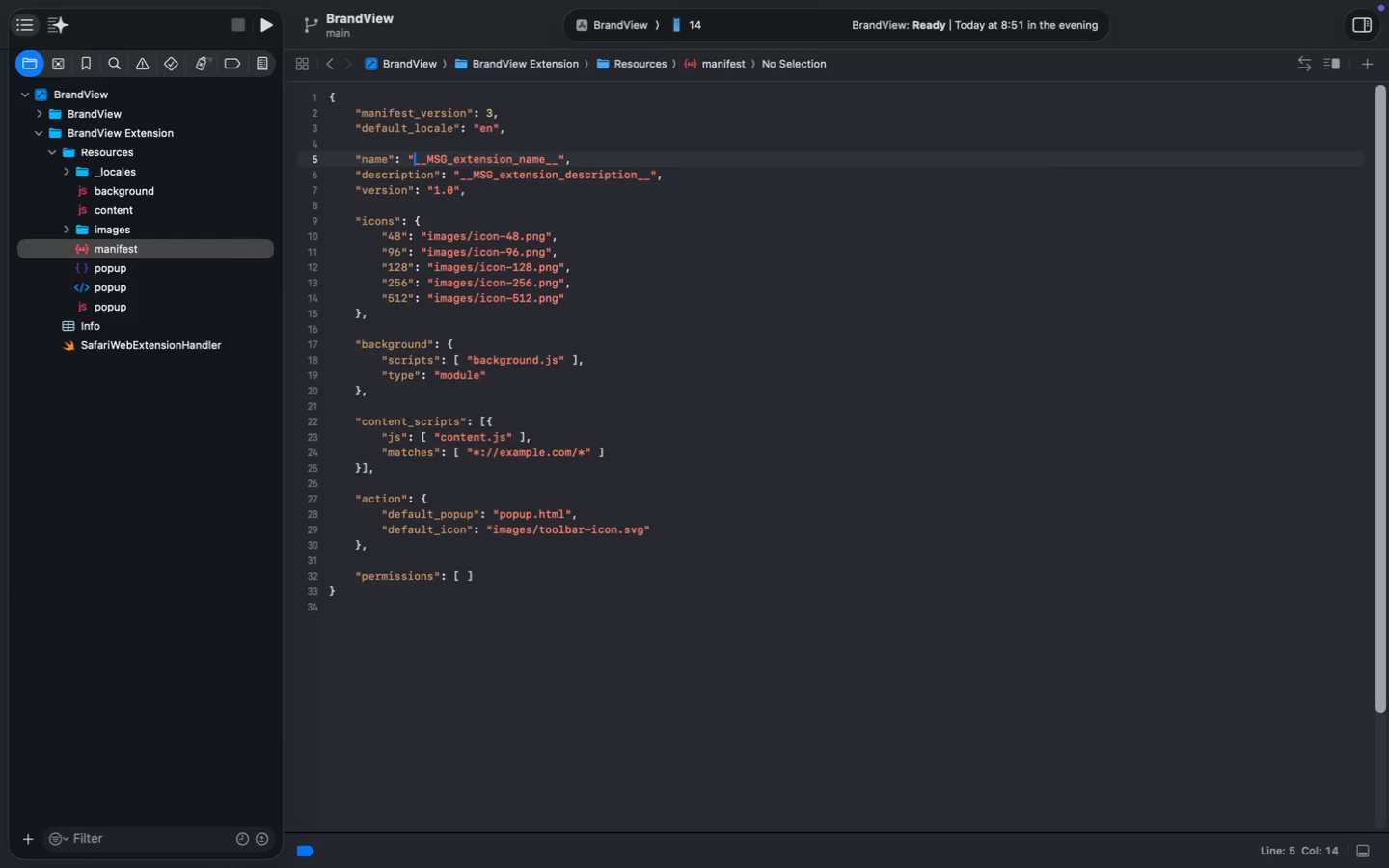 
key(Meta+Shift+ArrowRight)
 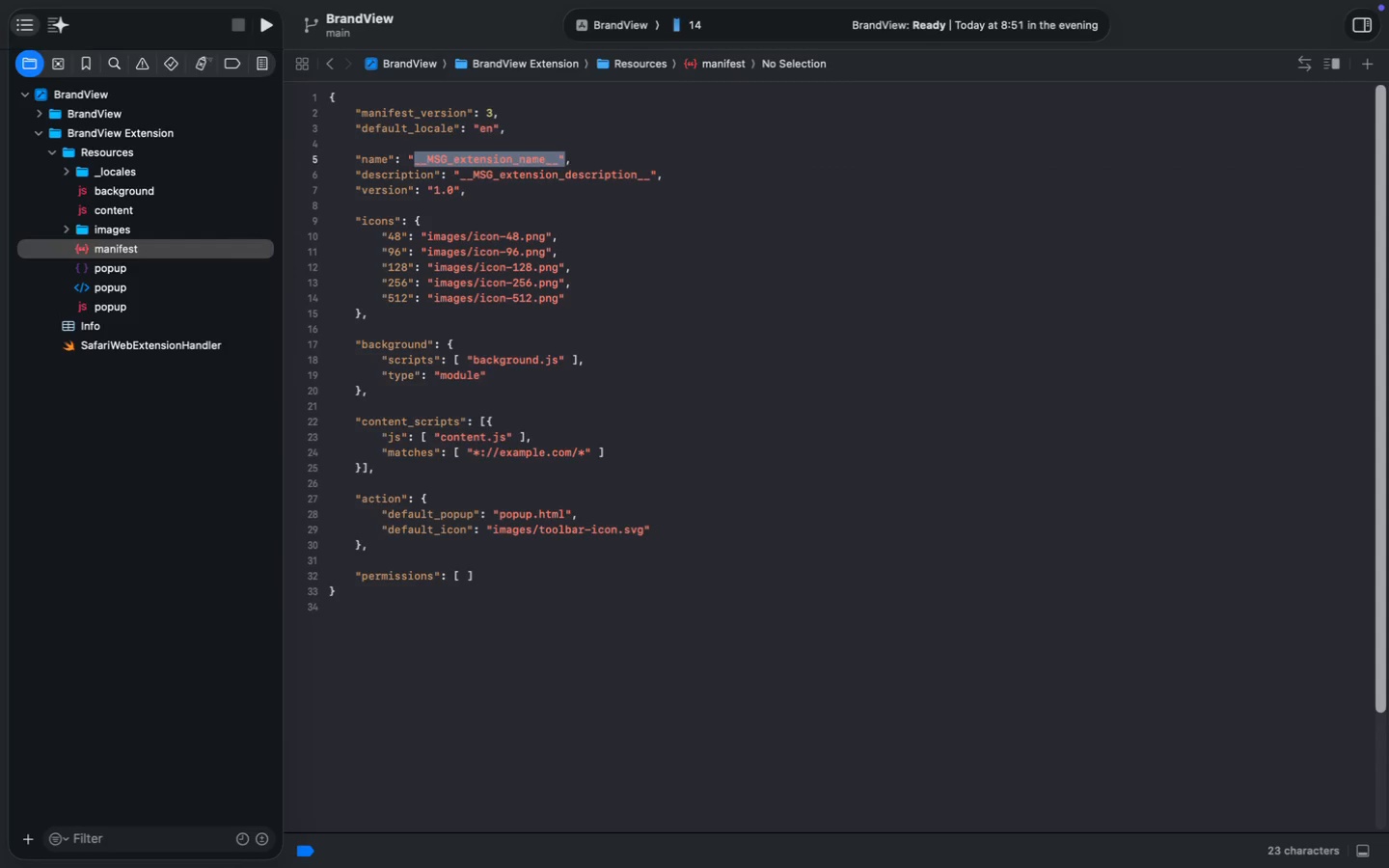 
key(Shift+ArrowLeft)
 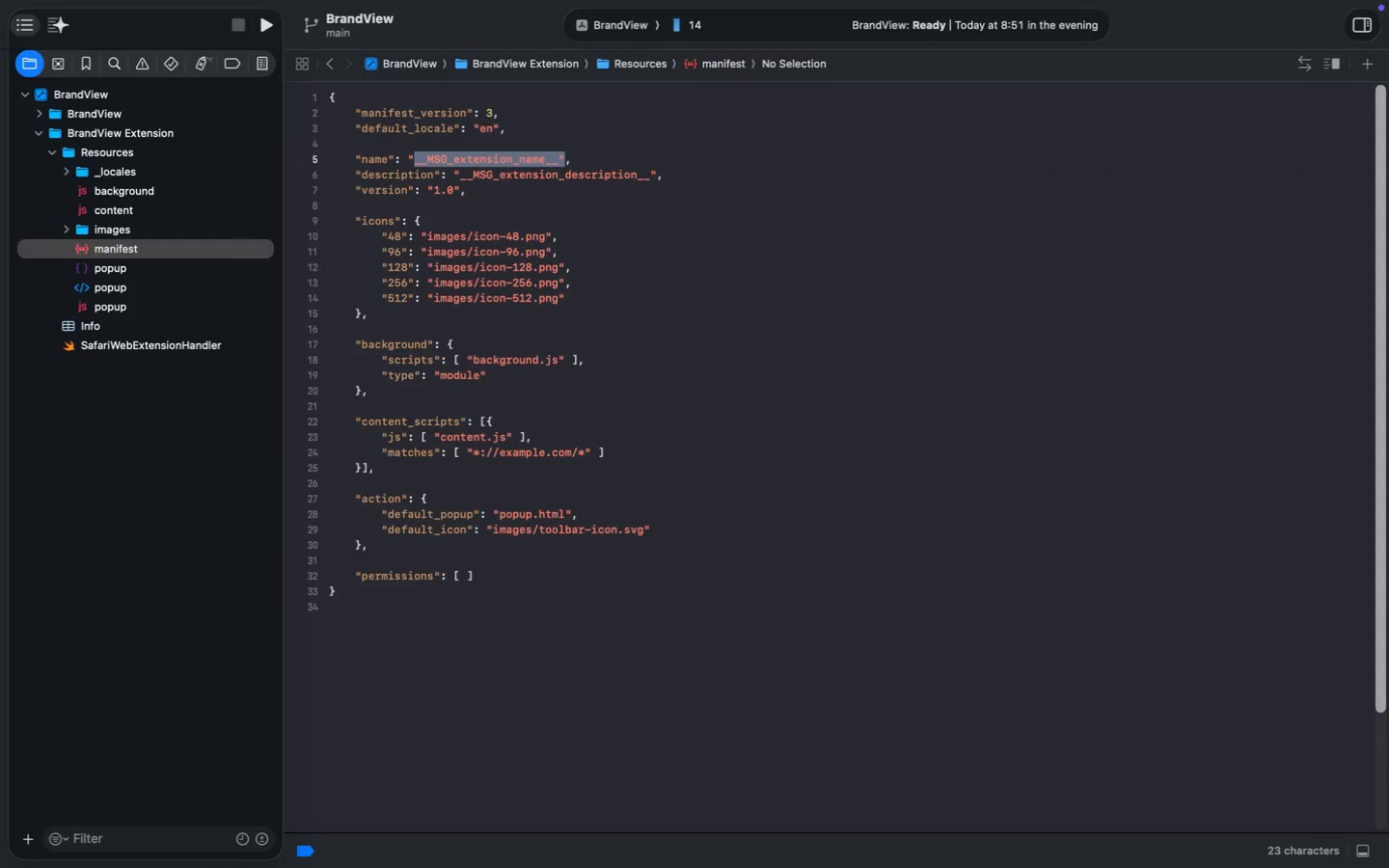 
key(Shift+ArrowLeft)
 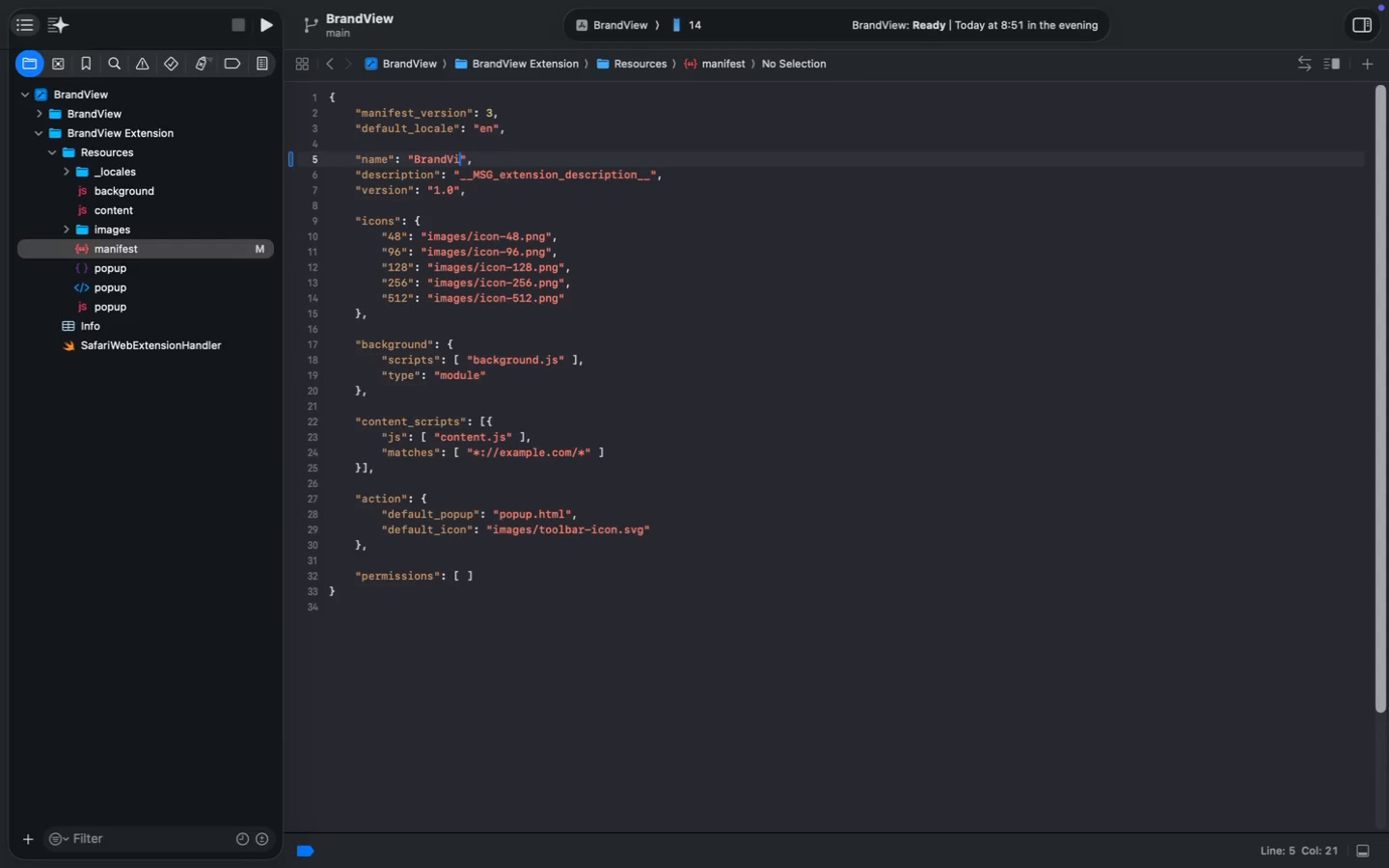 
type(BrandView)
 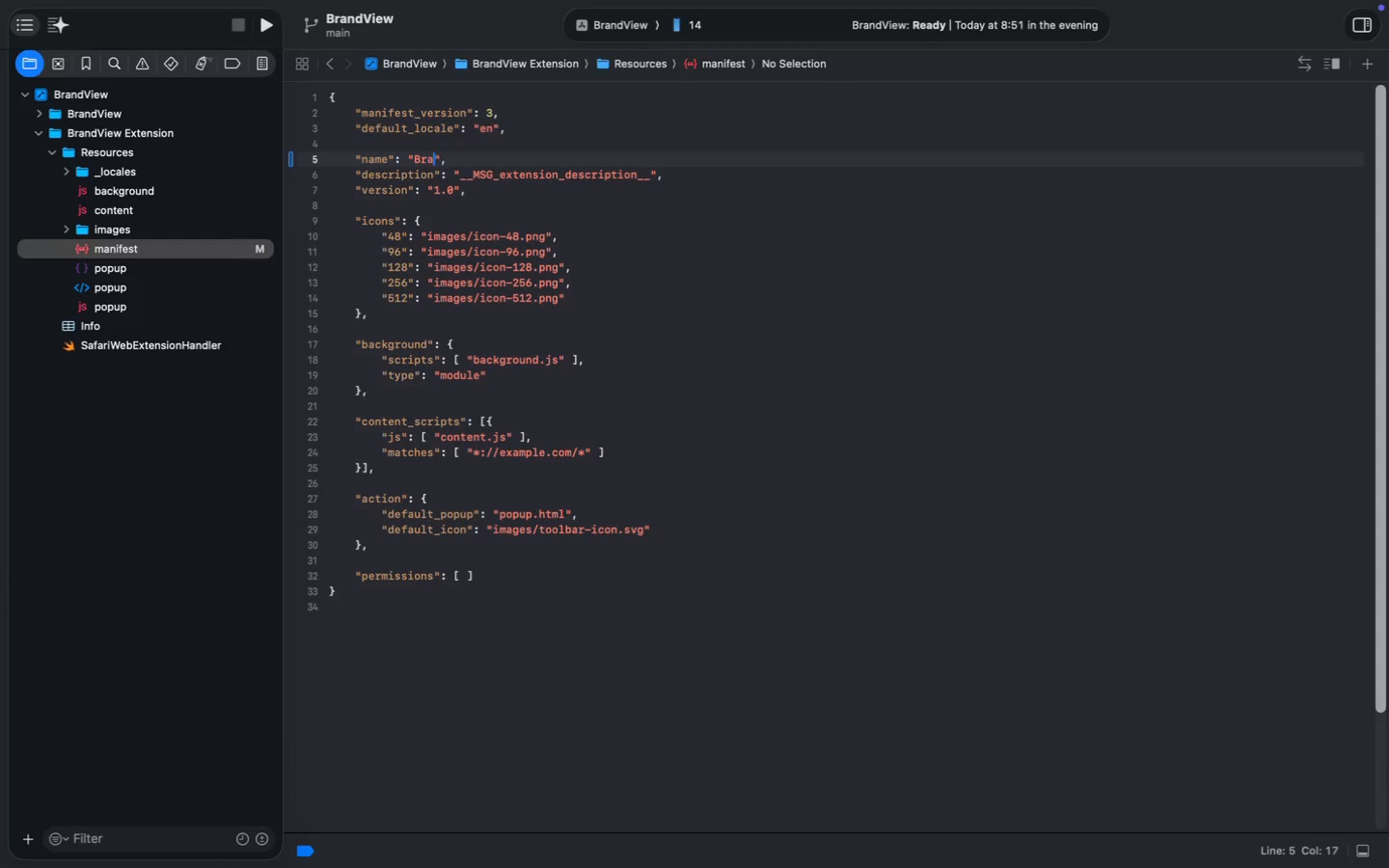 
left_click_drag(start_coordinate=[462, 180], to_coordinate=[648, 174])
 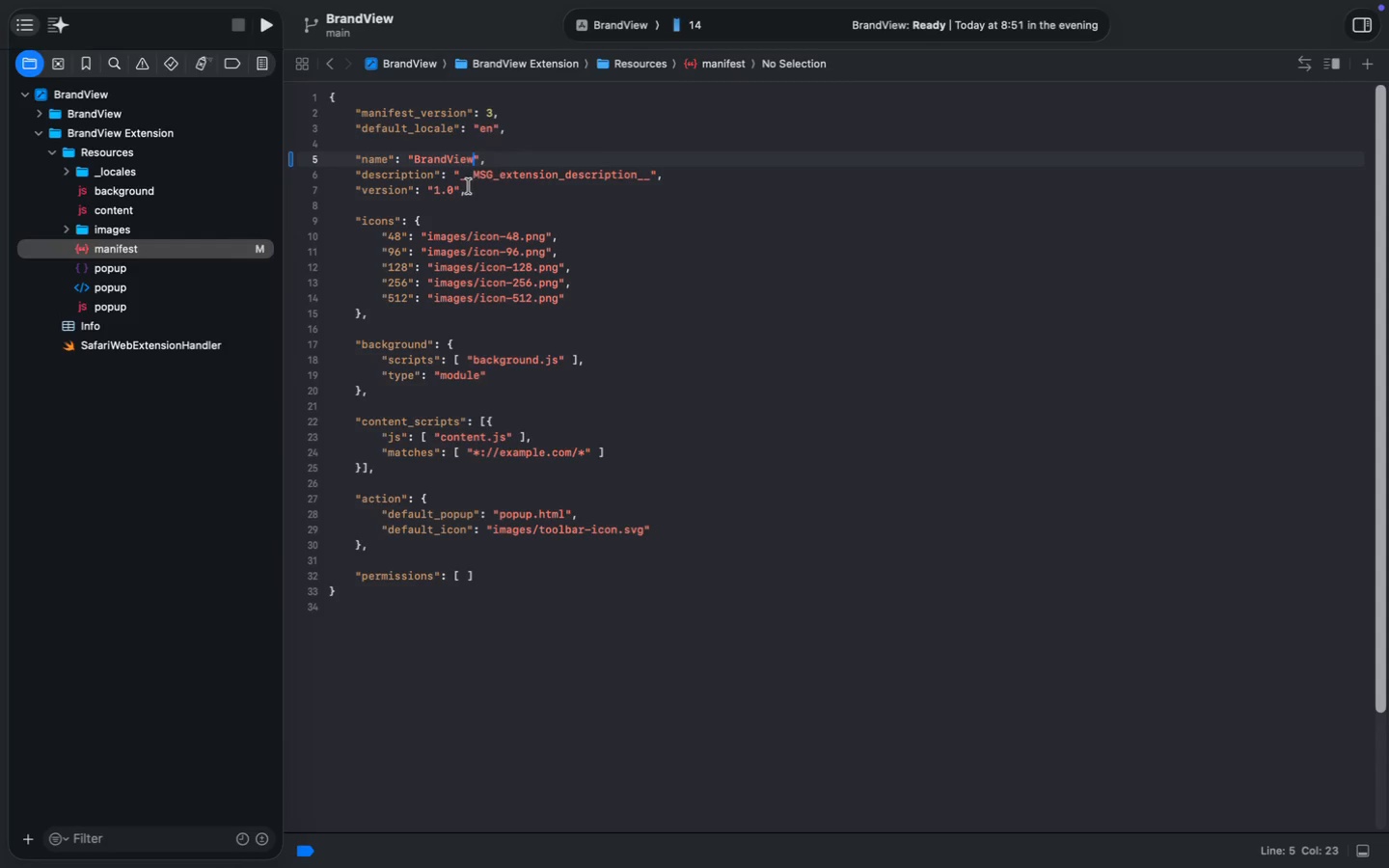 
type(Brand Auditing Safari Extension)
 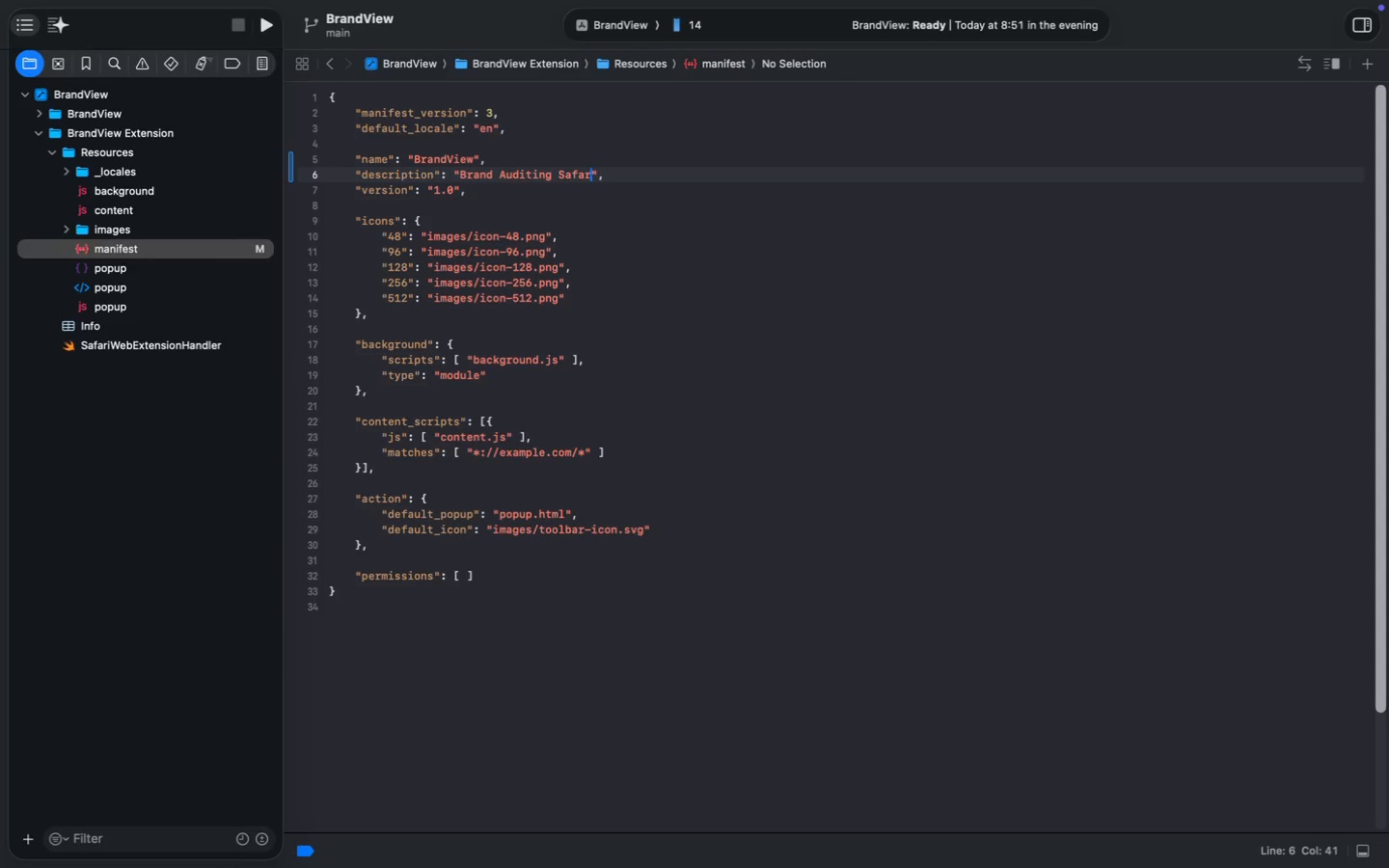 
wait(12.25)
 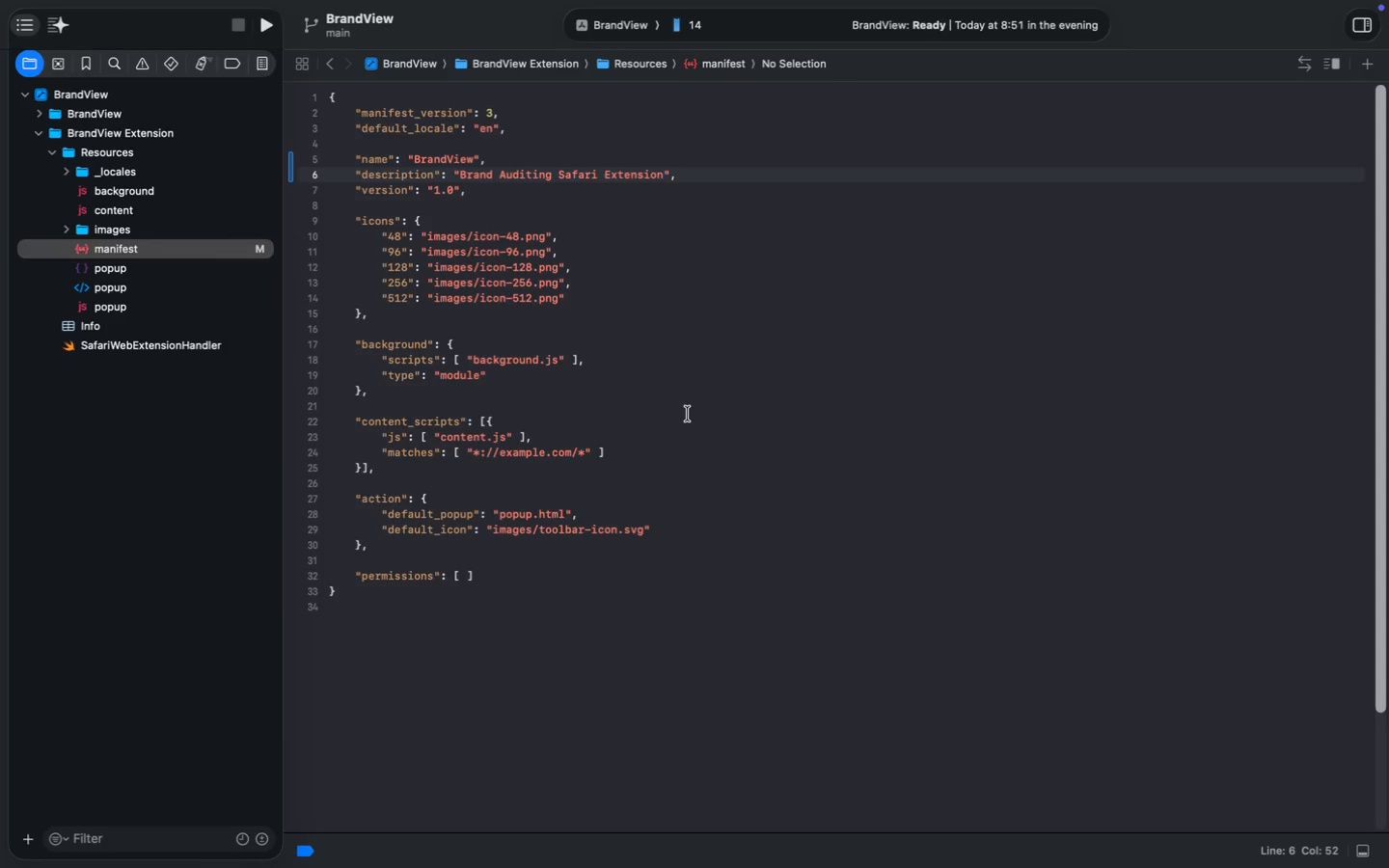 
key(Enter)
 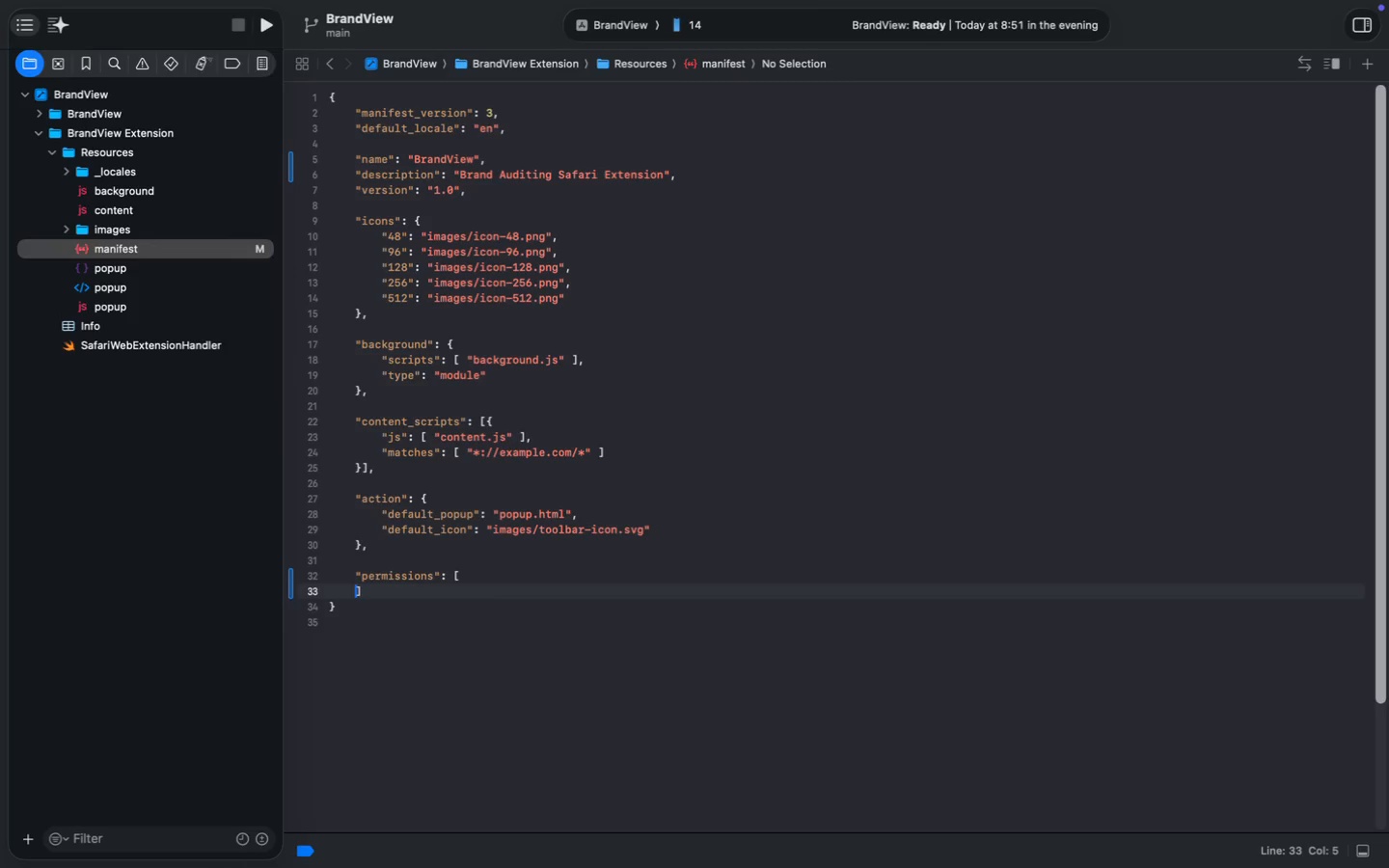 
key(Enter)
 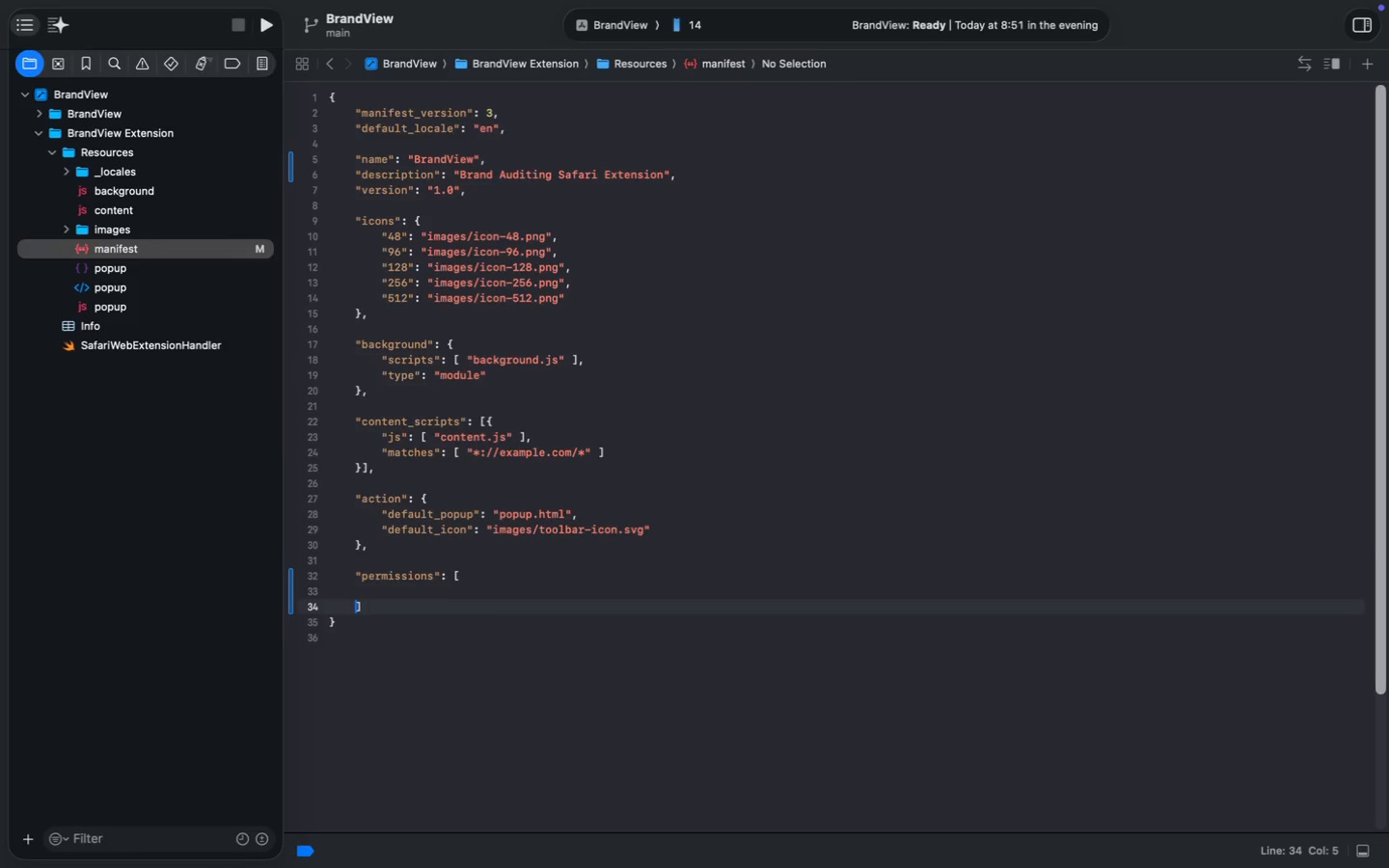 
key(ArrowUp)
 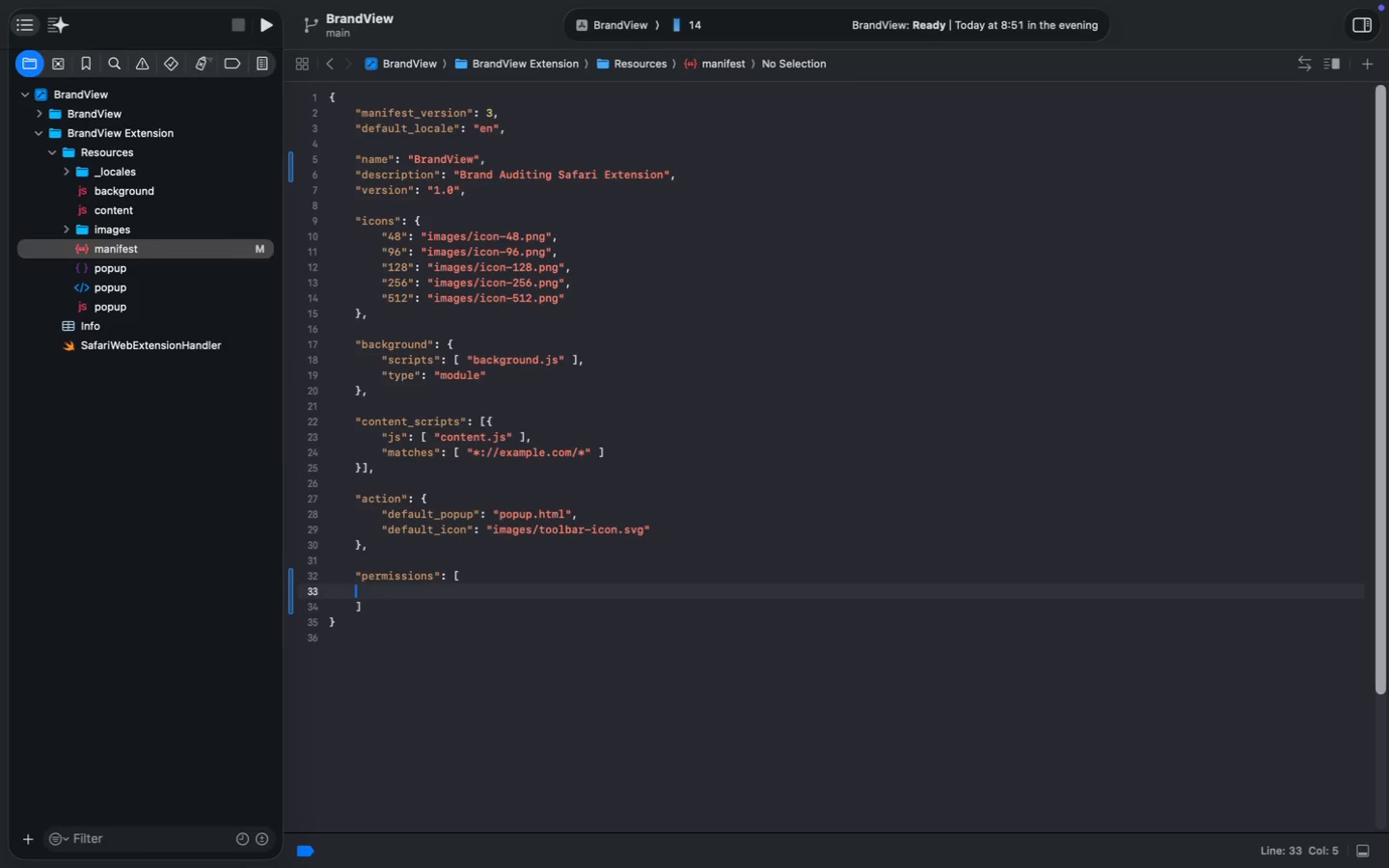 
key(Shift+Quote)
 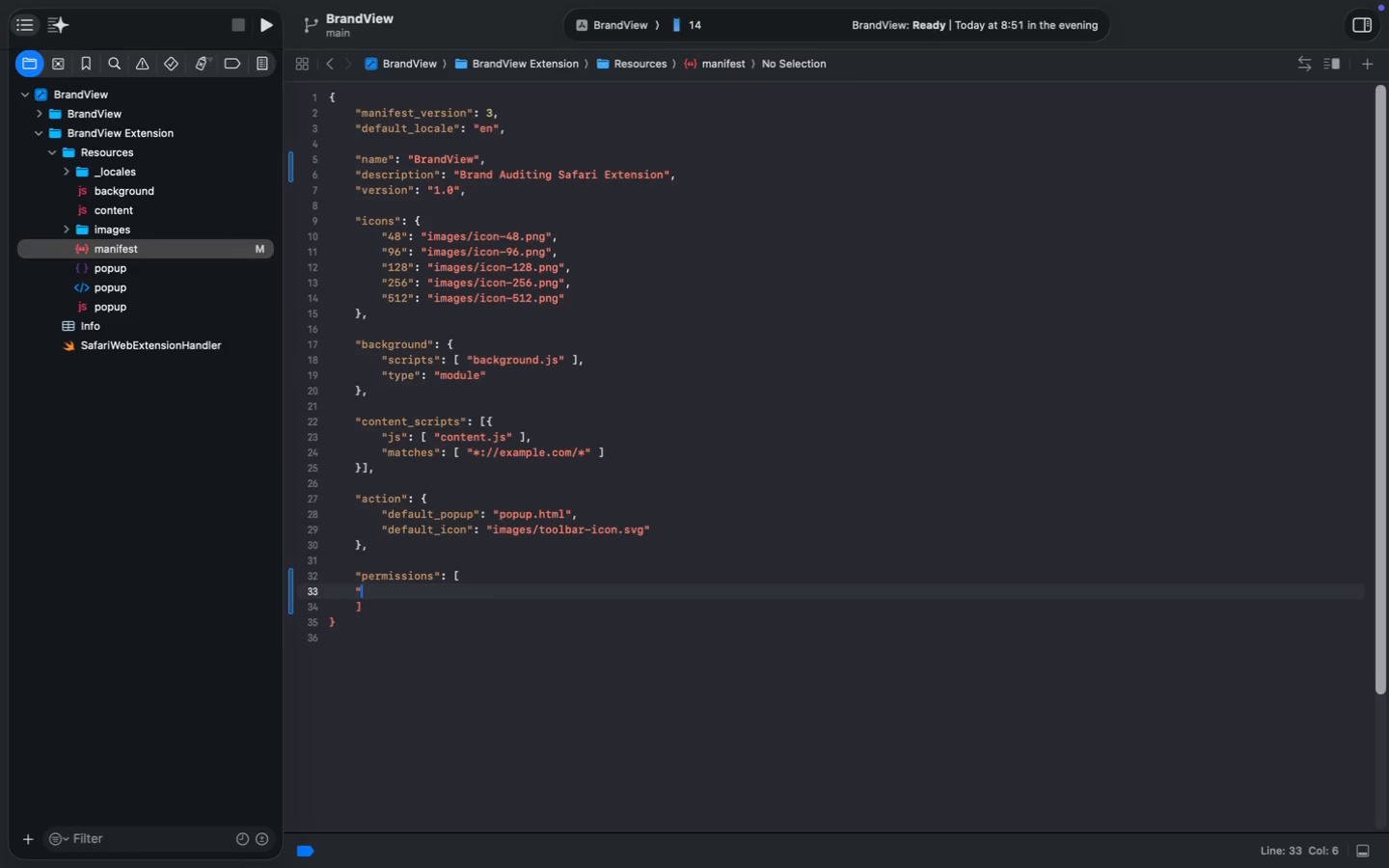 
key(Shift+Quote)
 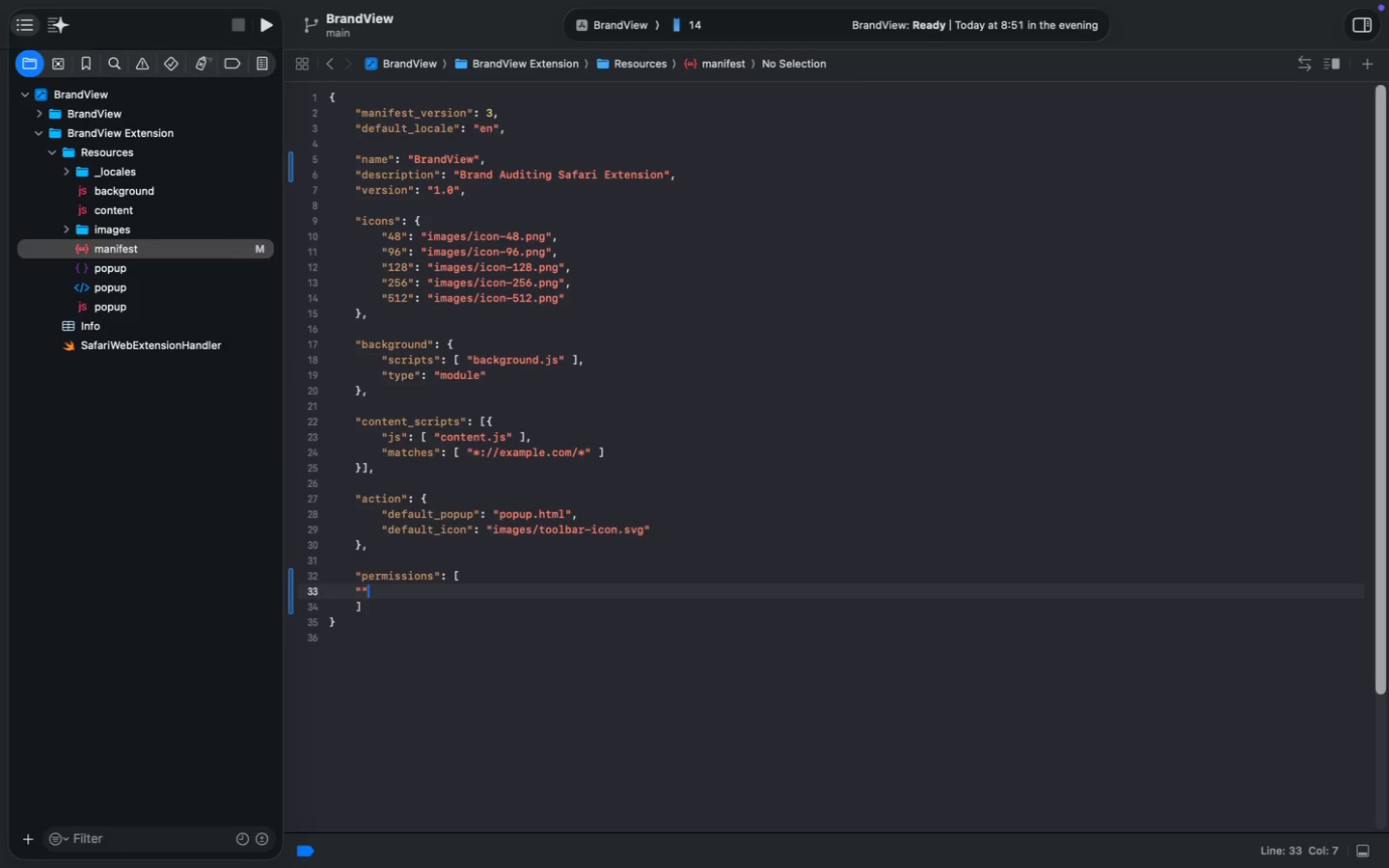 
key(ArrowLeft)
 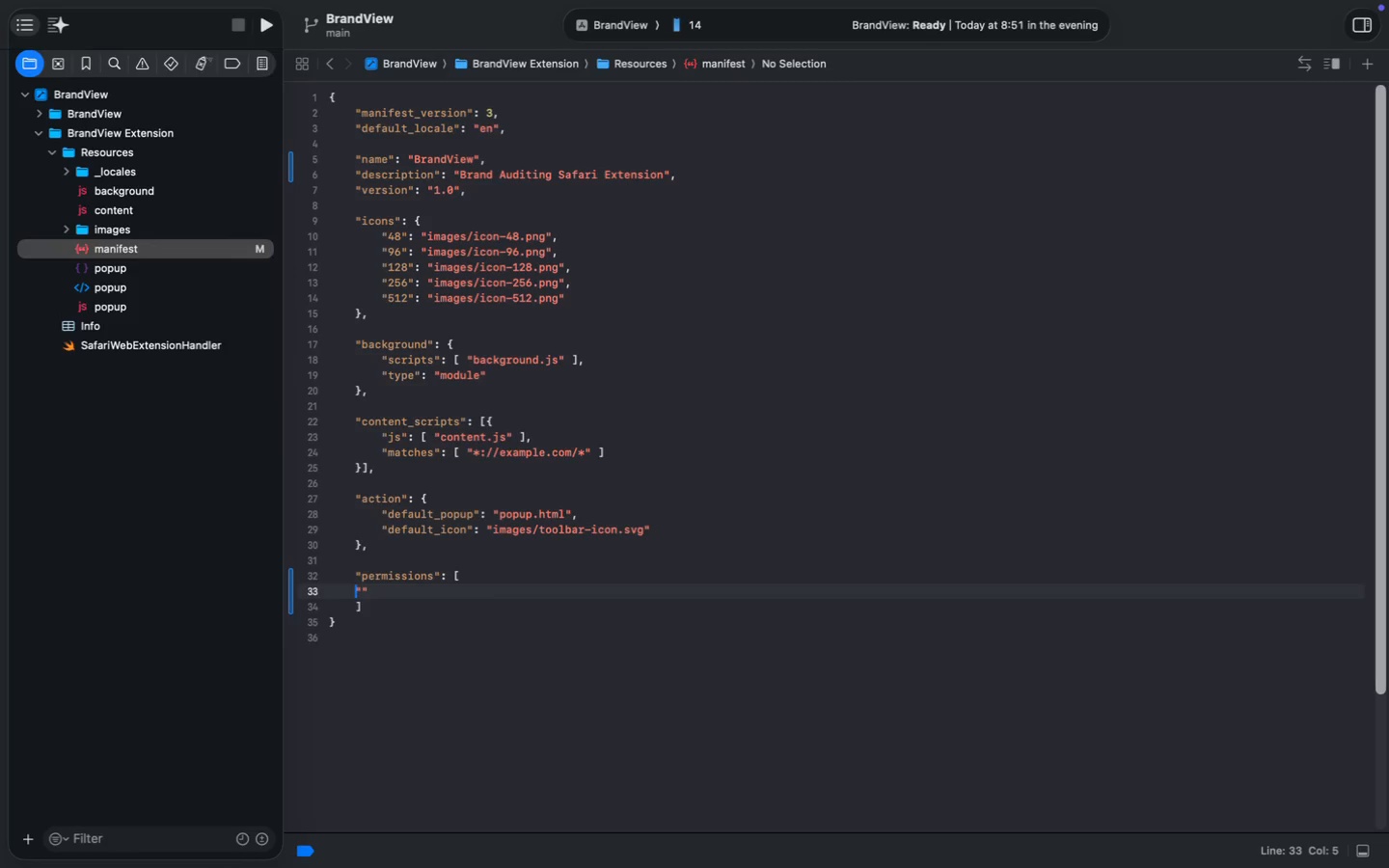 
key(ArrowLeft)
 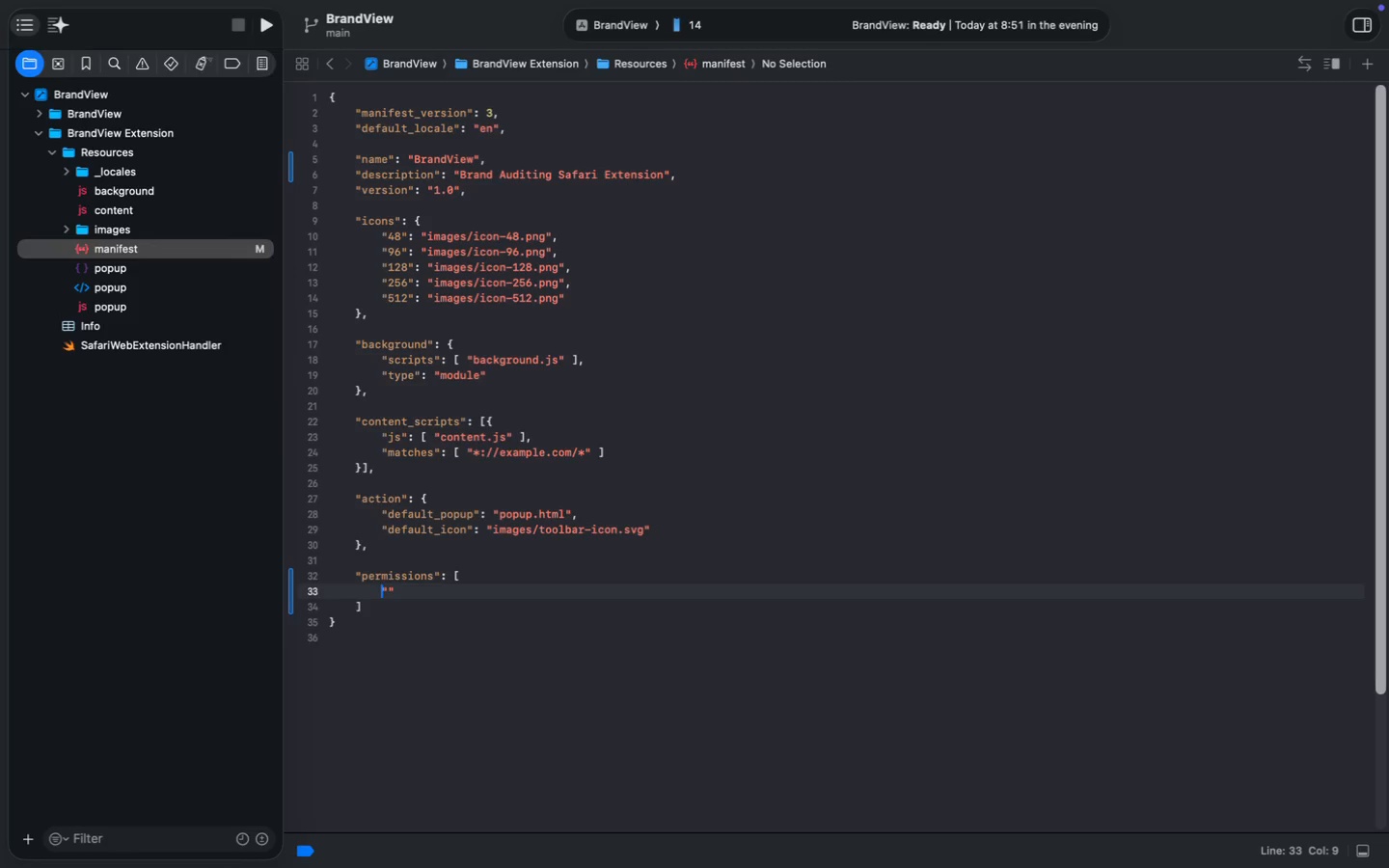 
key(Tab)
 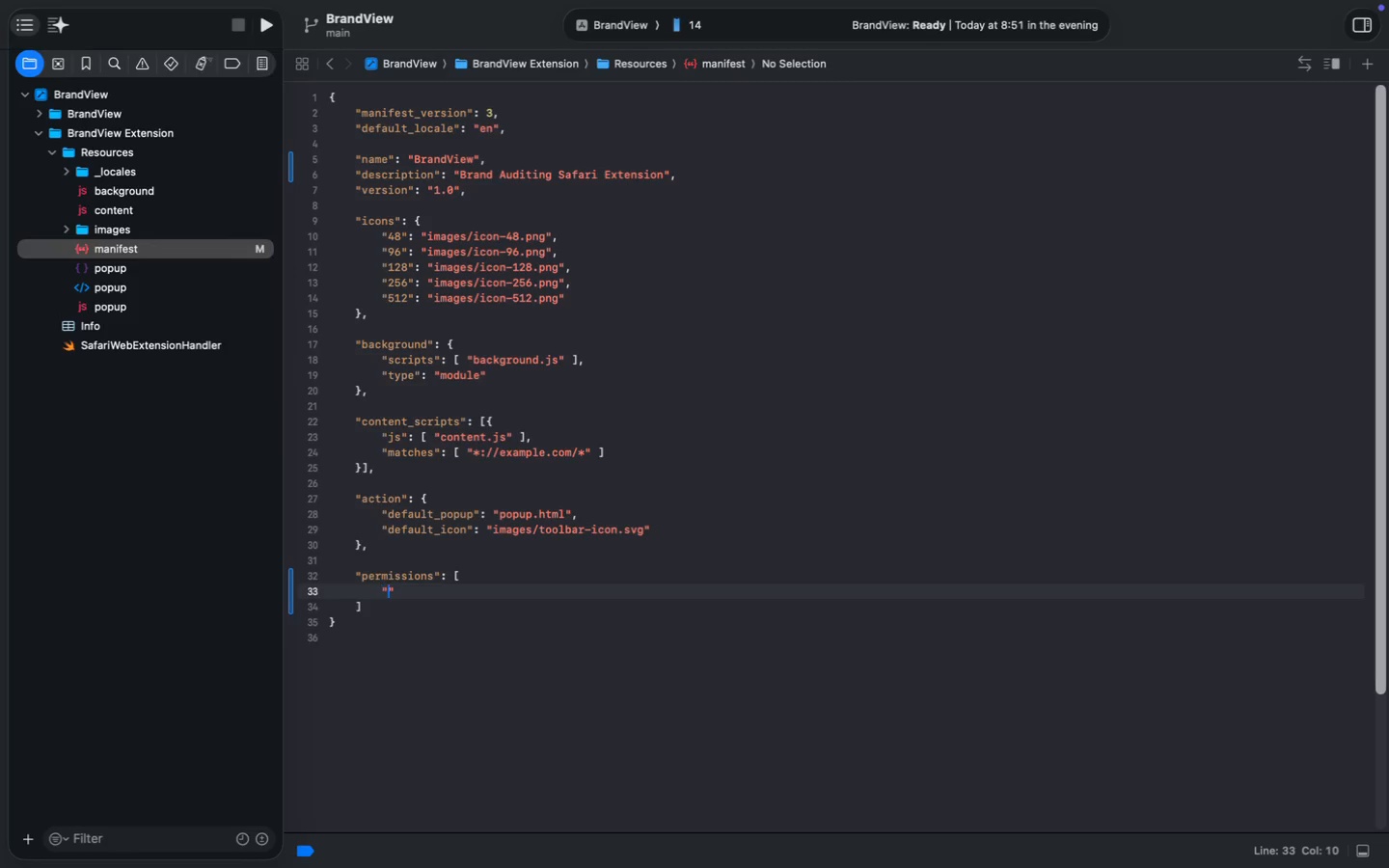 
key(ArrowRight)
 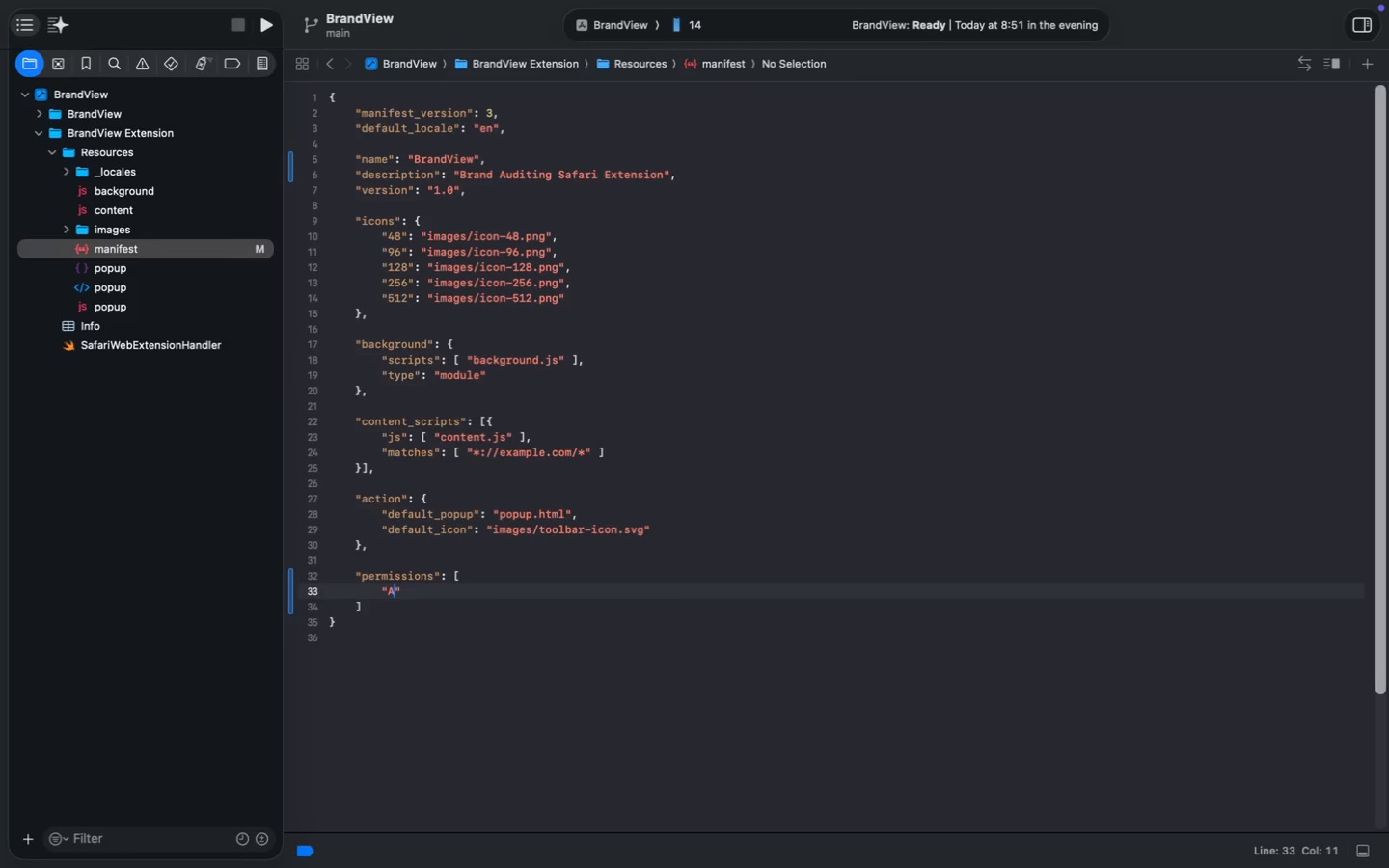 
type(A)
key(Backspace)
type(aci)
key(Backspace)
type(tiveTab)
 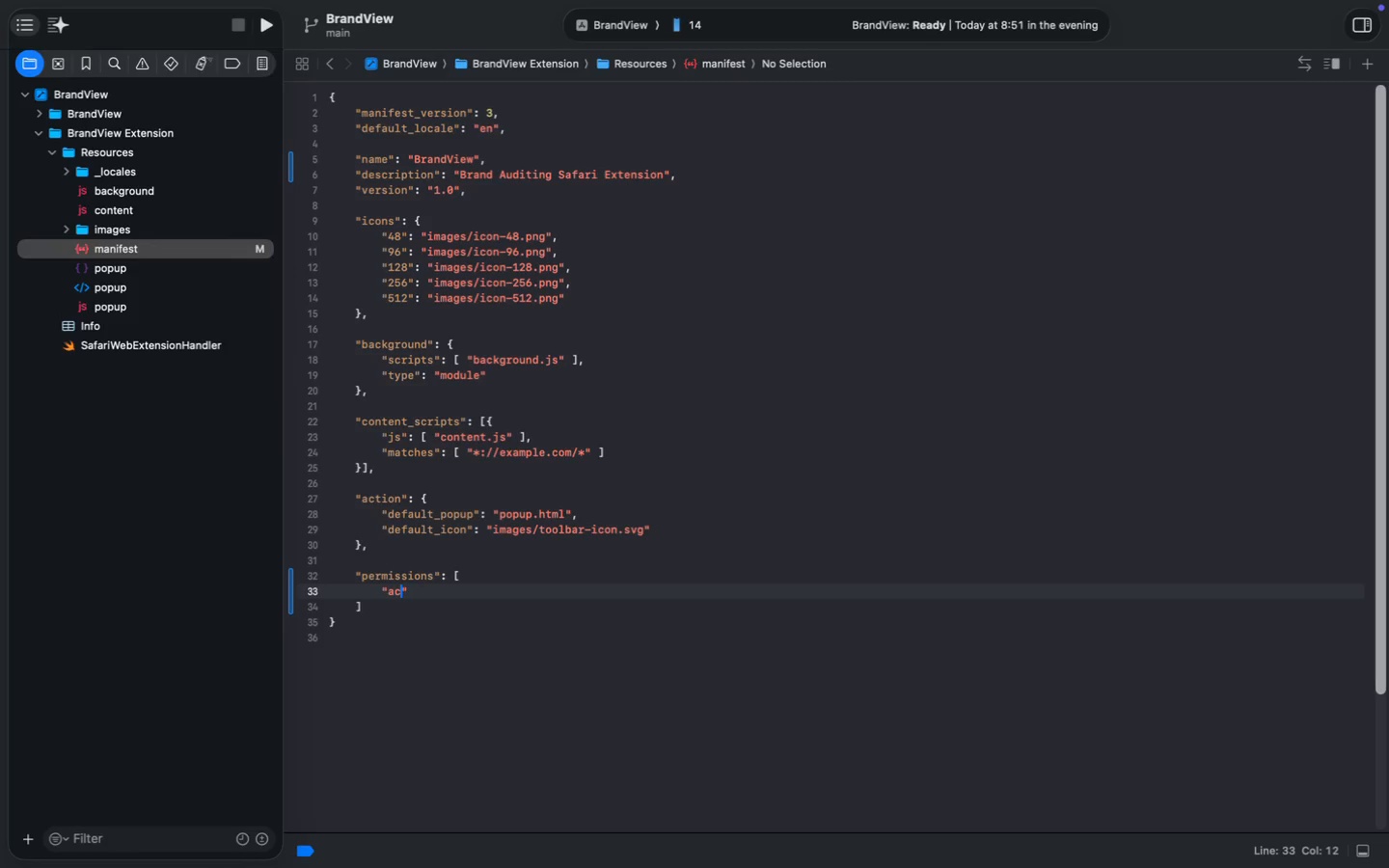 
key(ArrowRight)
 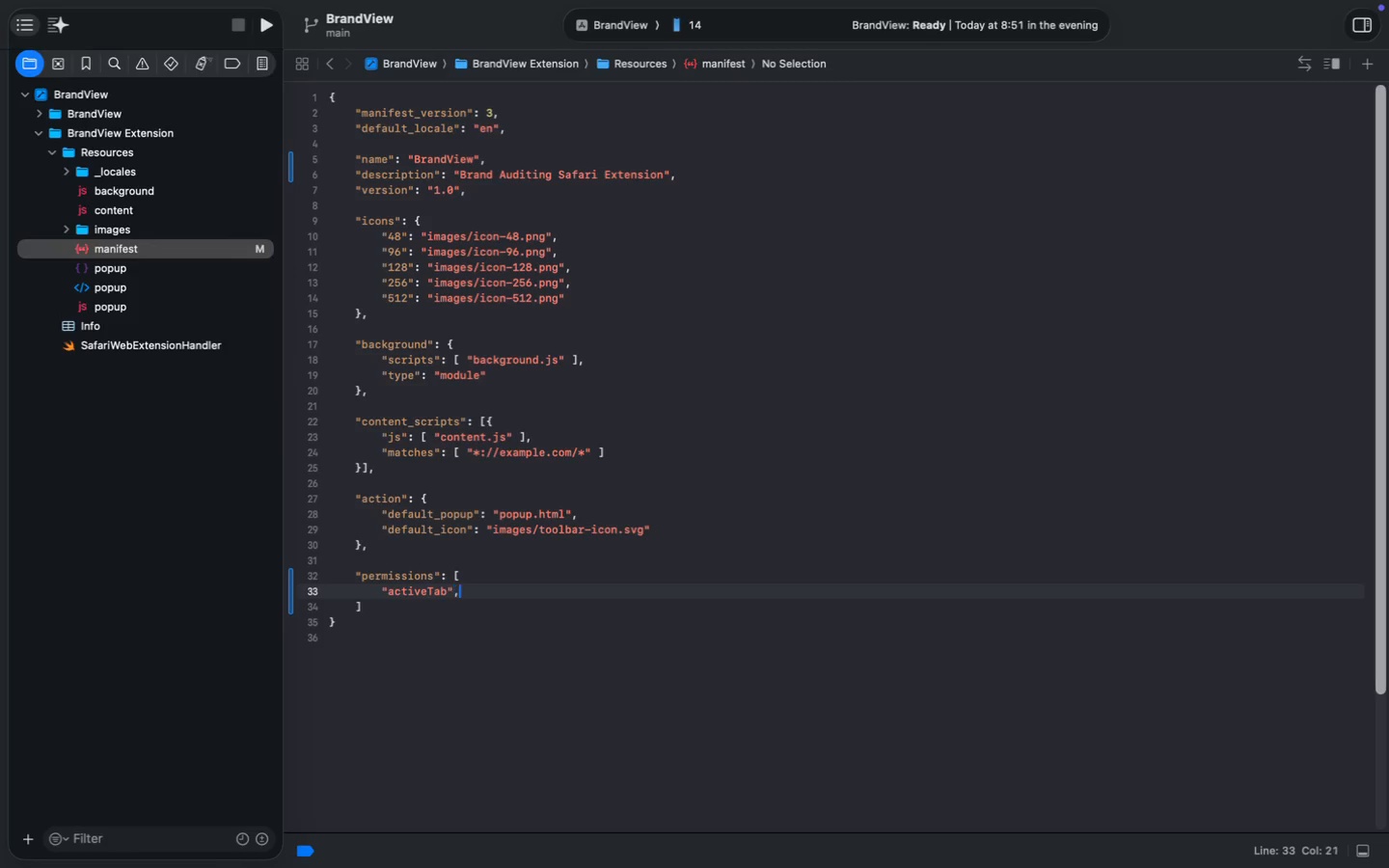 
key(Comma)
 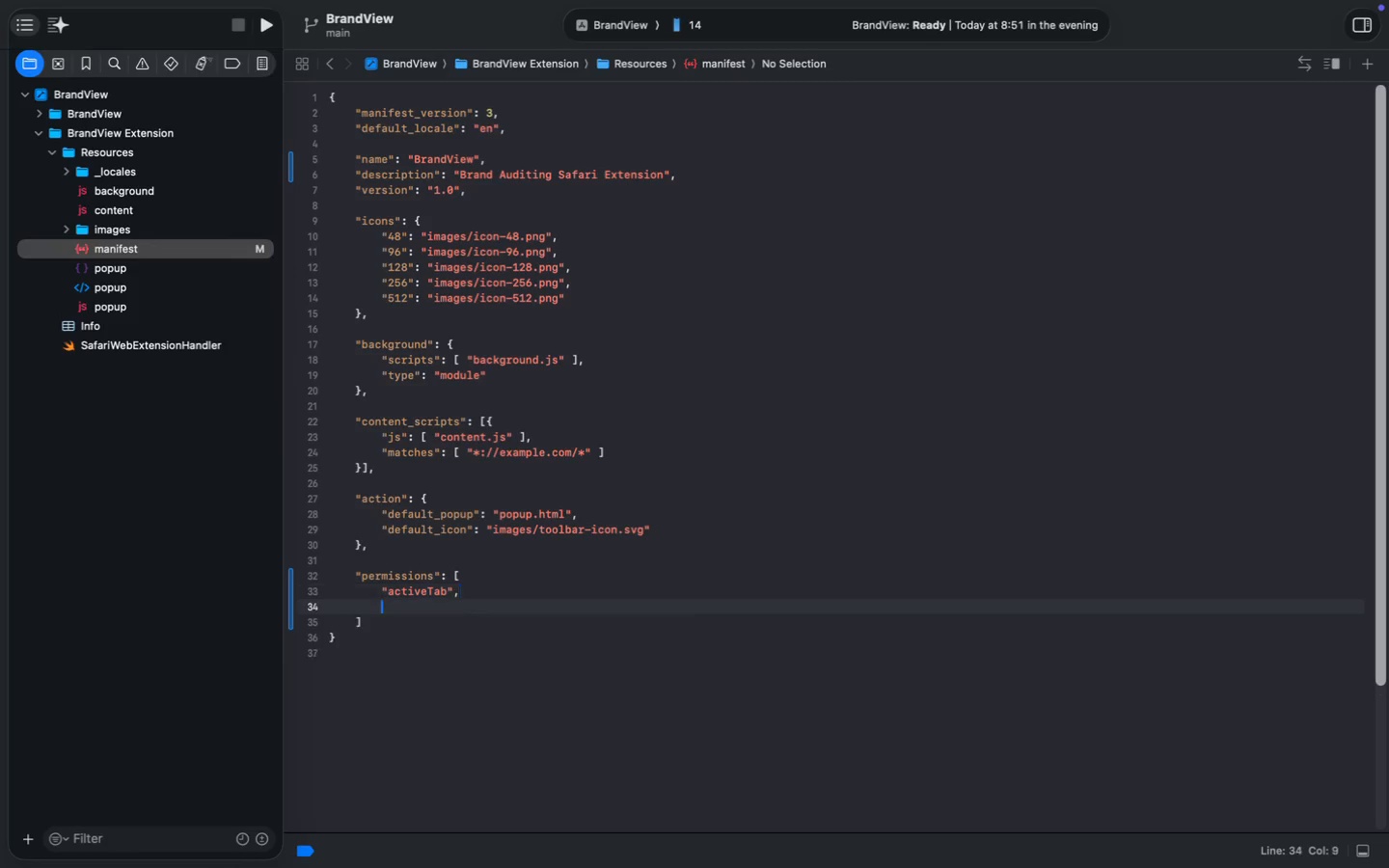 
key(Enter)
 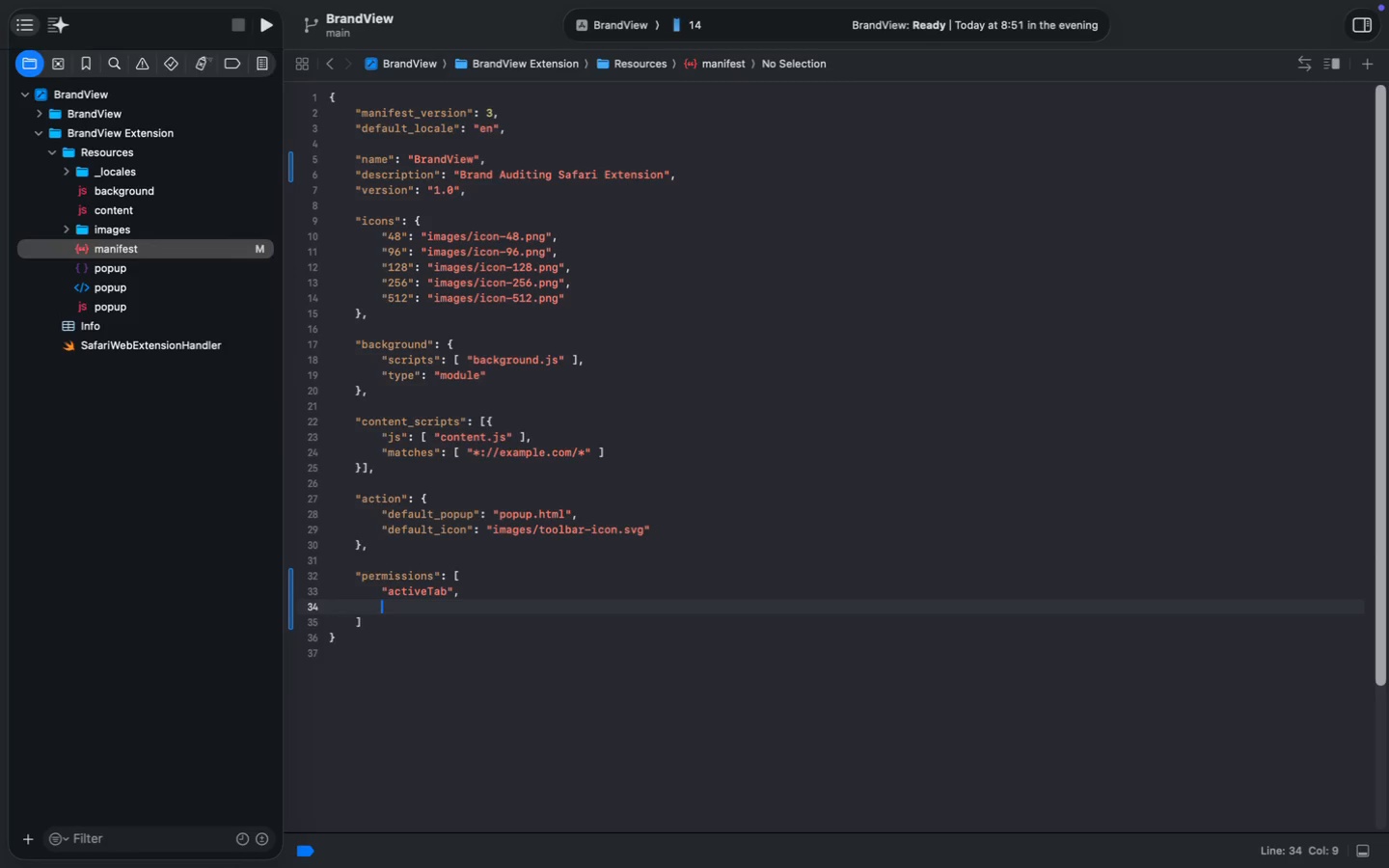 
key(Shift+Quote)
 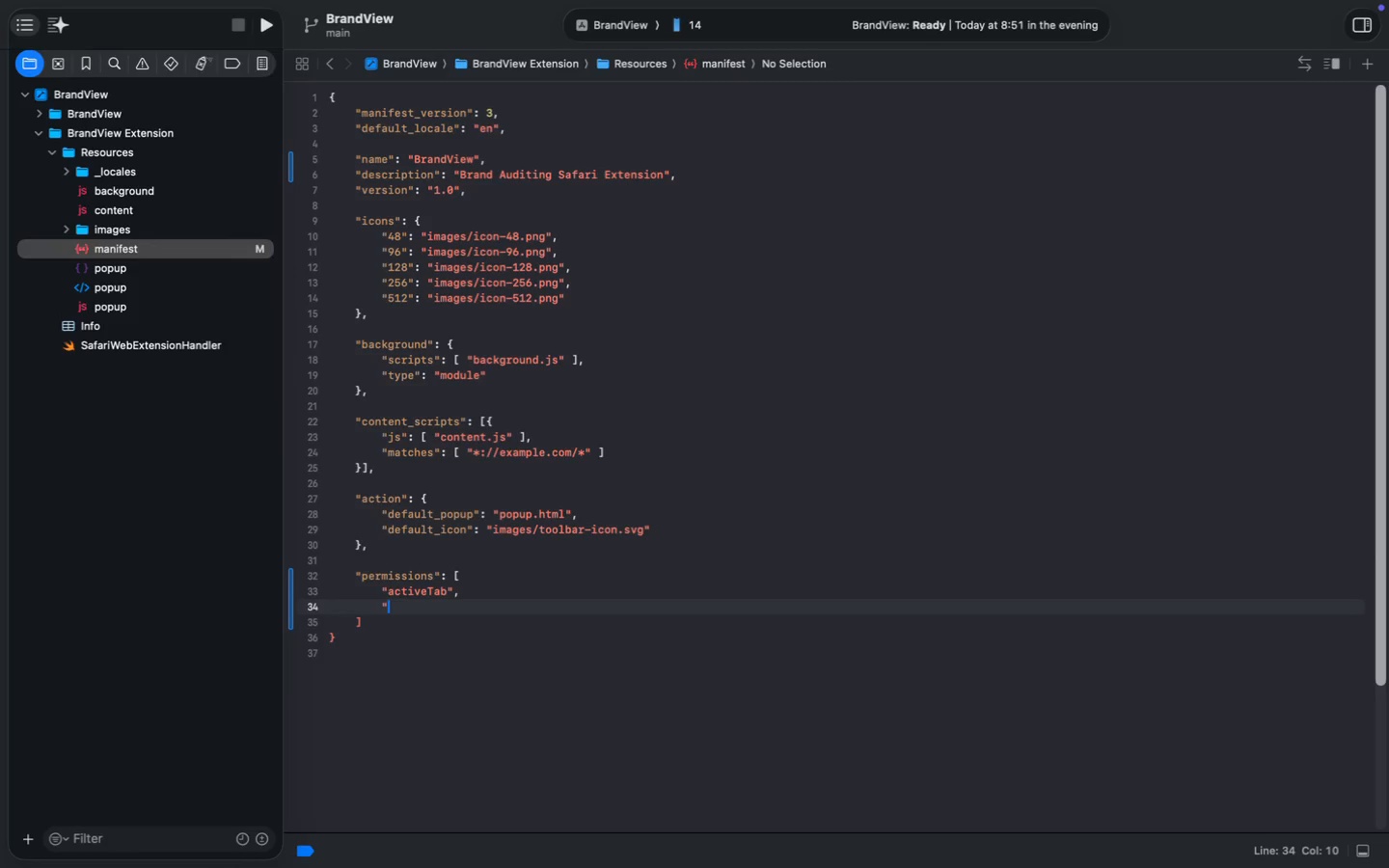 
key(Shift+Quote)
 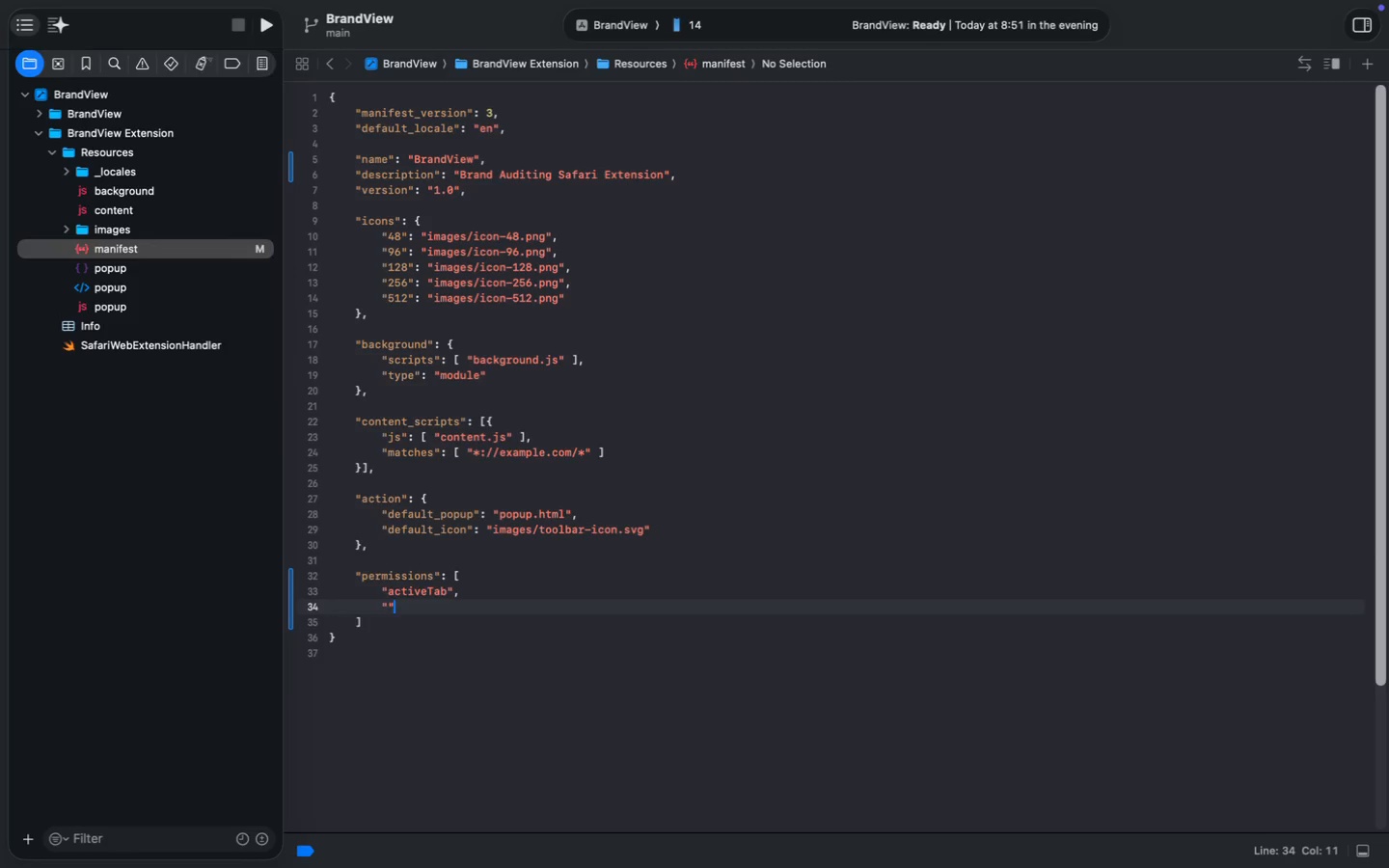 
key(ArrowLeft)
 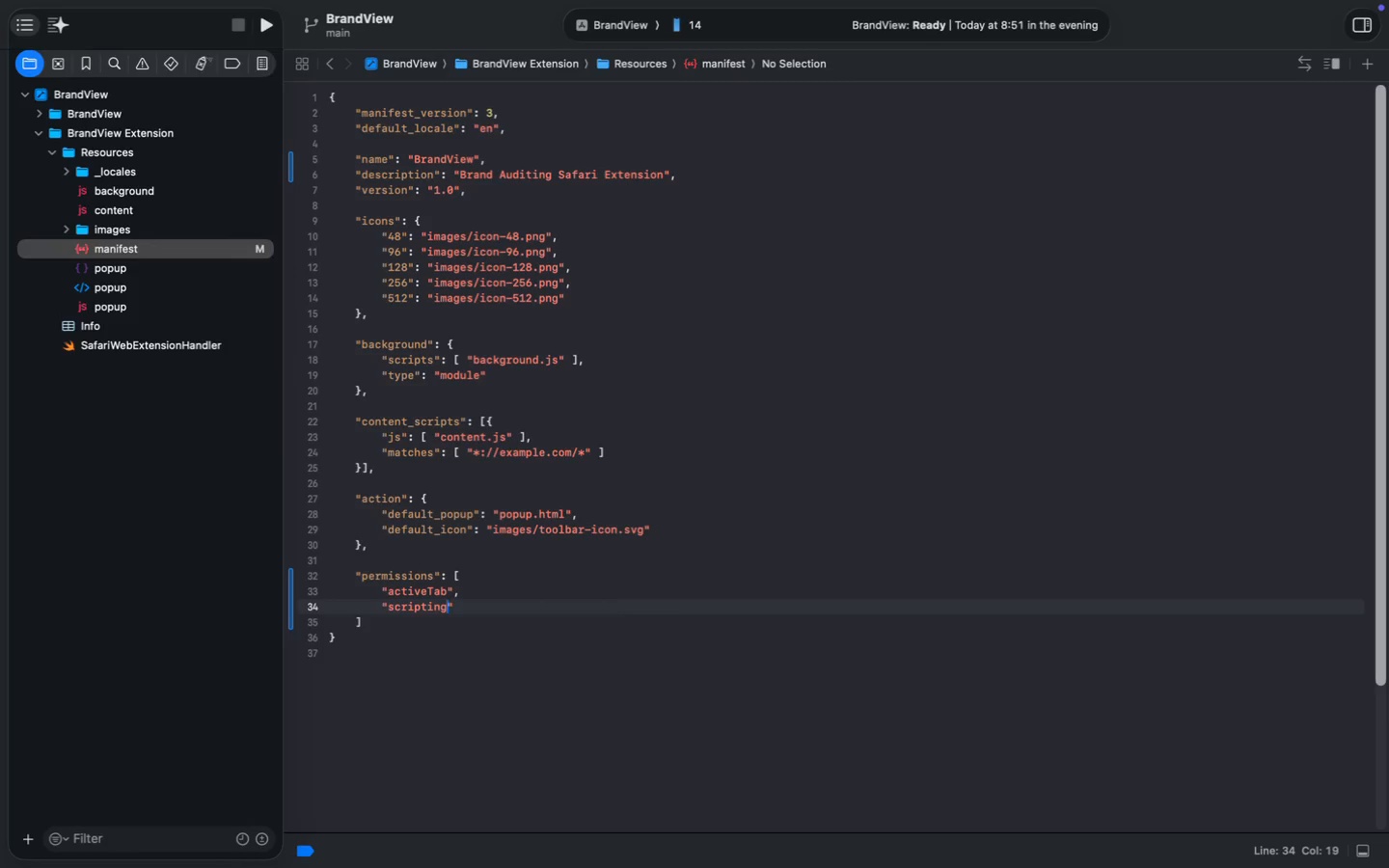 
type(scripting)
 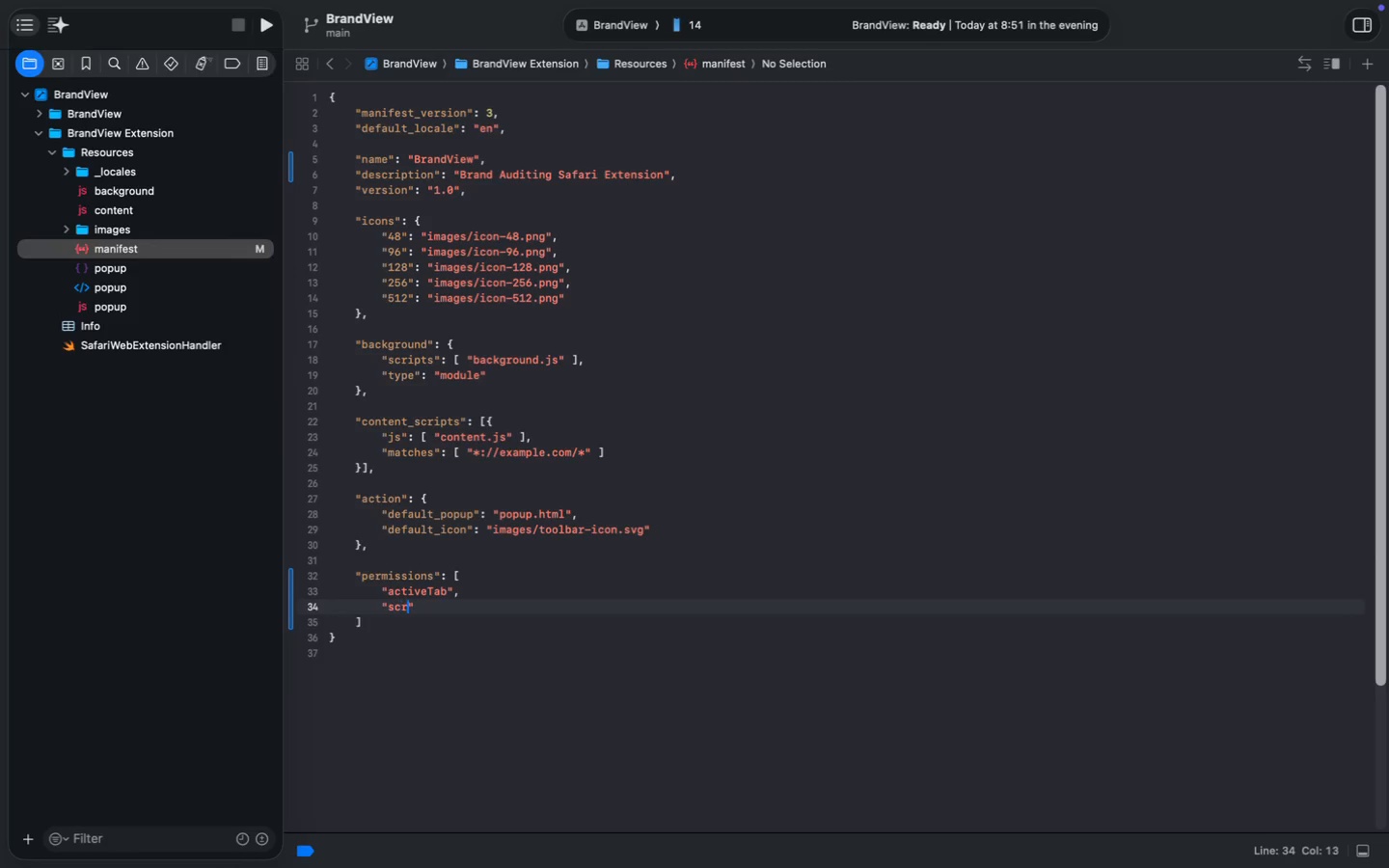 
key(Meta+CommandLeft)
 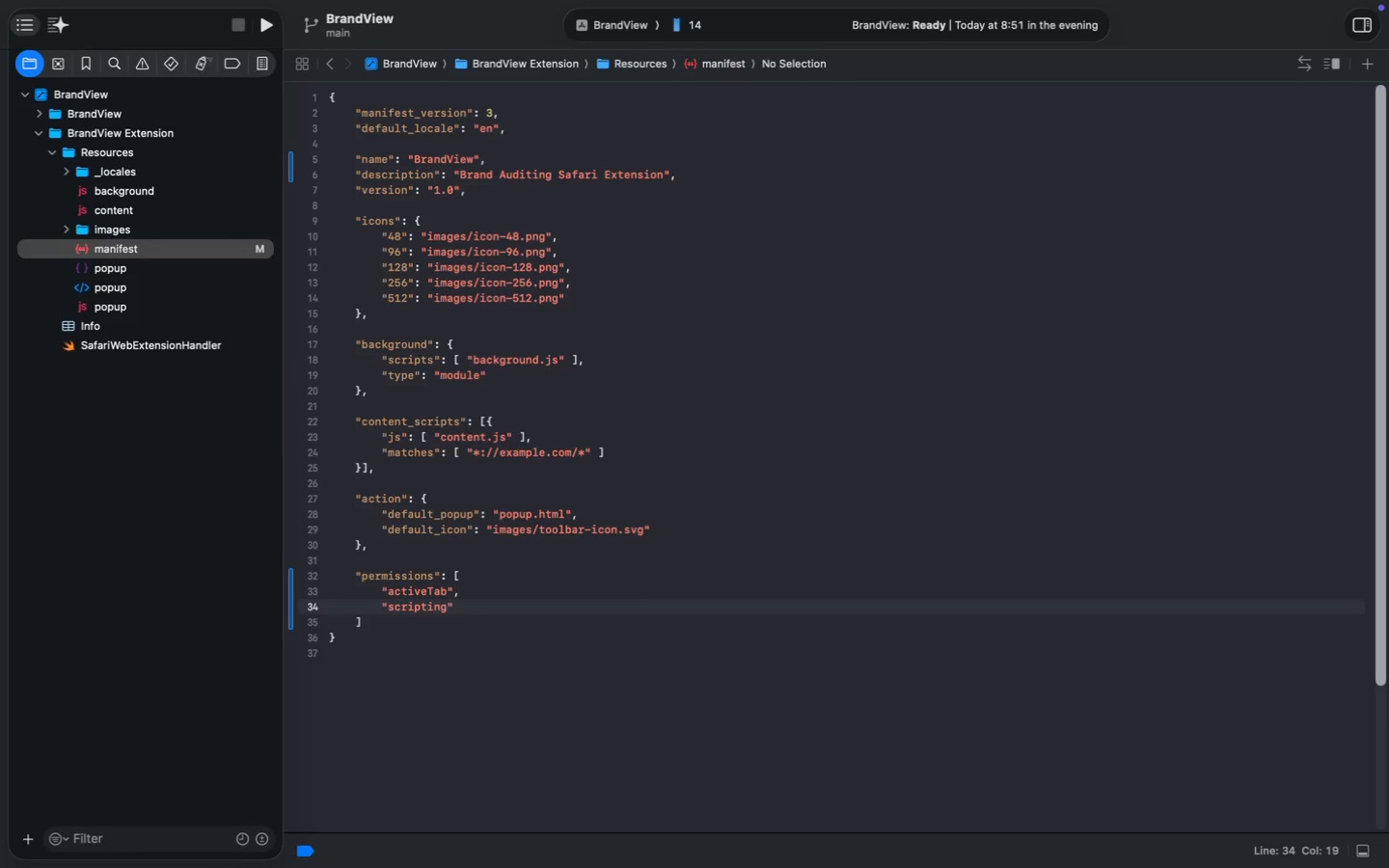 
key(Meta+S)
 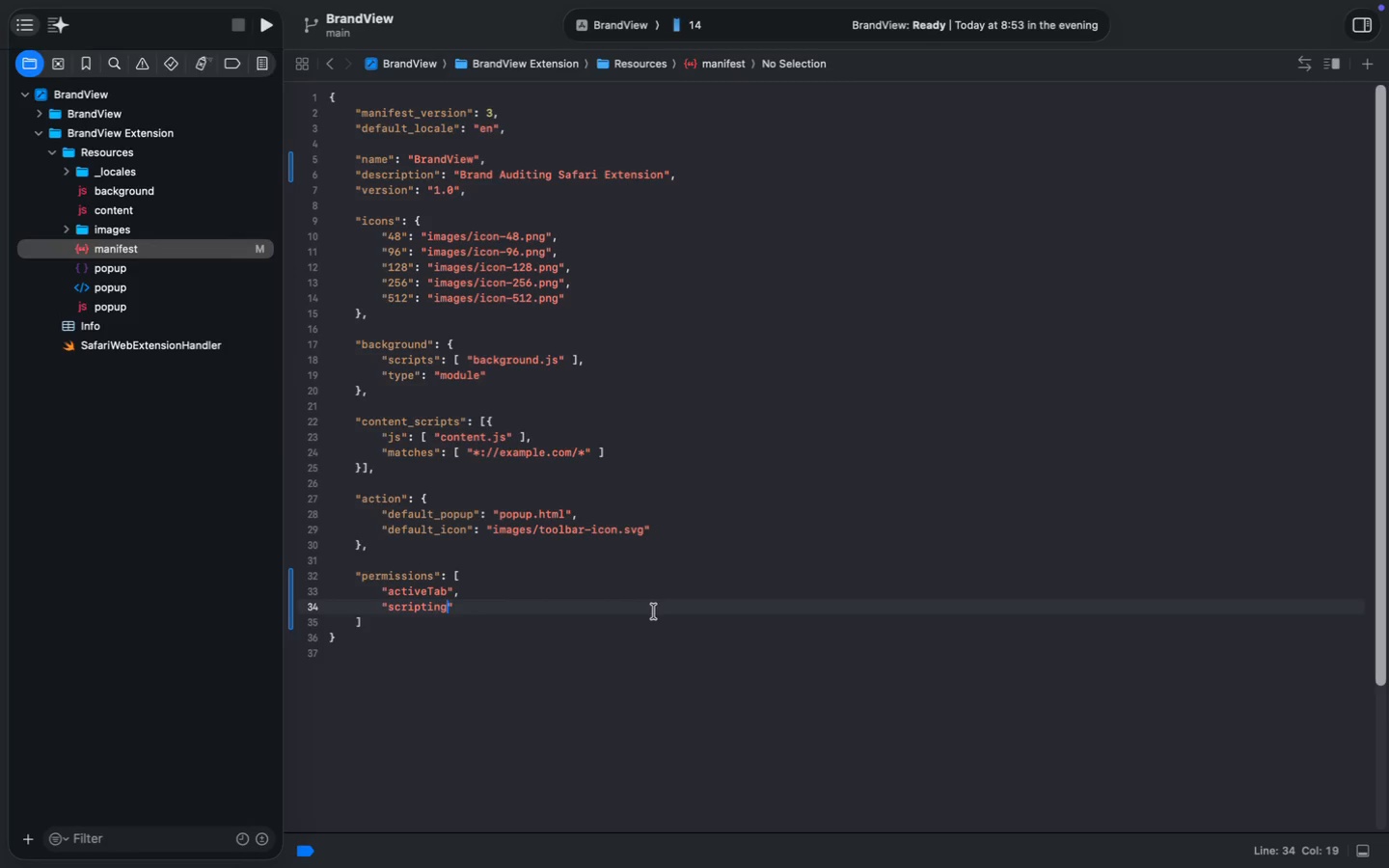 
key(ArrowDown)
 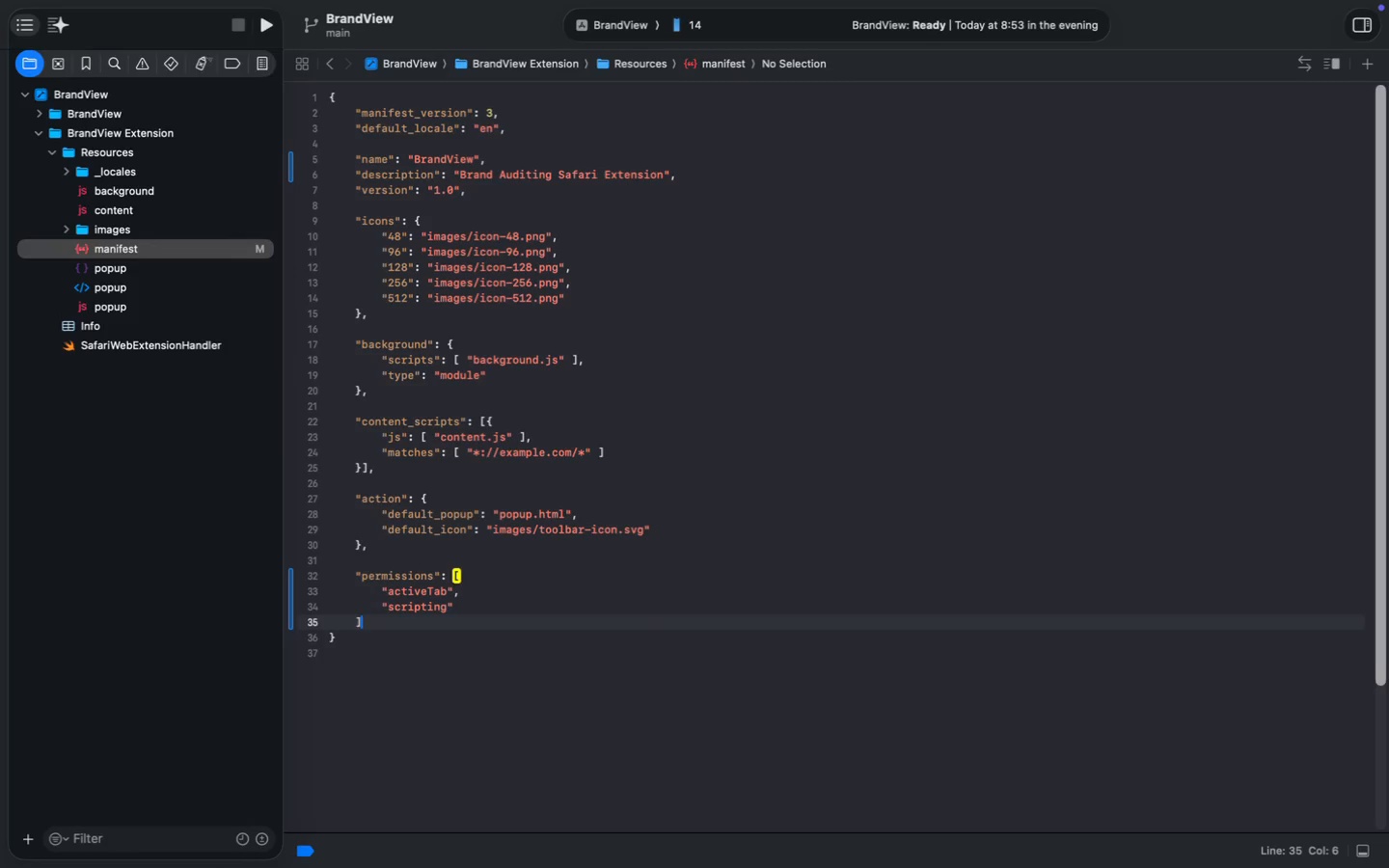 
key(Enter)
 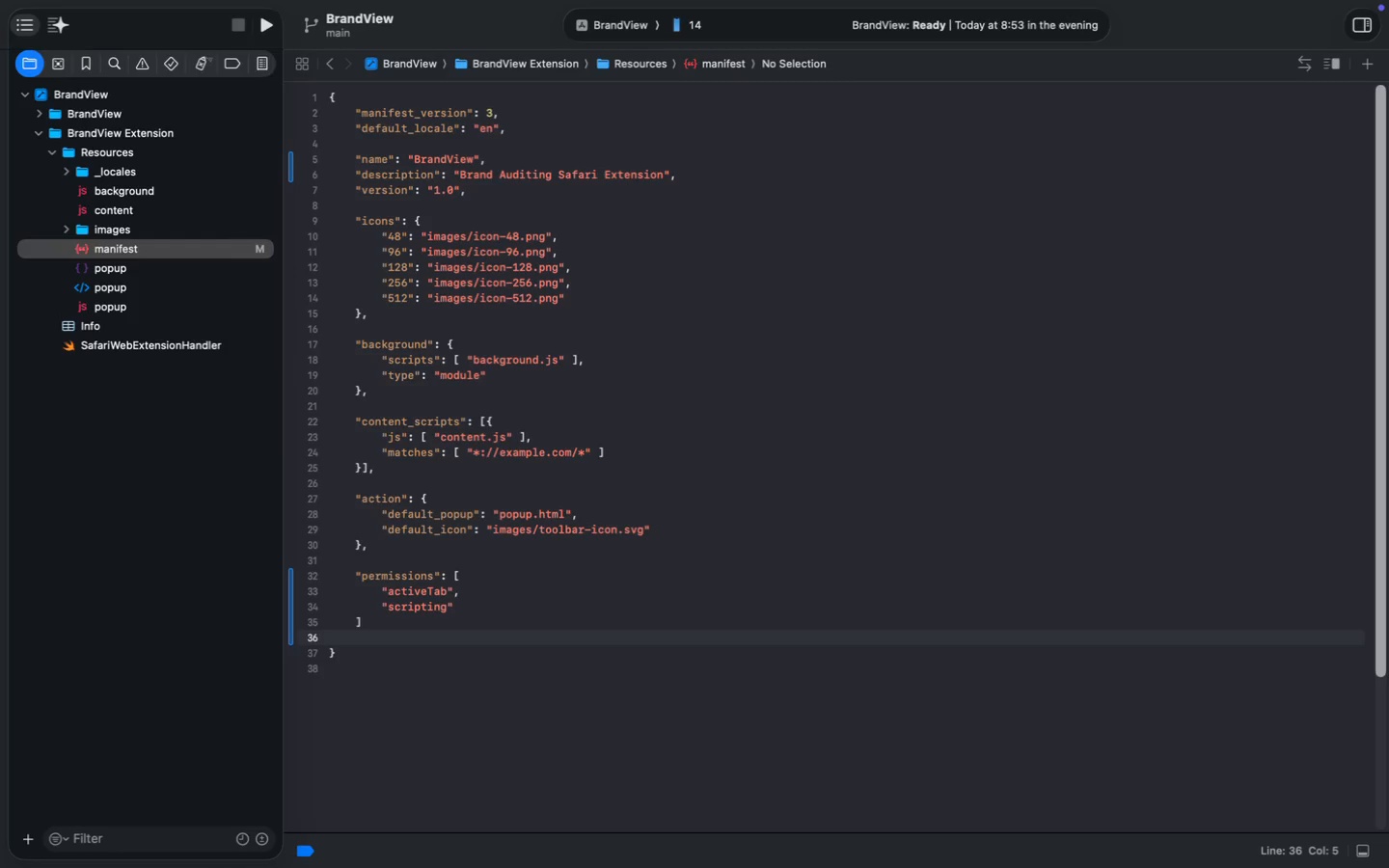 
key(ArrowUp)
 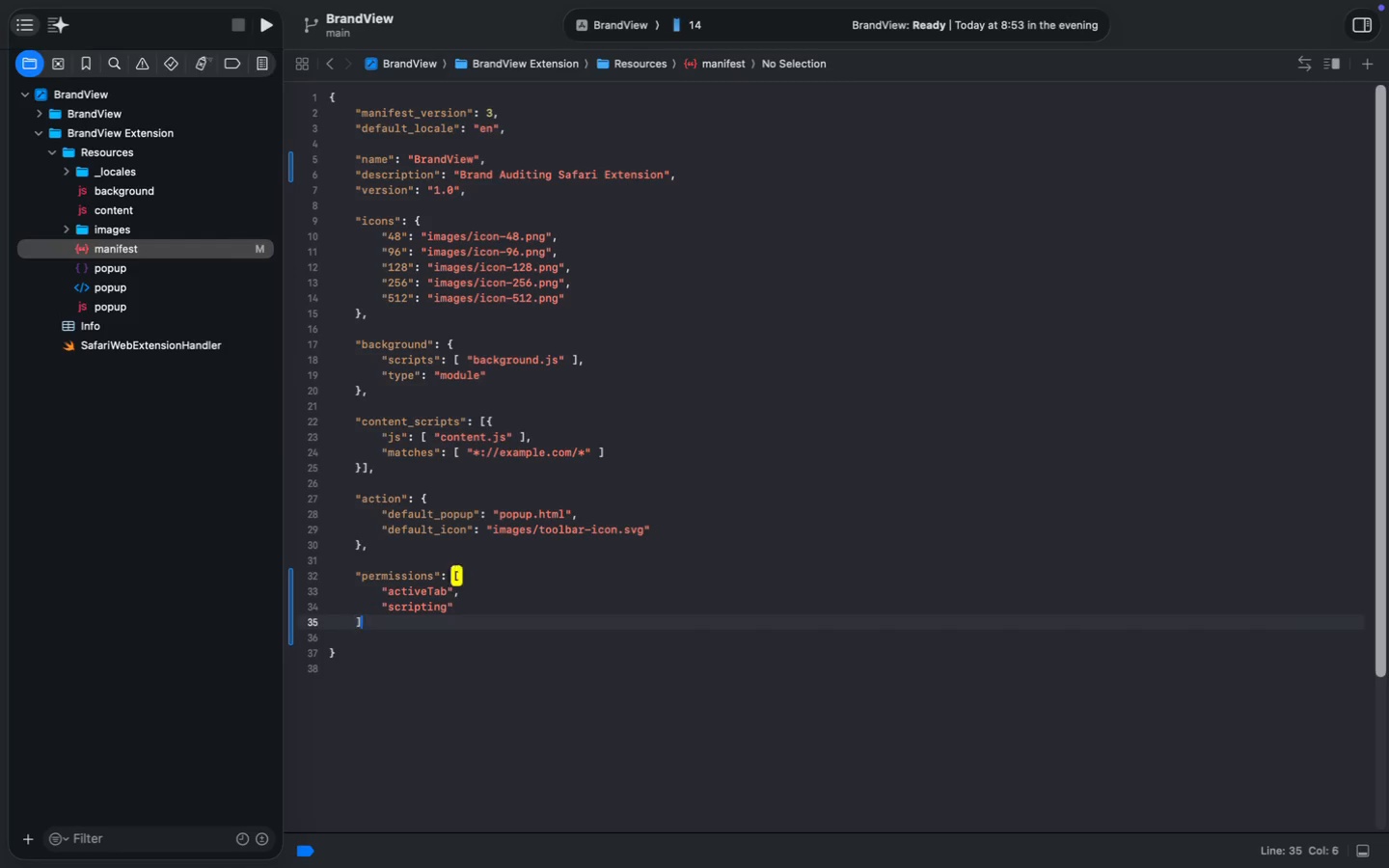 
key(ArrowRight)
 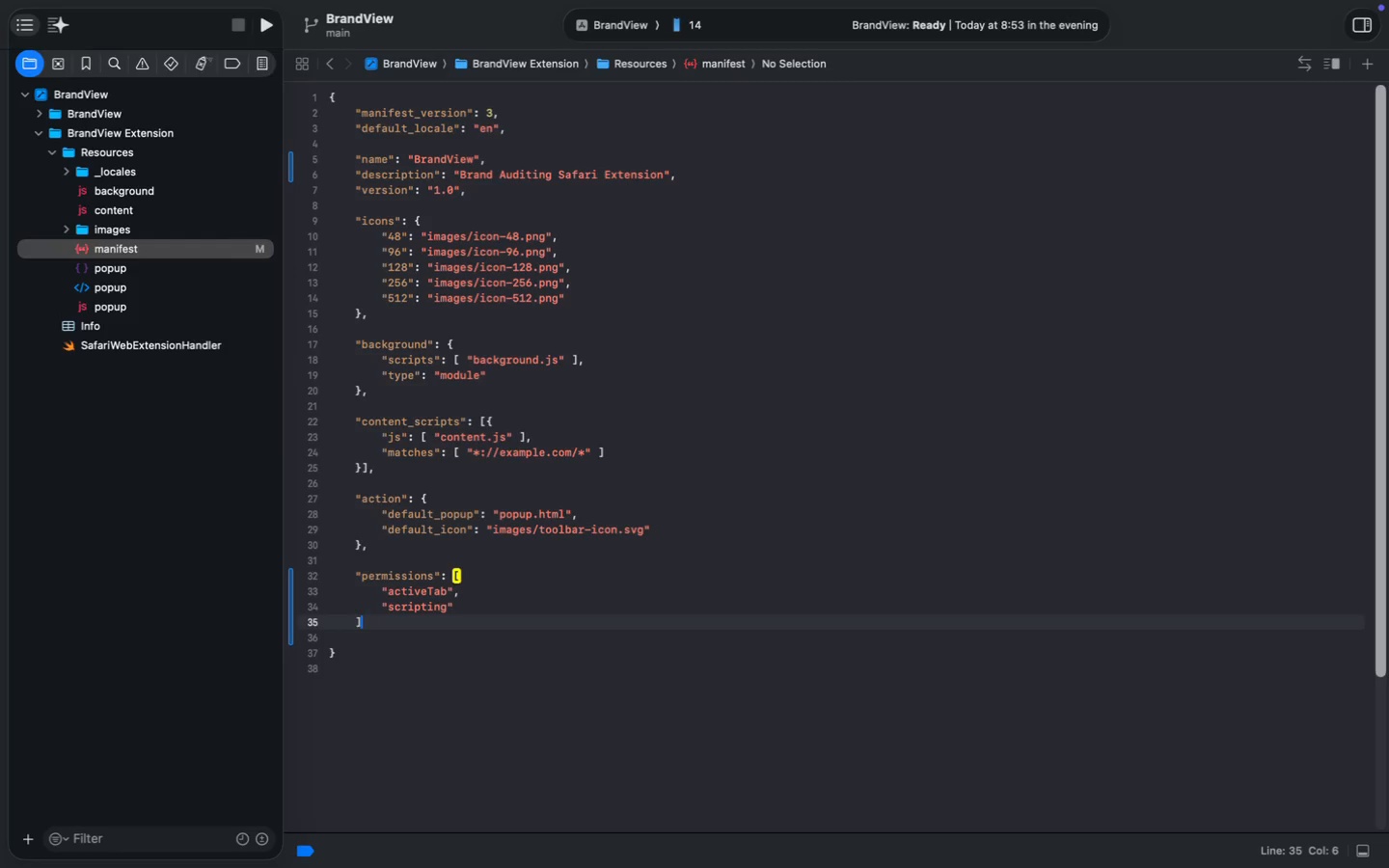 
key(Comma)
 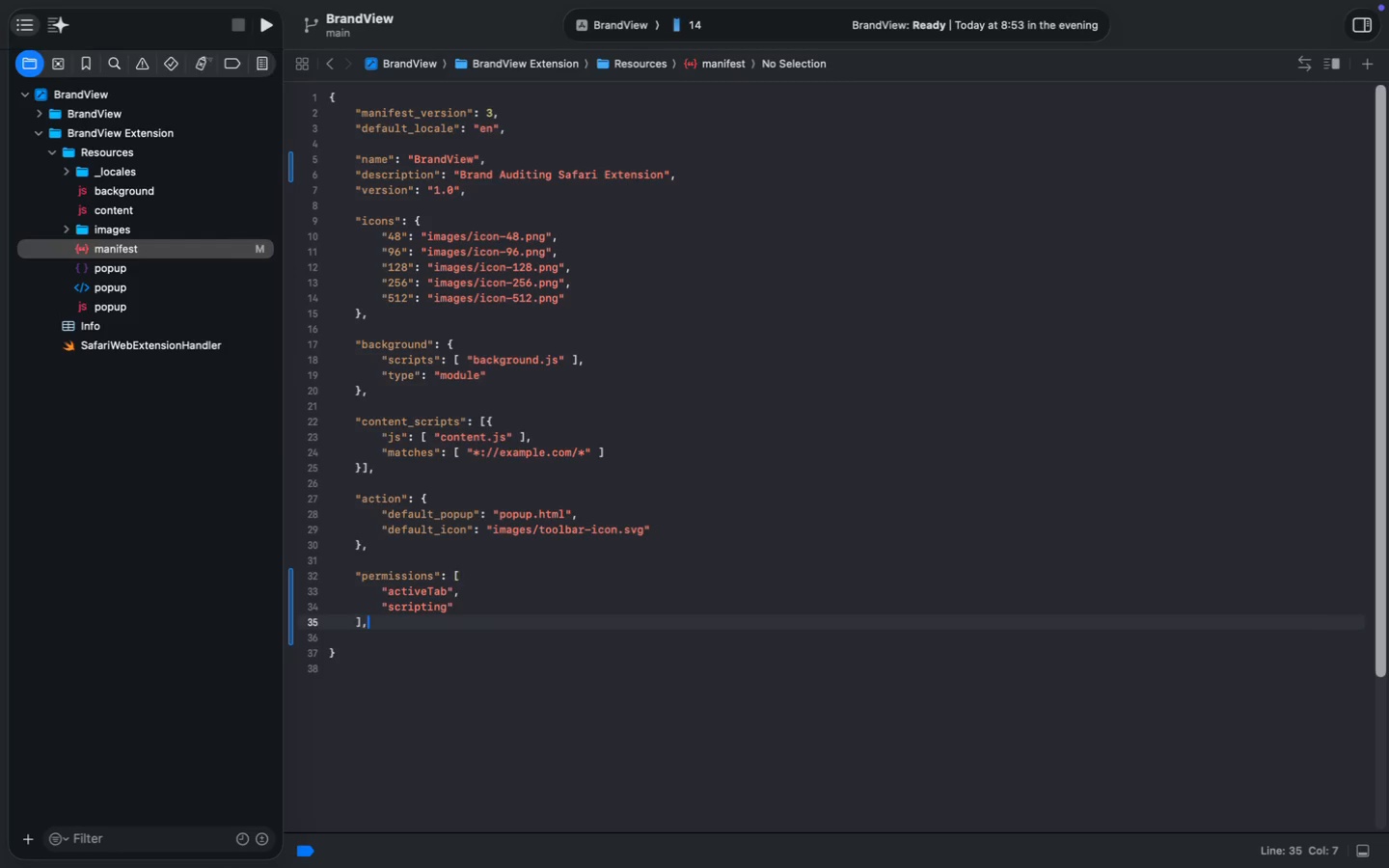 
key(Enter)
 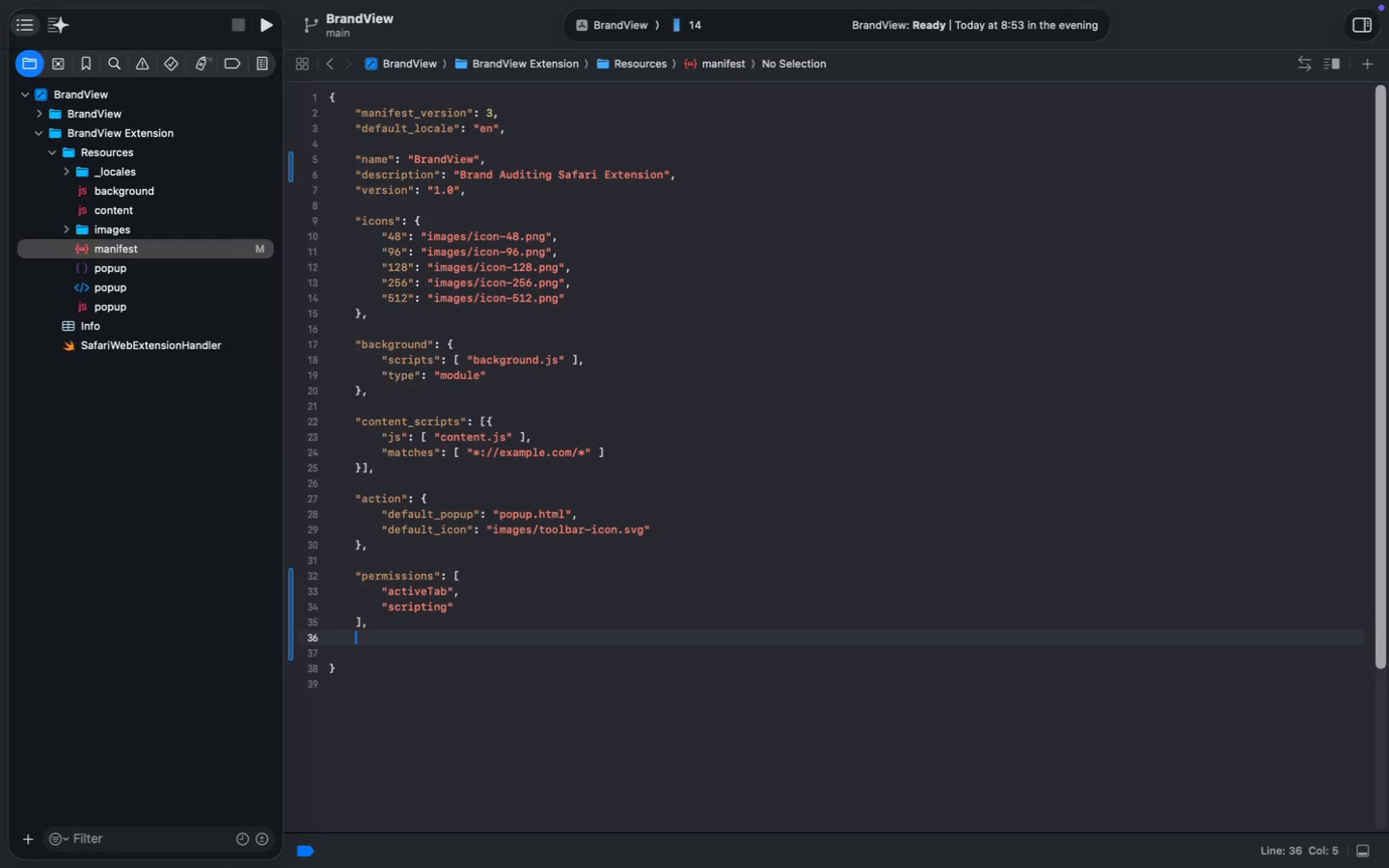 
key(Enter)
 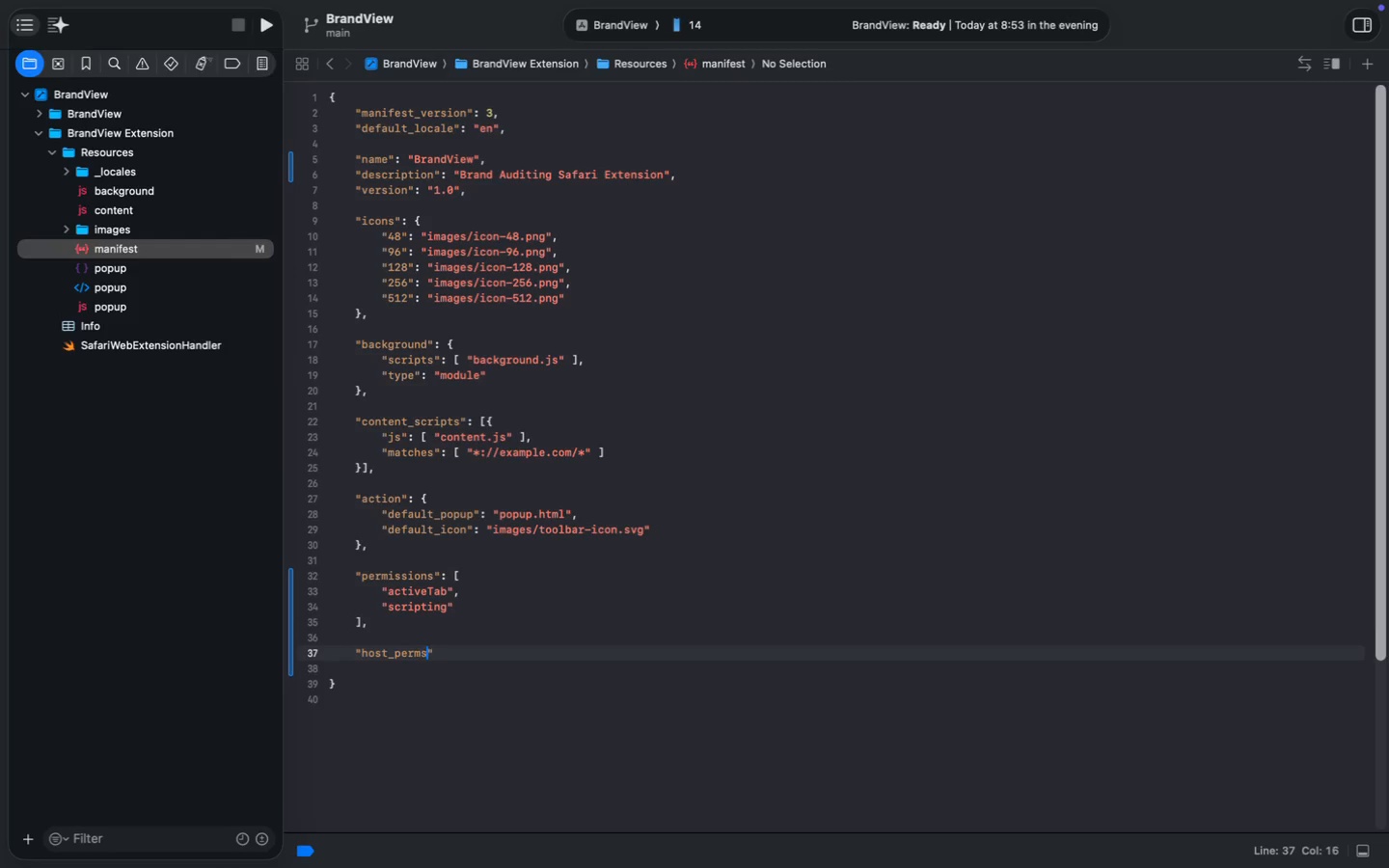 
type("host_perms)
key(Backspace)
type(issions)
 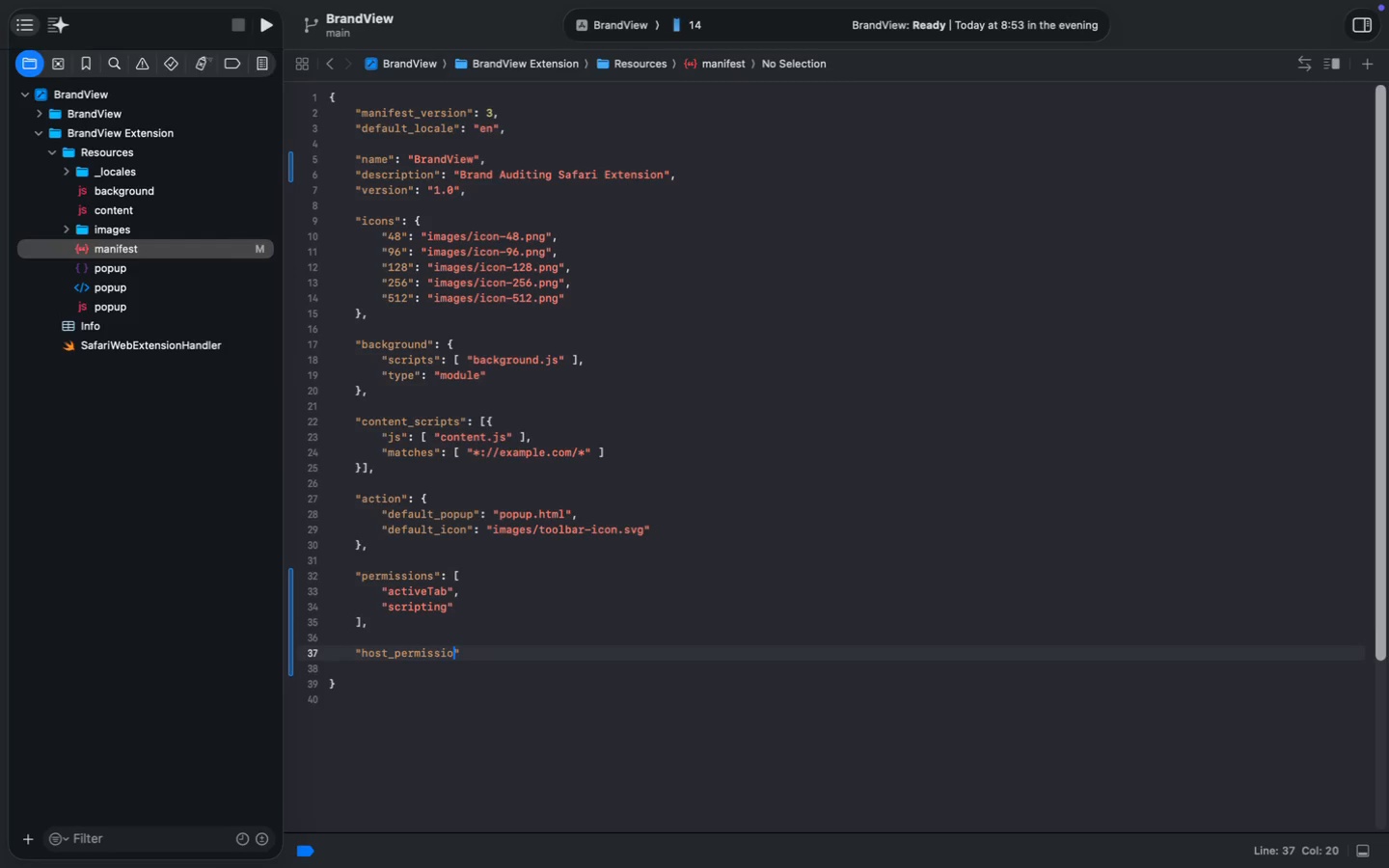 
key(ArrowRight)
 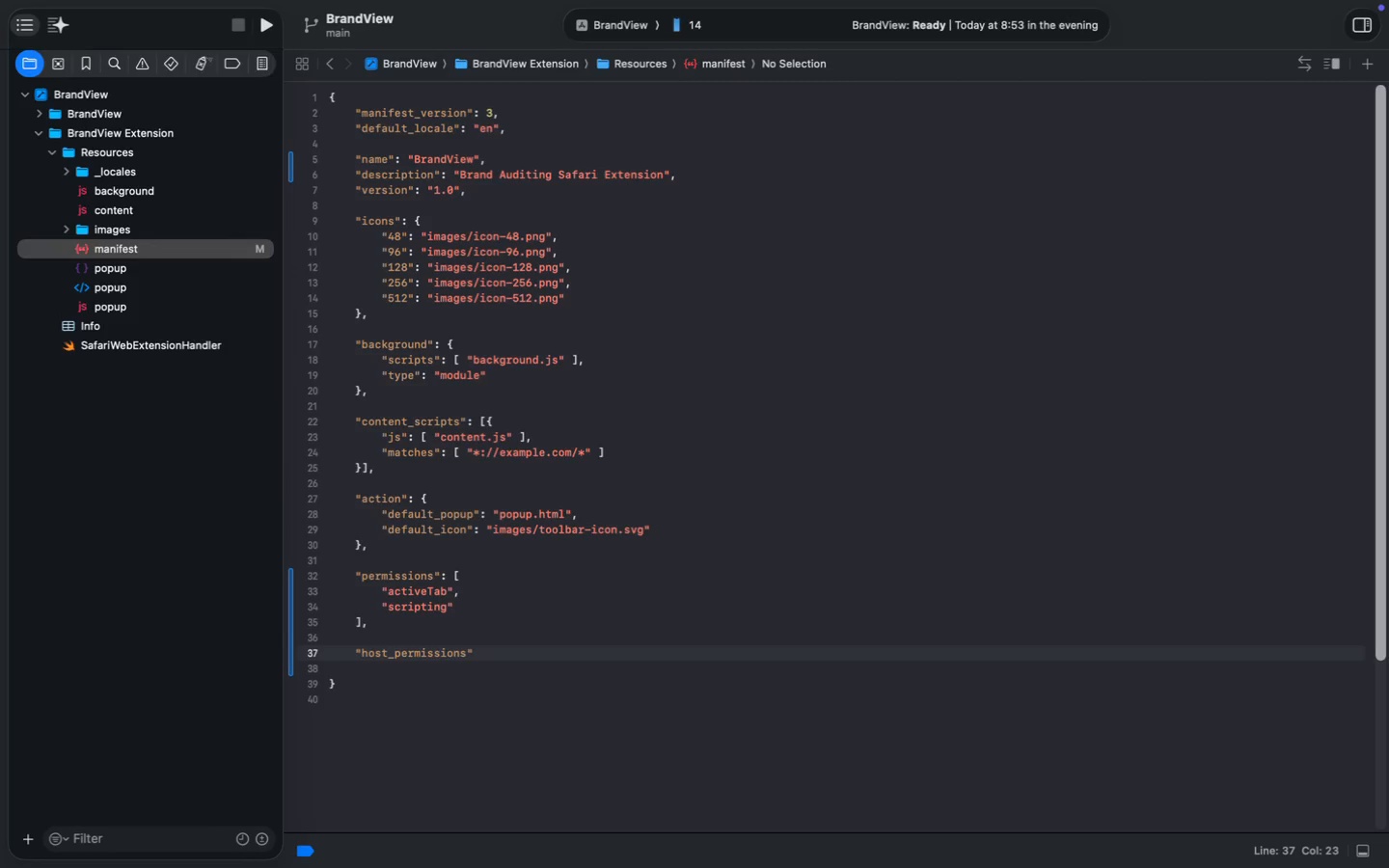 
key(Shift+ShiftLeft)
 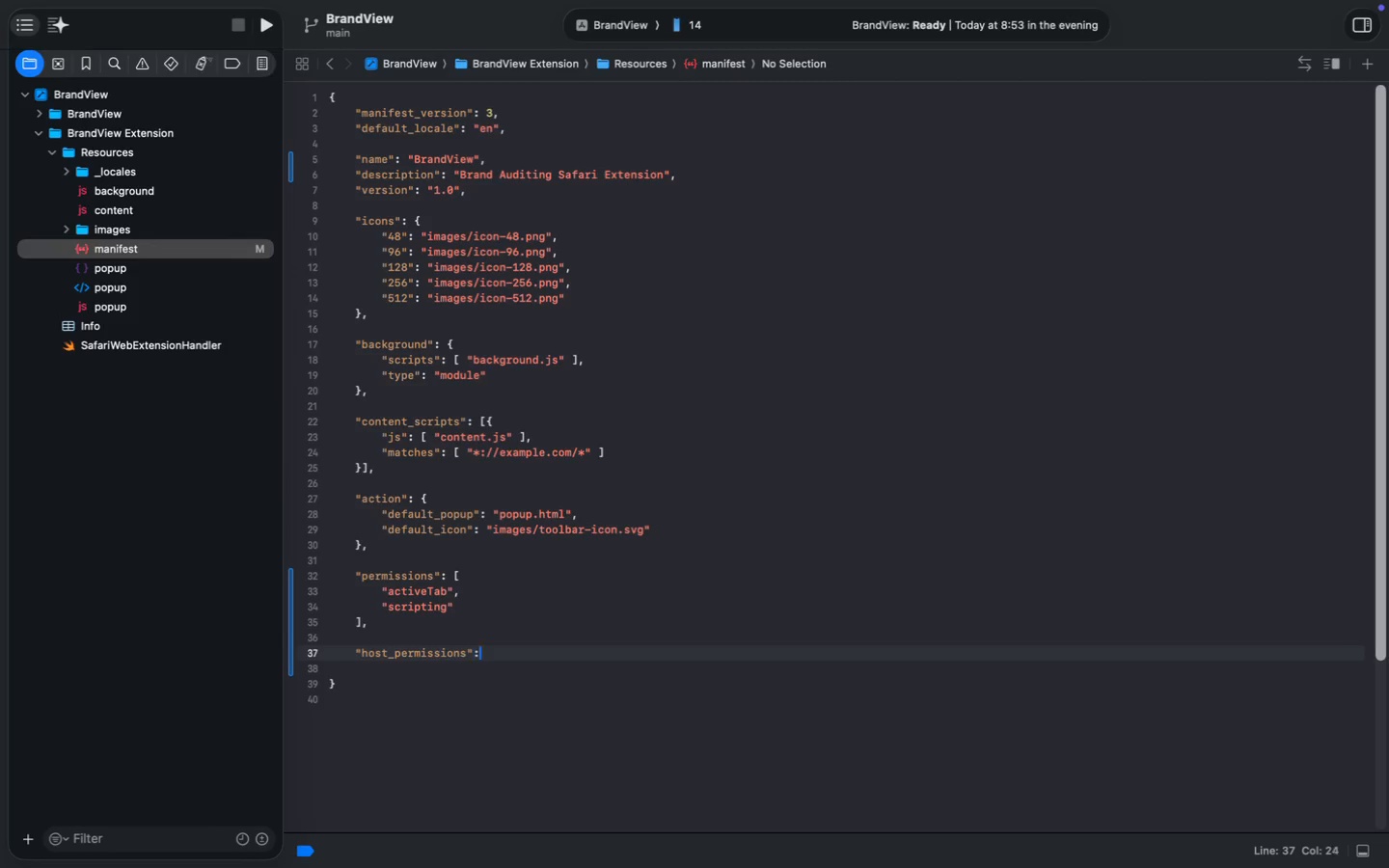 
key(Shift+Semicolon)
 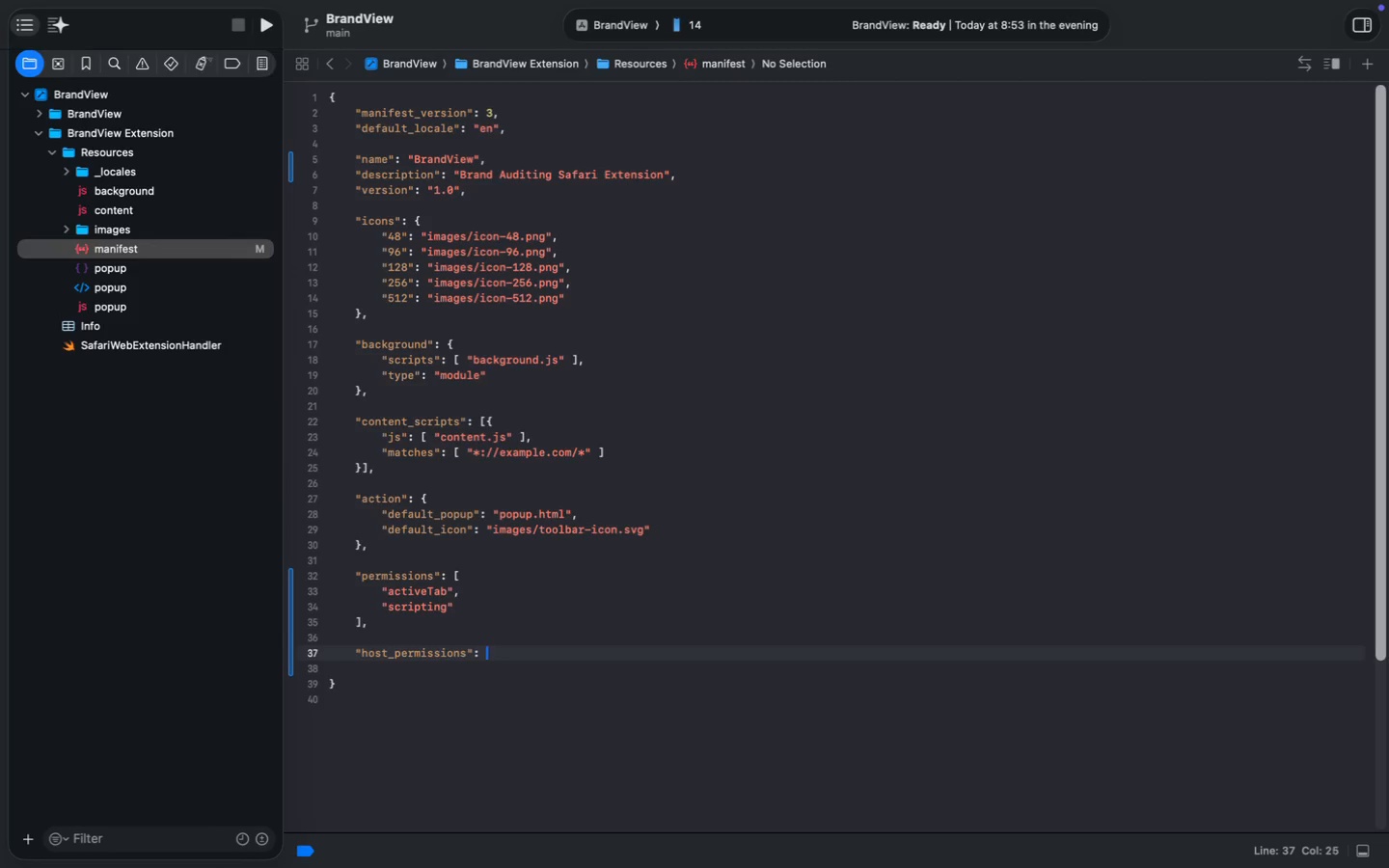 
key(Space)
 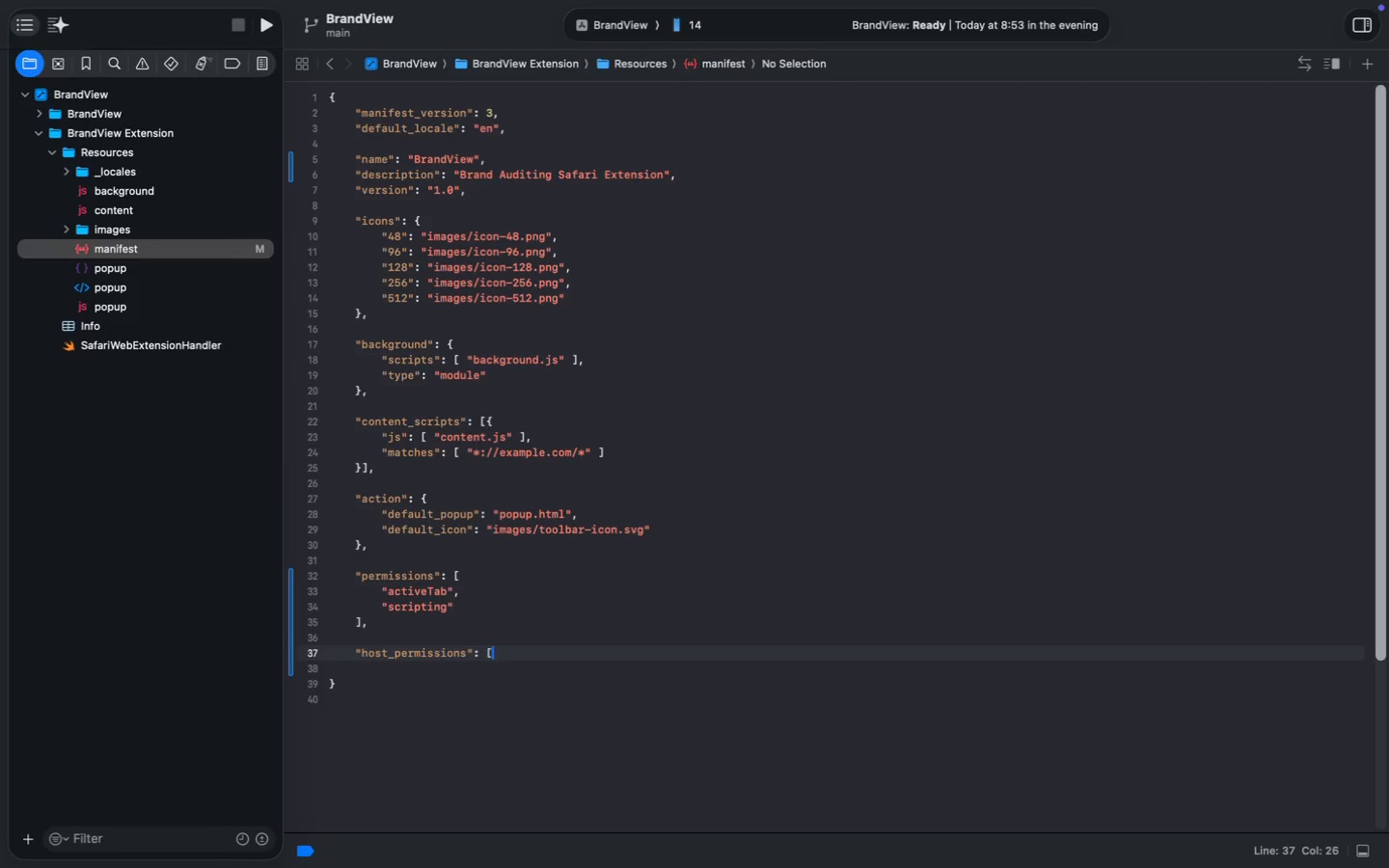 
key(BracketLeft)
 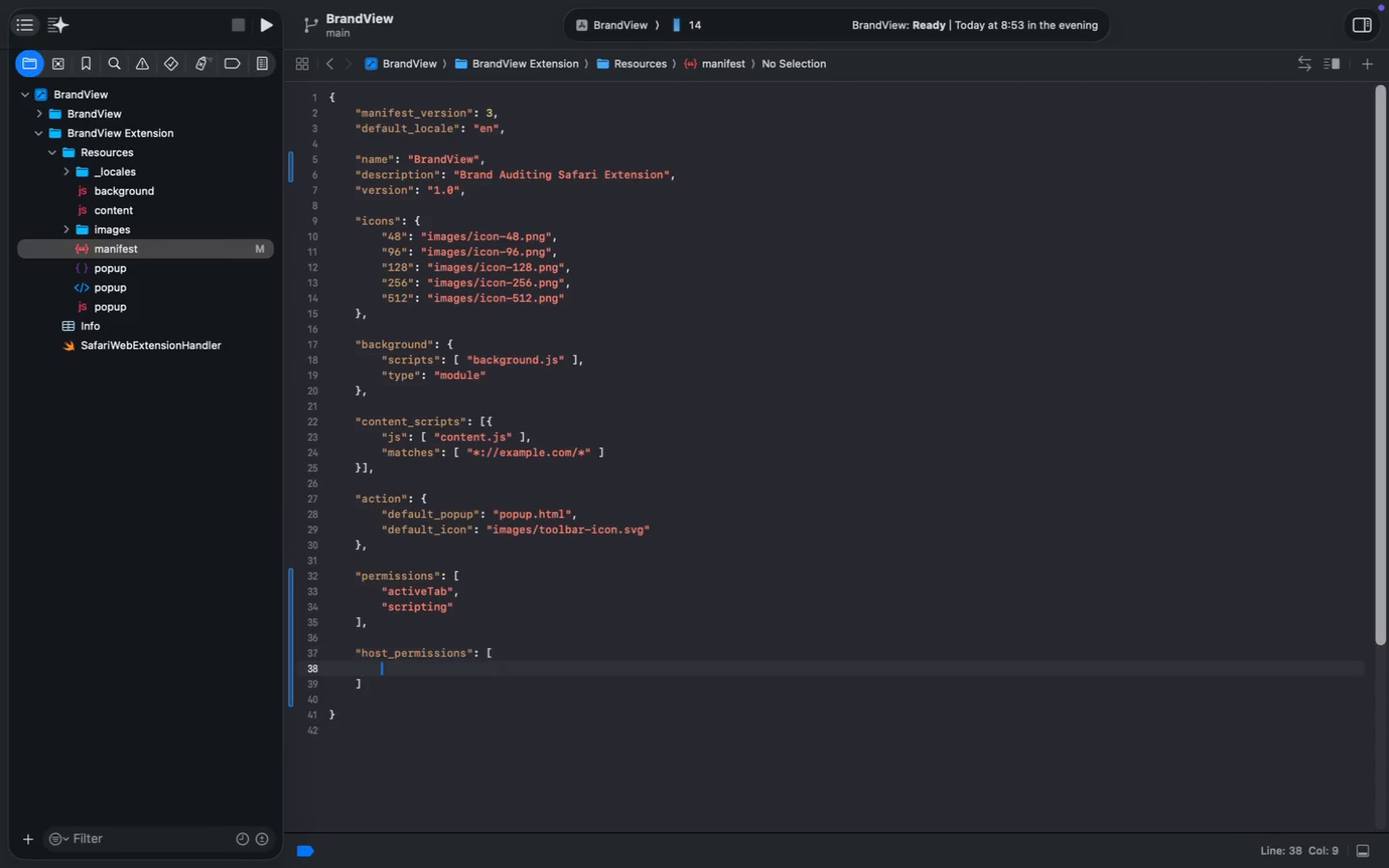 
key(Enter)
 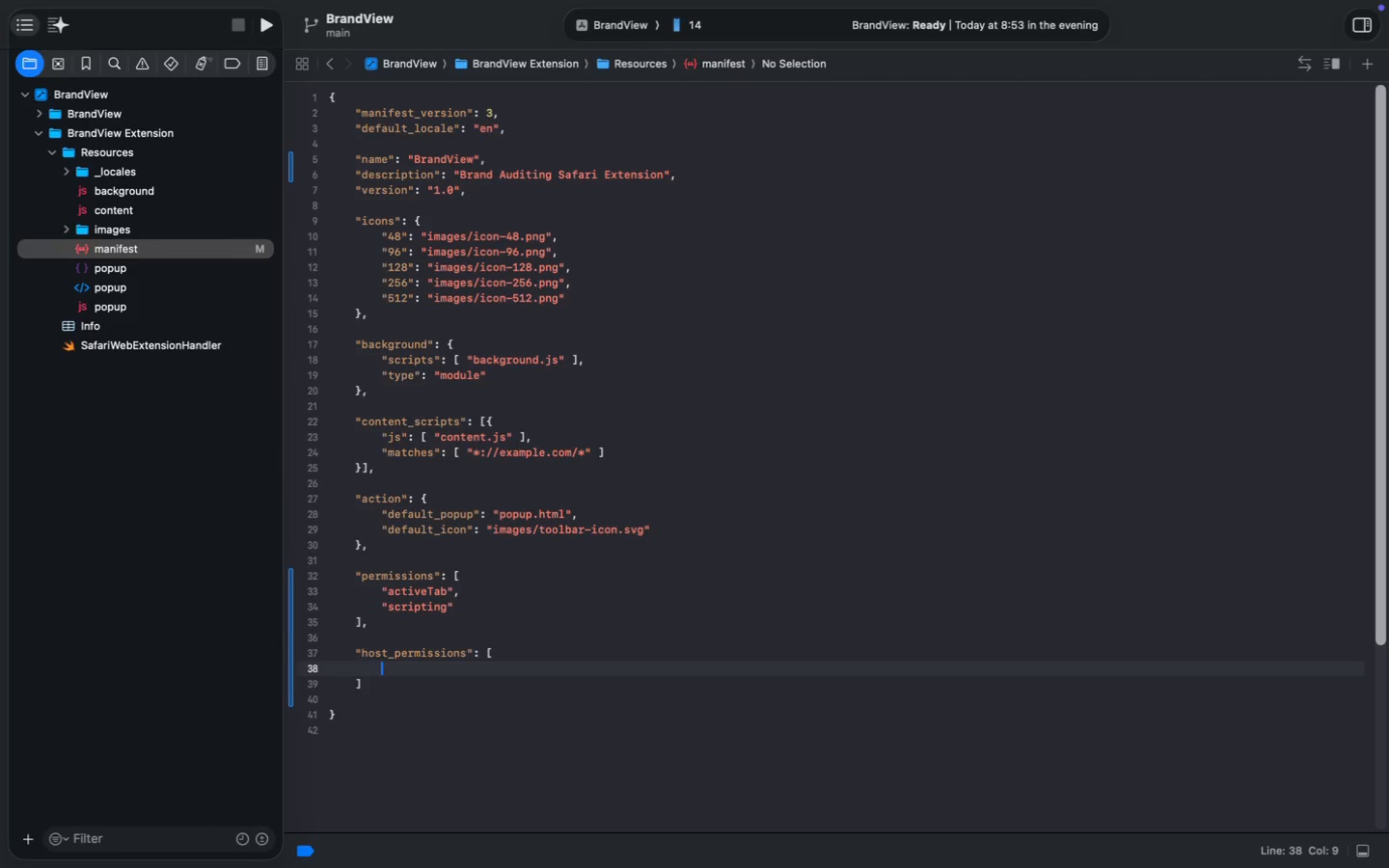 
key(Shift+Quote)
 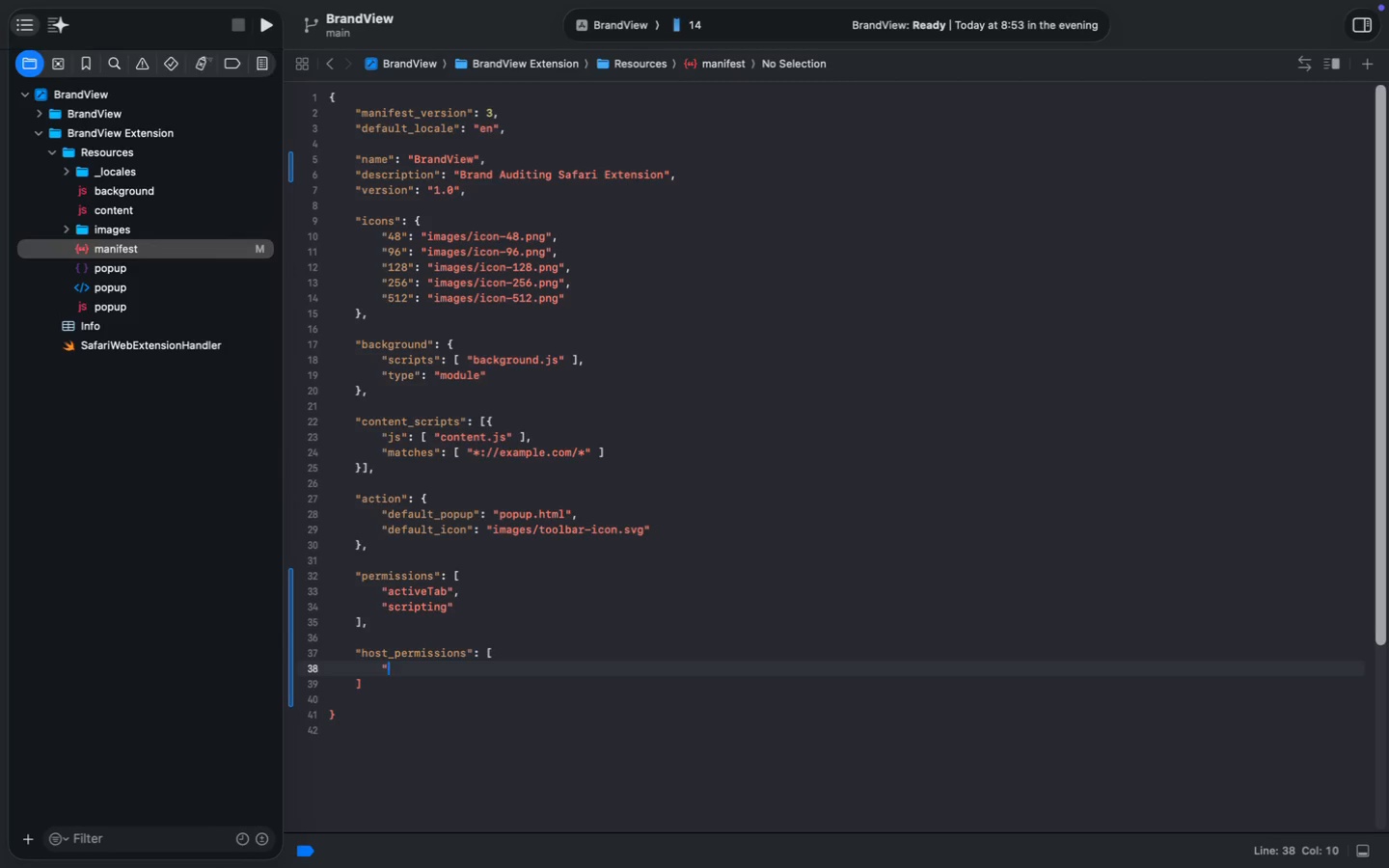 
key(Shift+Quote)
 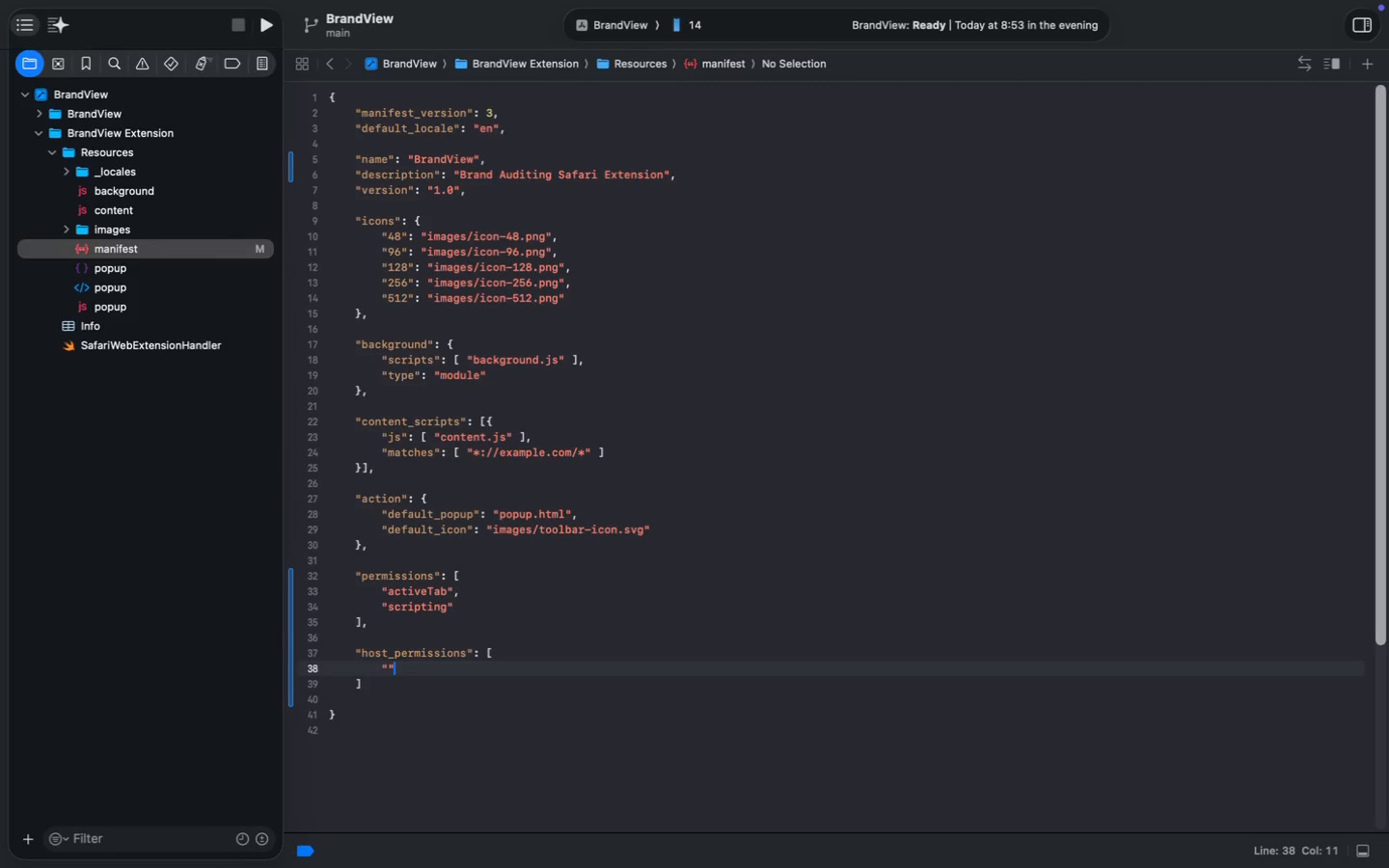 
key(ArrowLeft)
 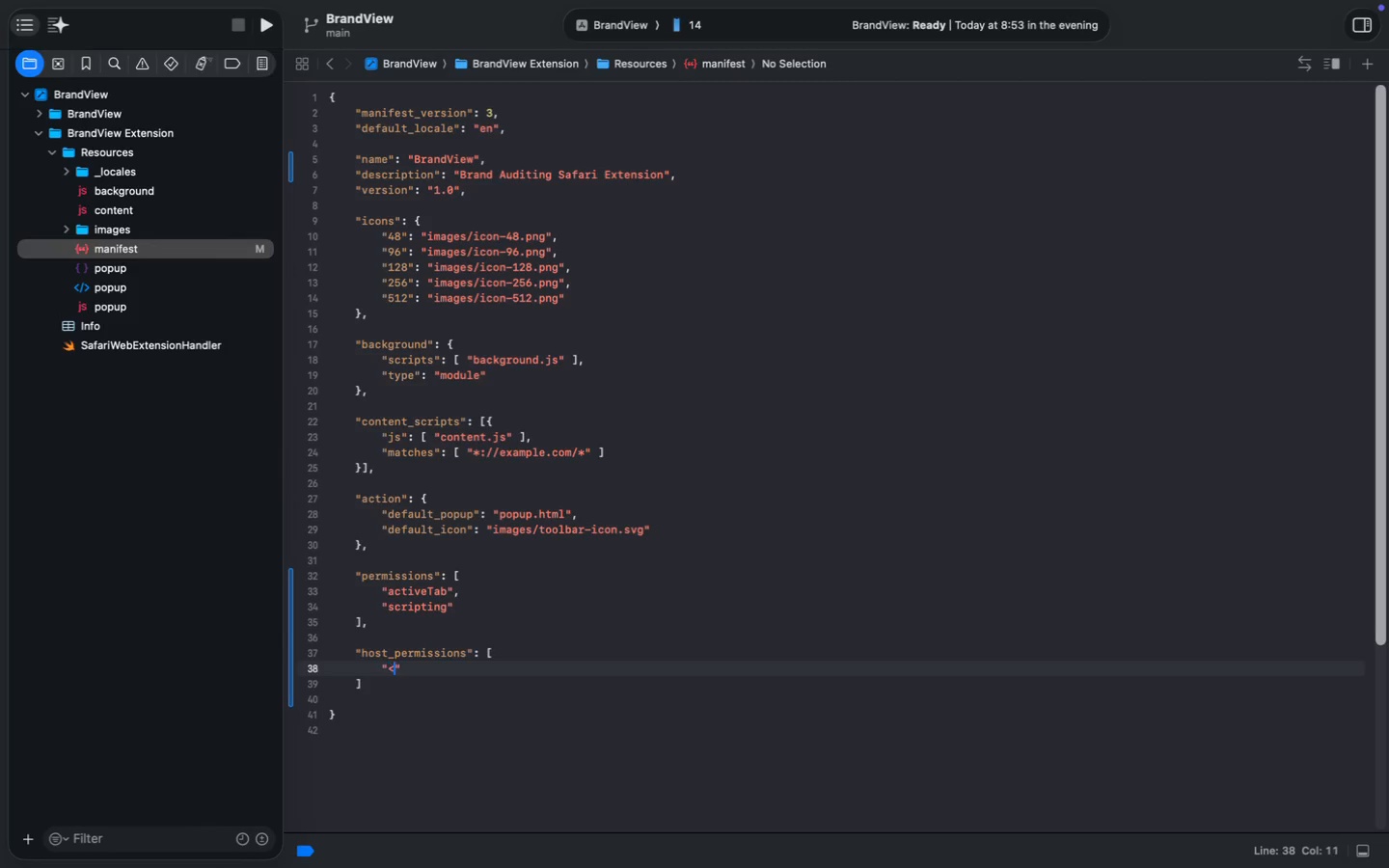 
key(Shift+Comma)
 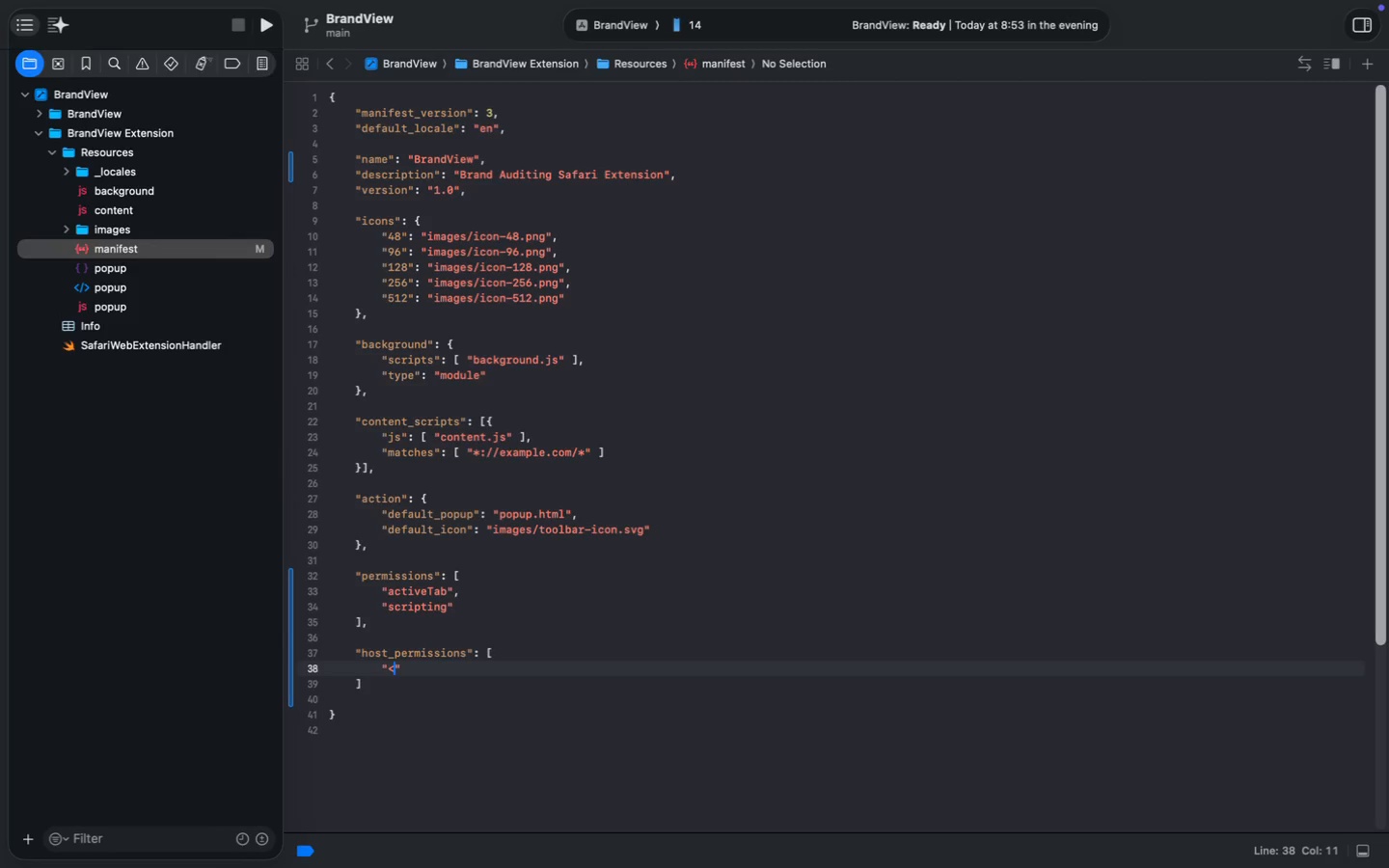 
key(Shift+Period)
 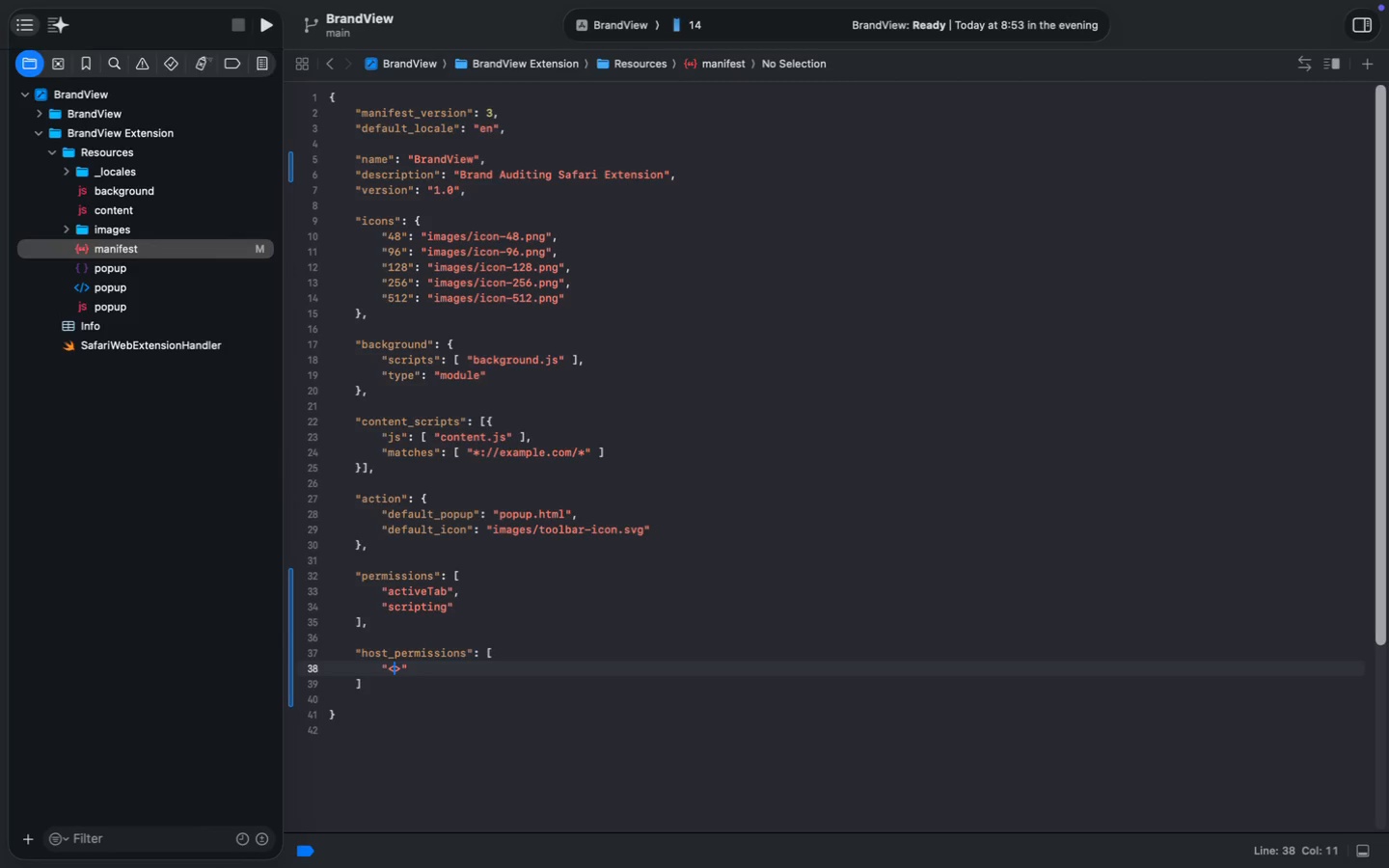 
key(ArrowLeft)
 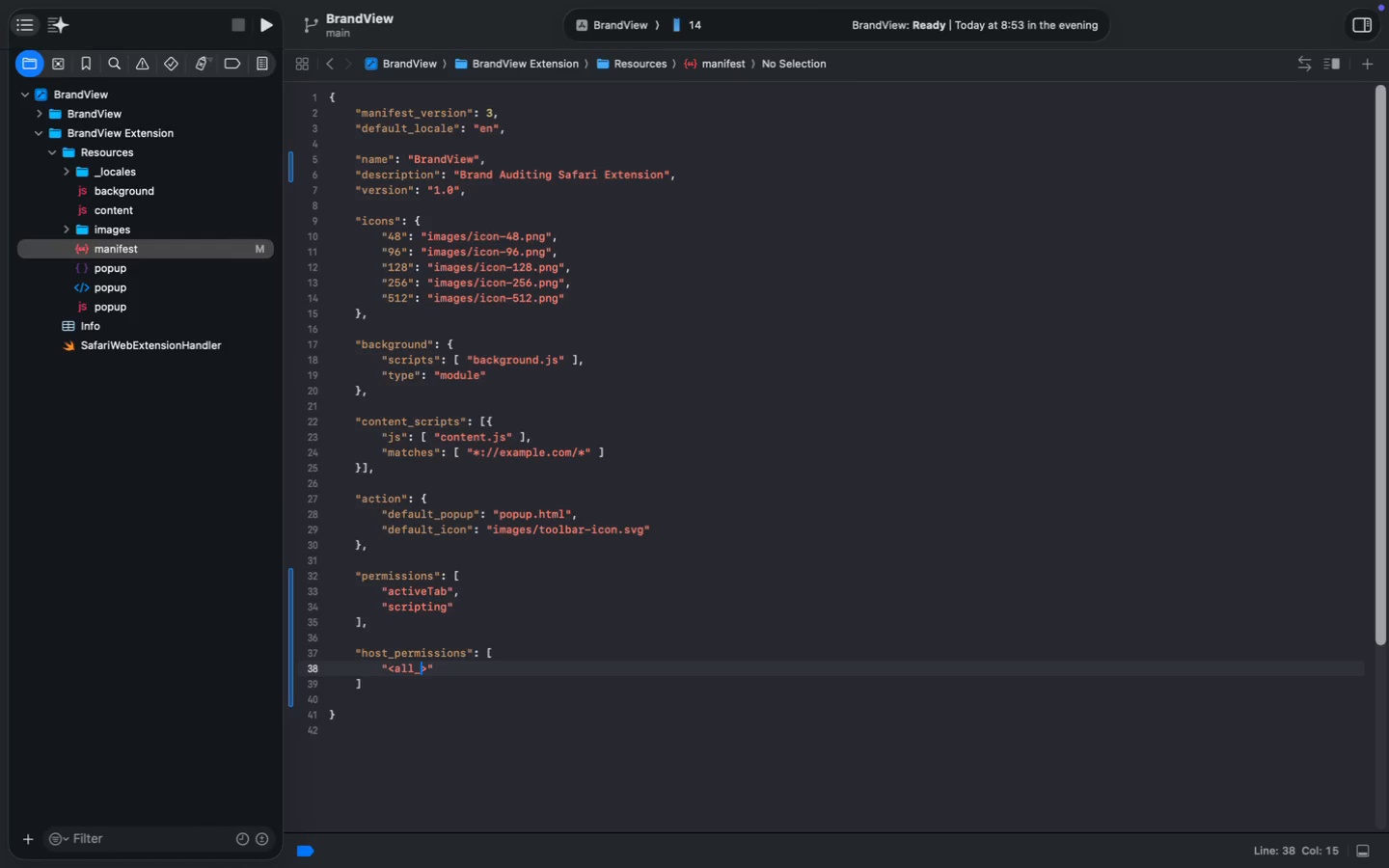 
type(all_urls)
 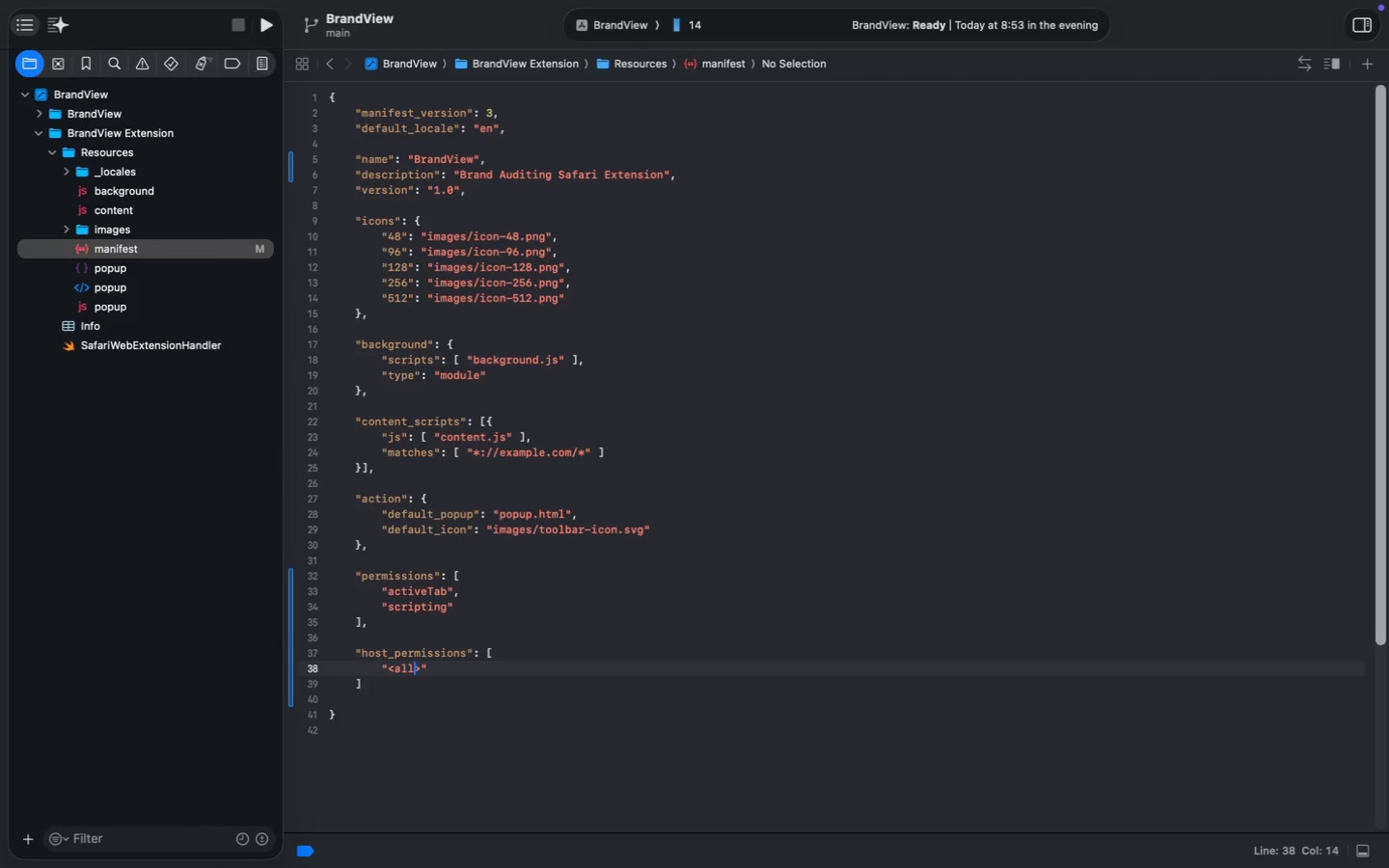 
hold_key(key=CommandLeft, duration=0.66)
 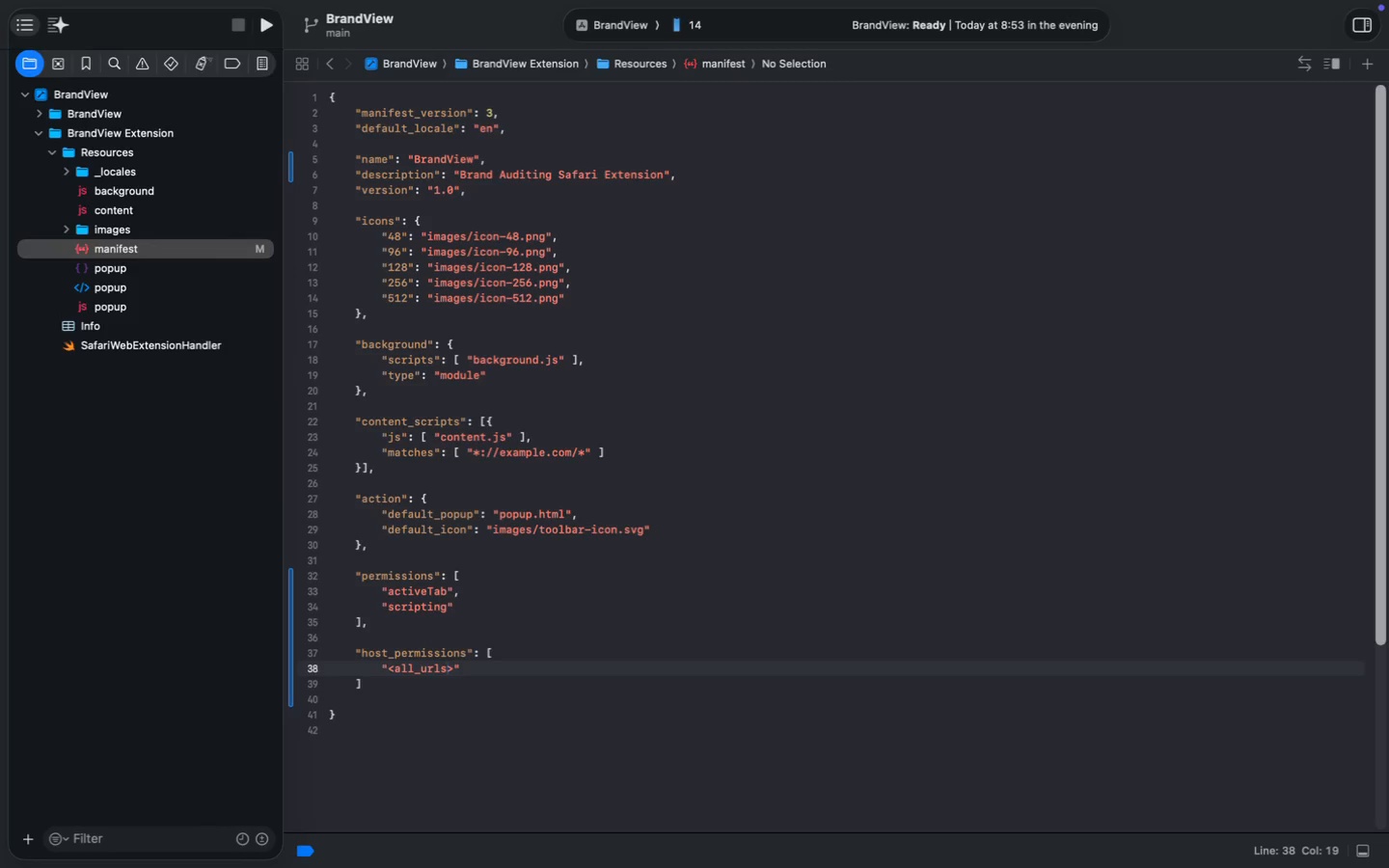 
key(Meta+S)
 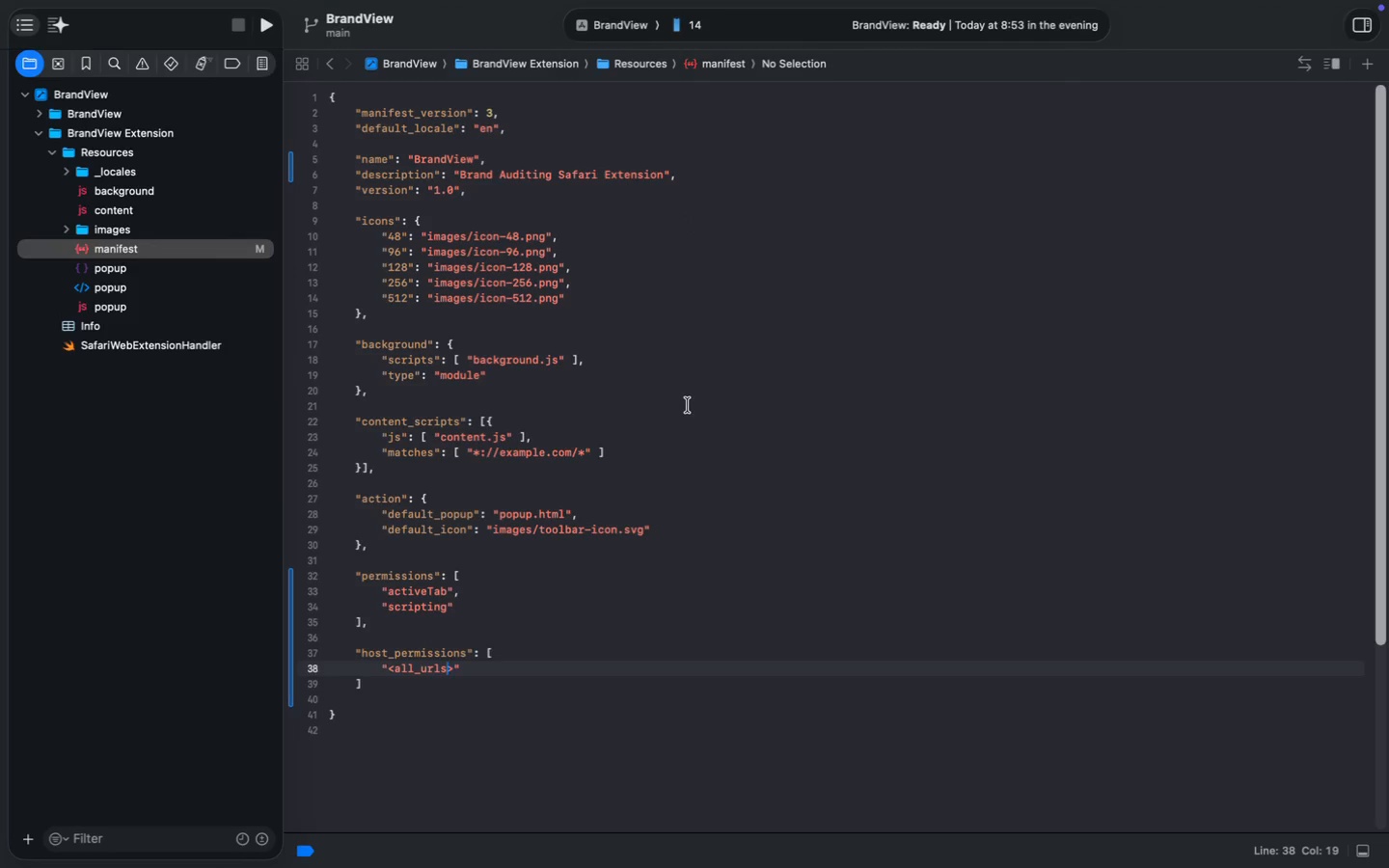 
wait(8.05)
 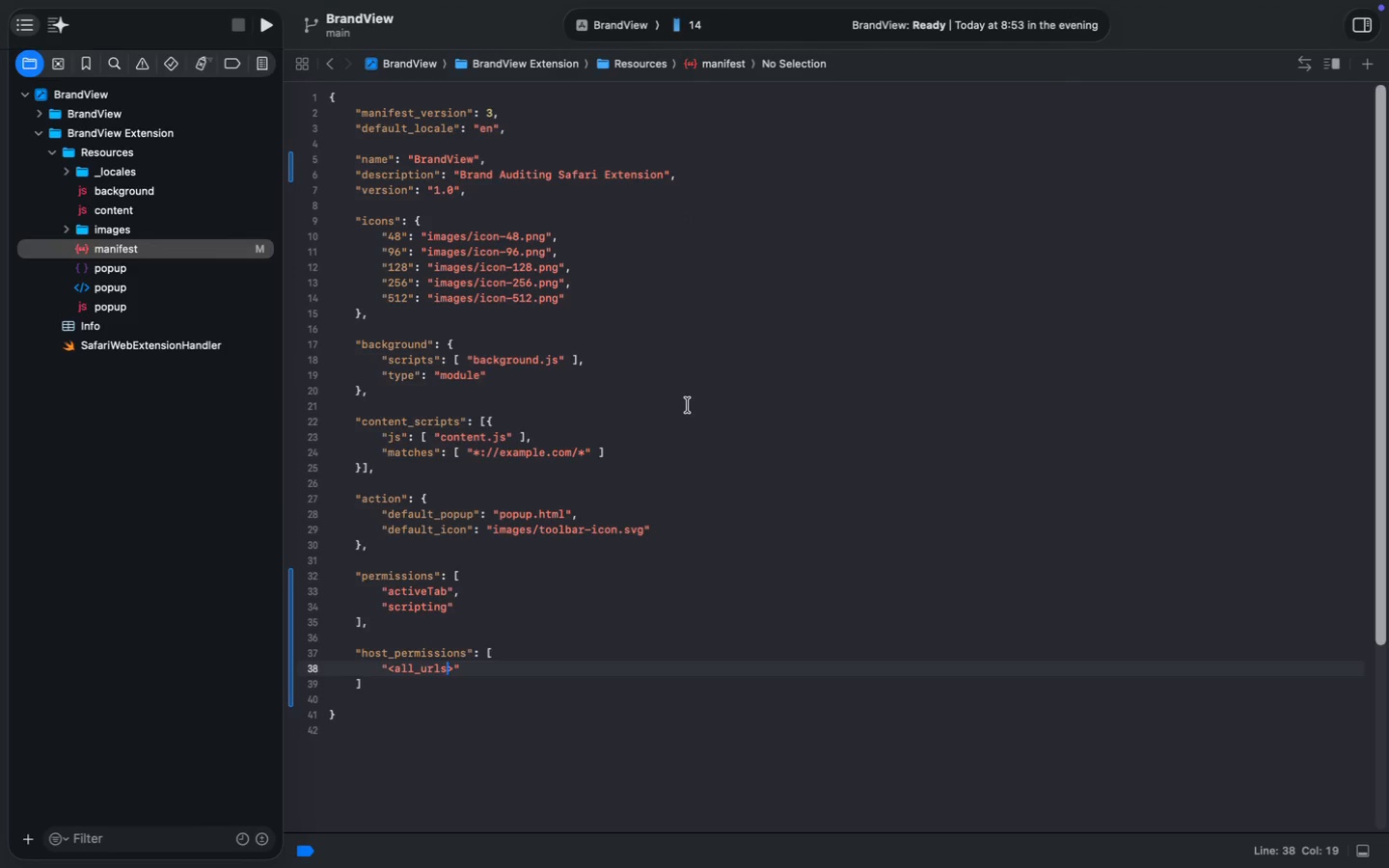 
left_click_drag(start_coordinate=[658, 529], to_coordinate=[653, 519])
 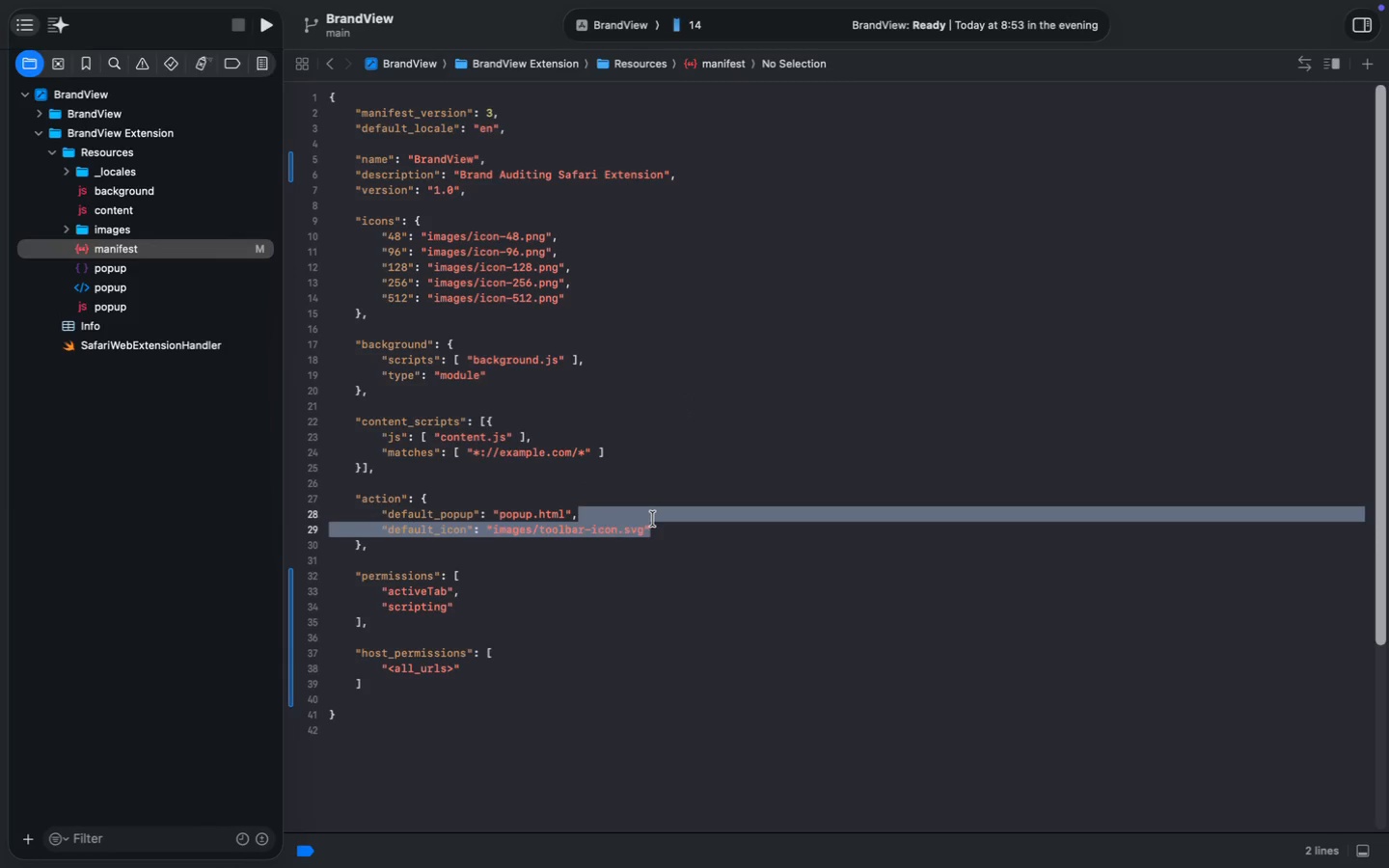 
left_click([613, 516])
 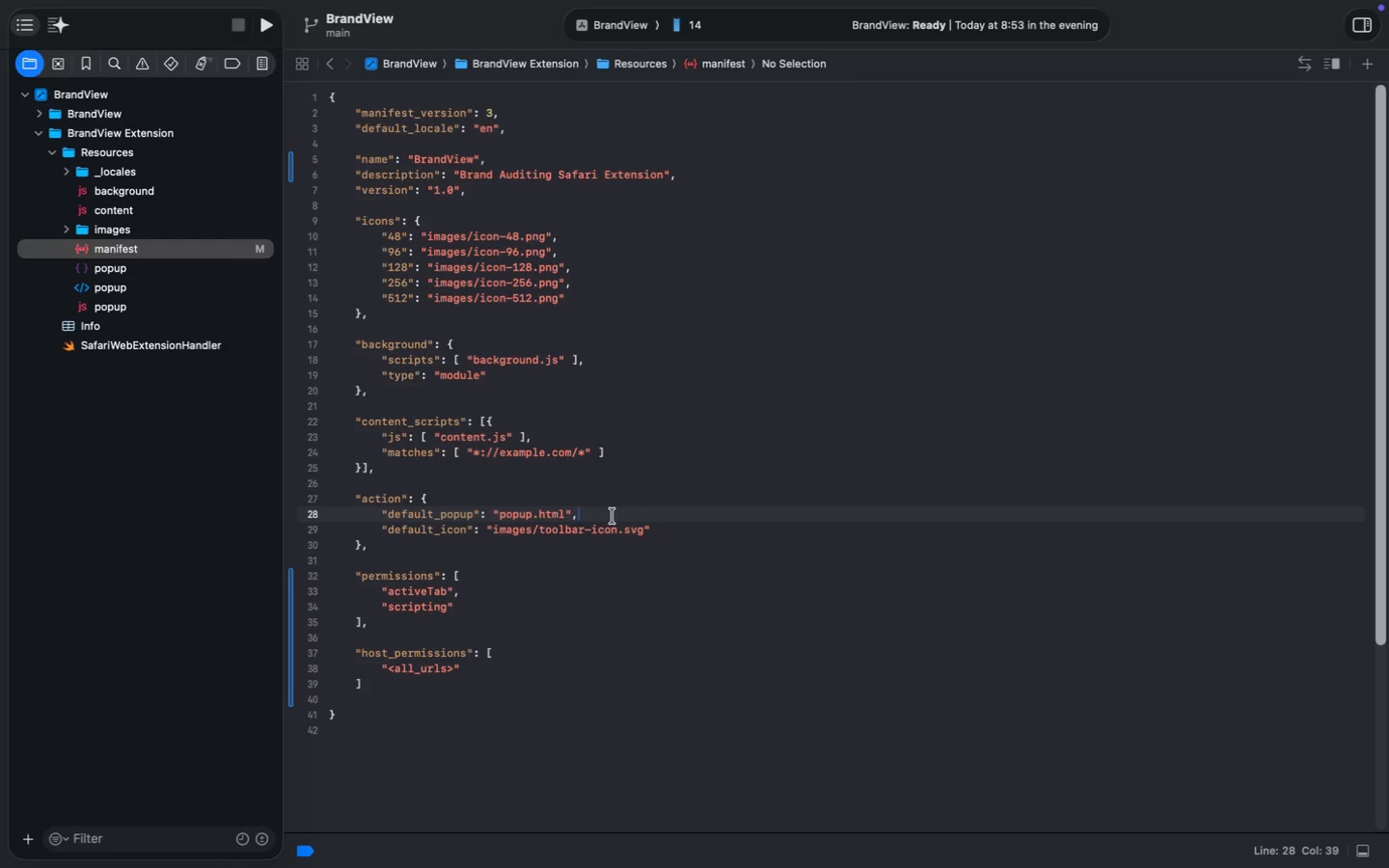 
wait(16.79)
 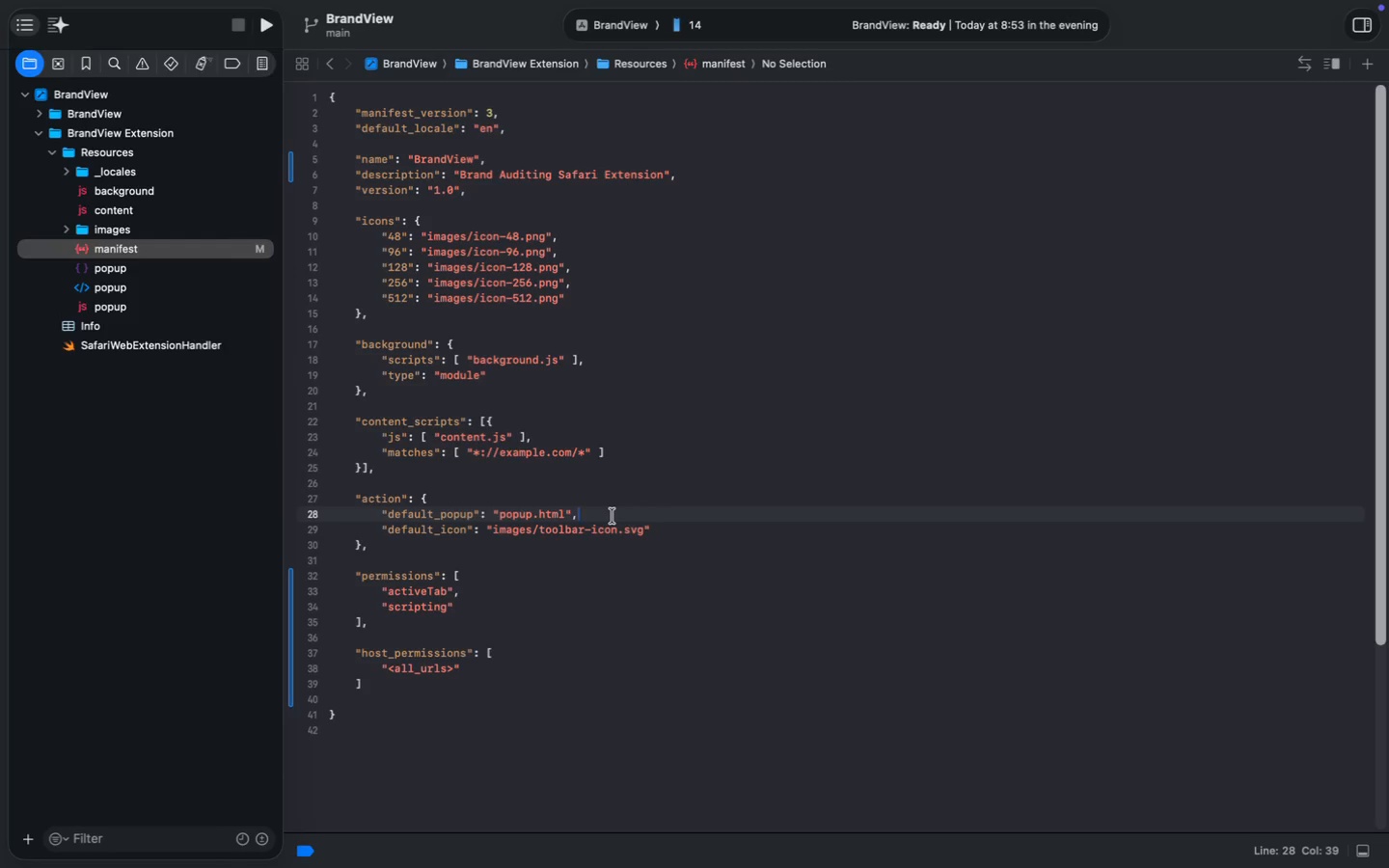 
left_click_drag(start_coordinate=[474, 455], to_coordinate=[583, 454])
 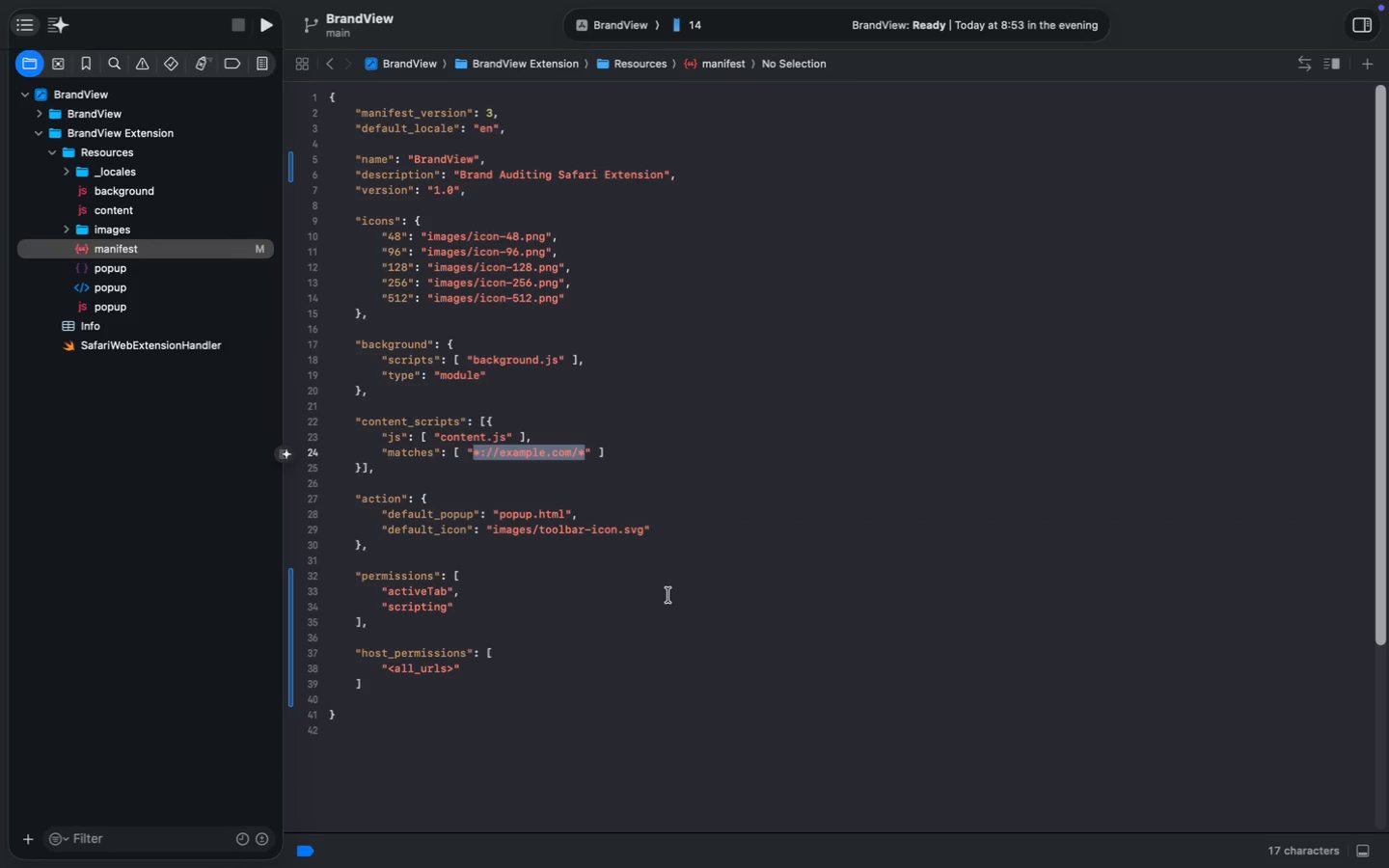 
wait(6.53)
 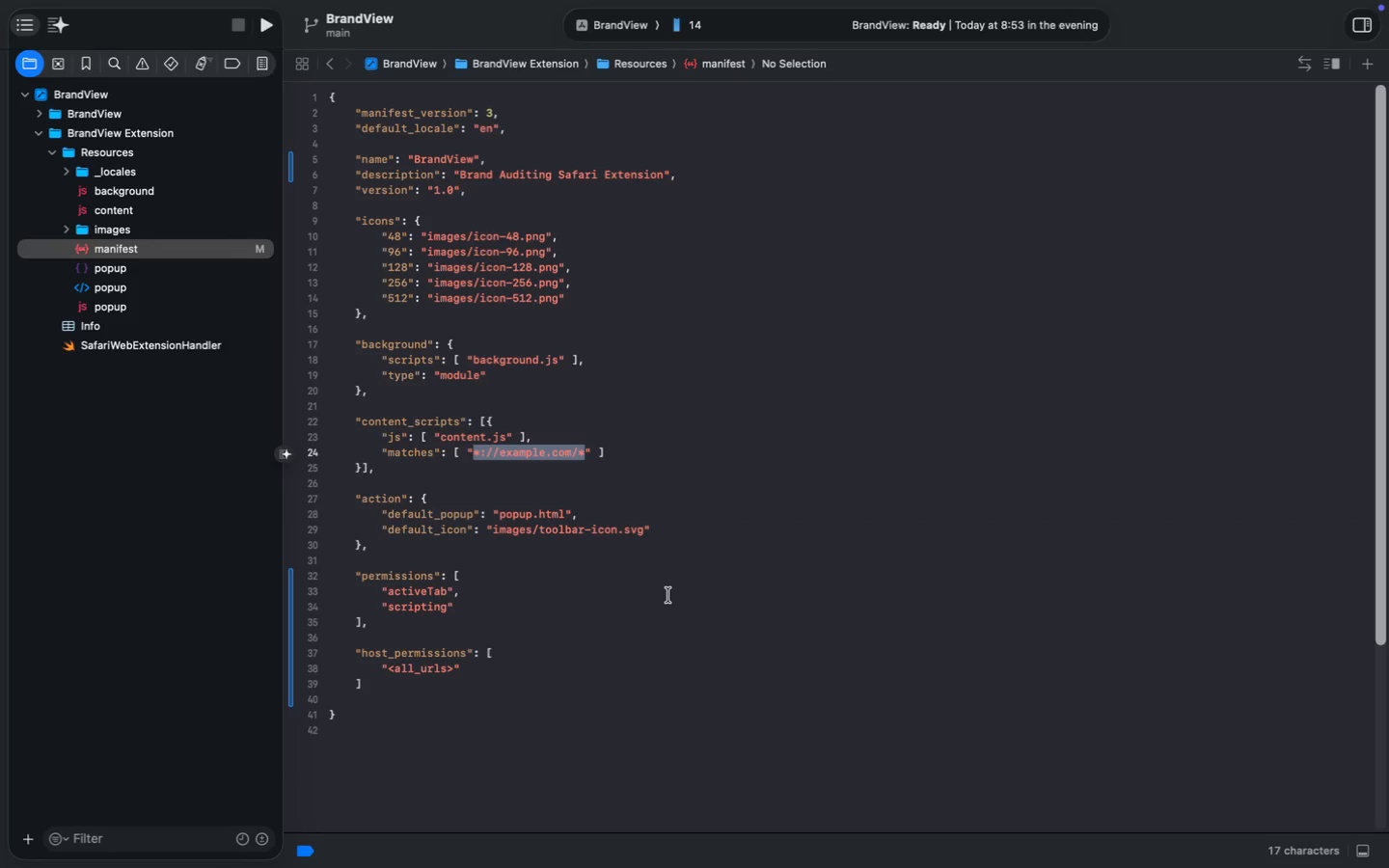 
key(Shift+Comma)
 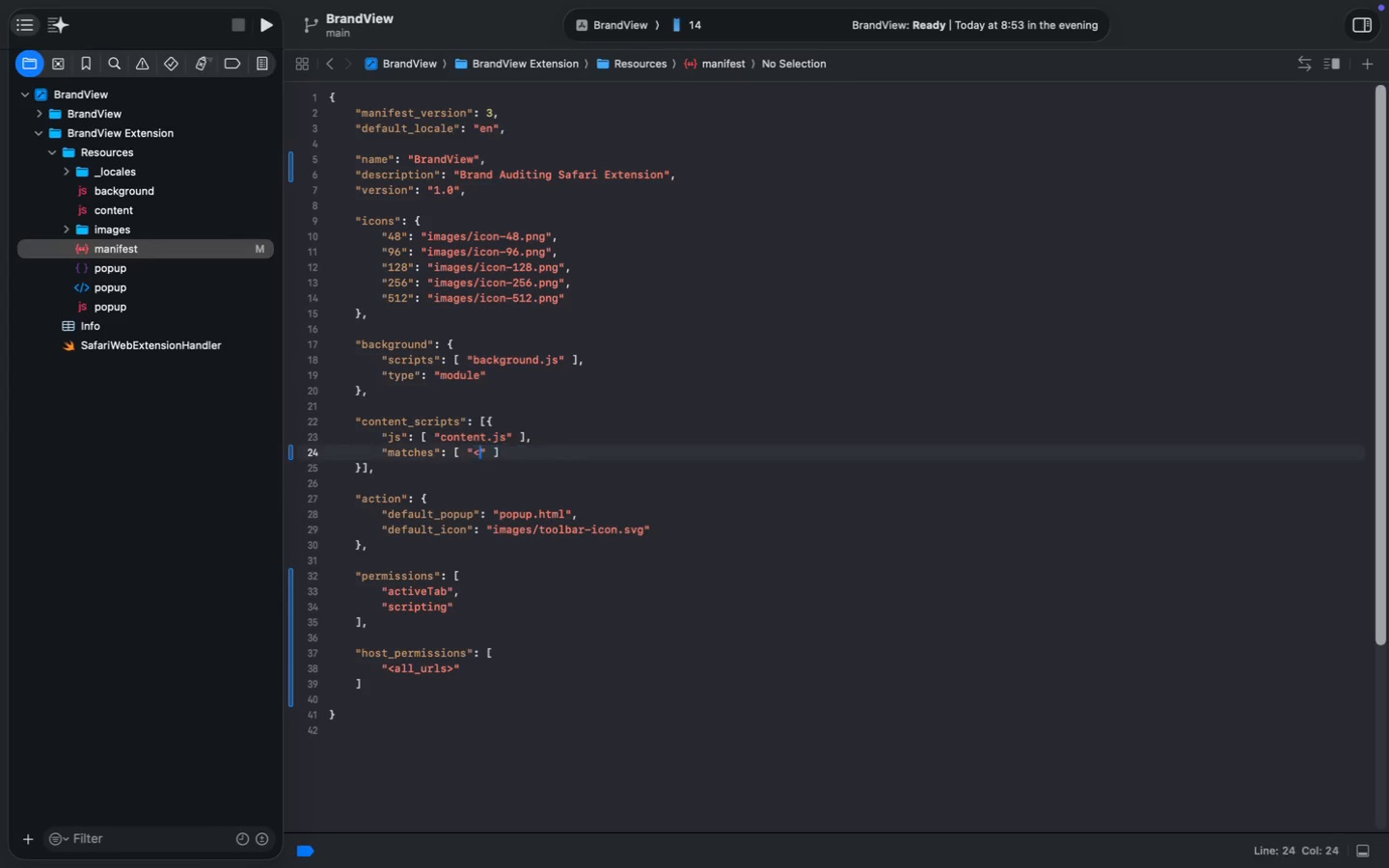 
key(Shift+Period)
 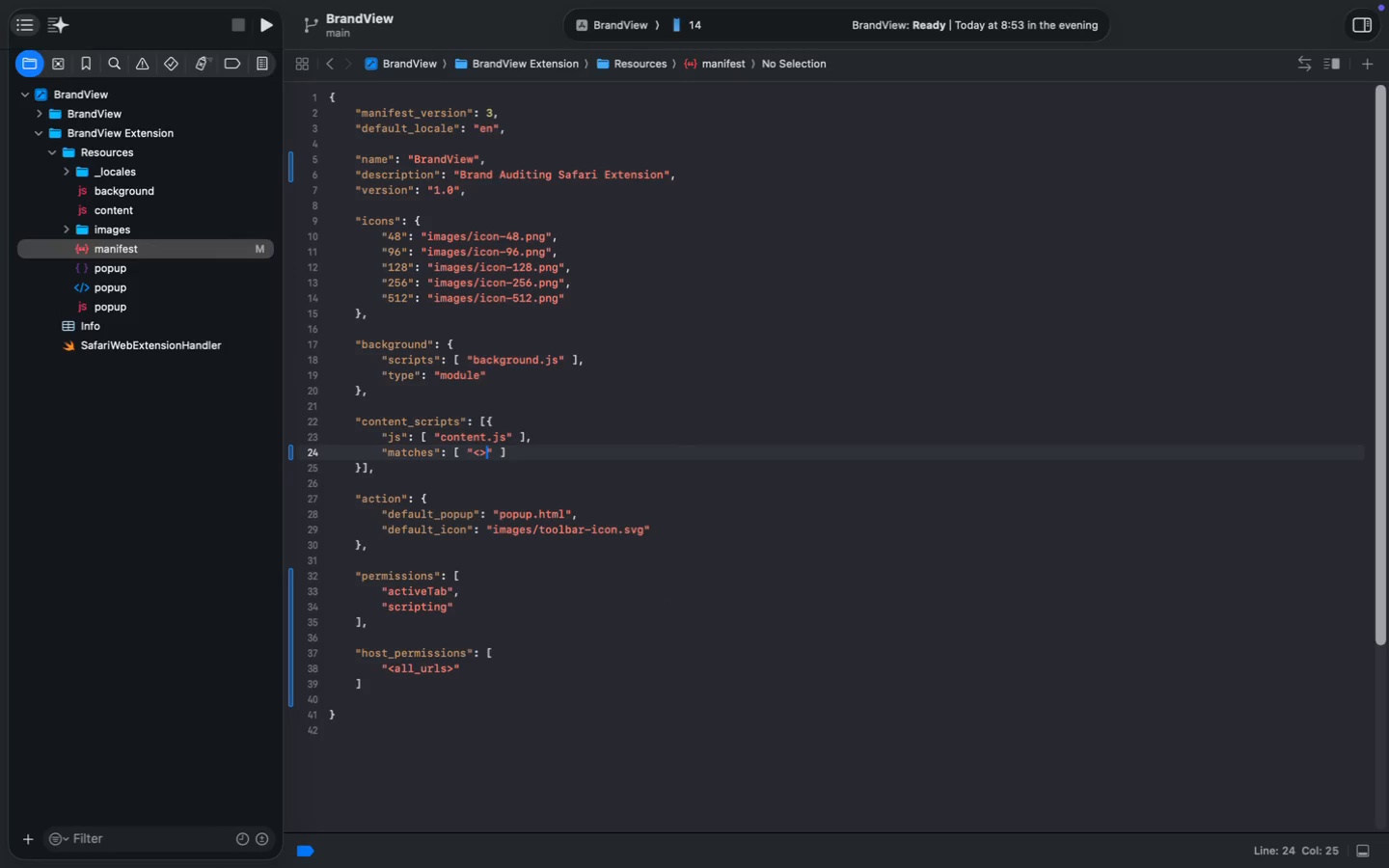 
key(ArrowLeft)
 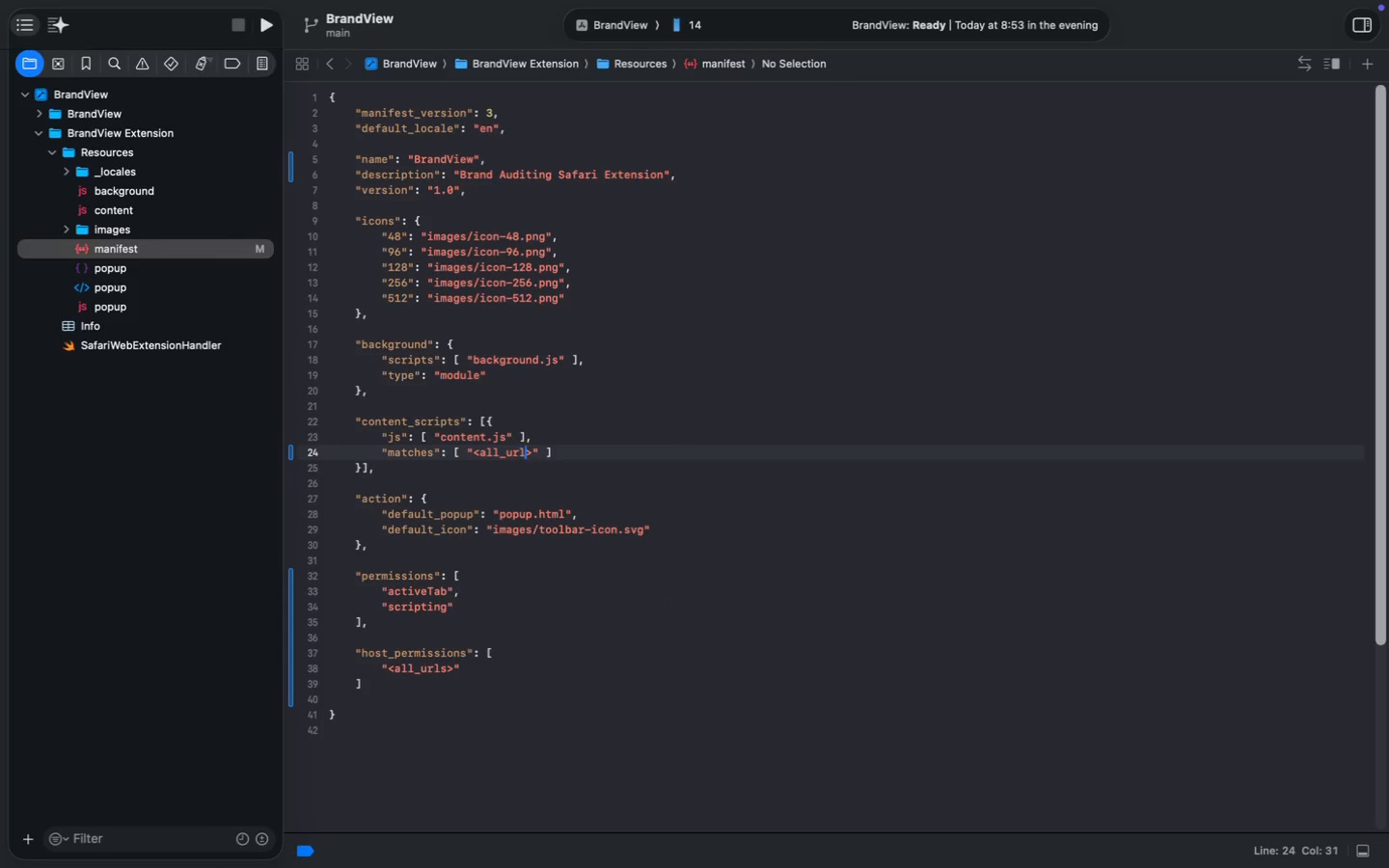 
type(all_urls)
 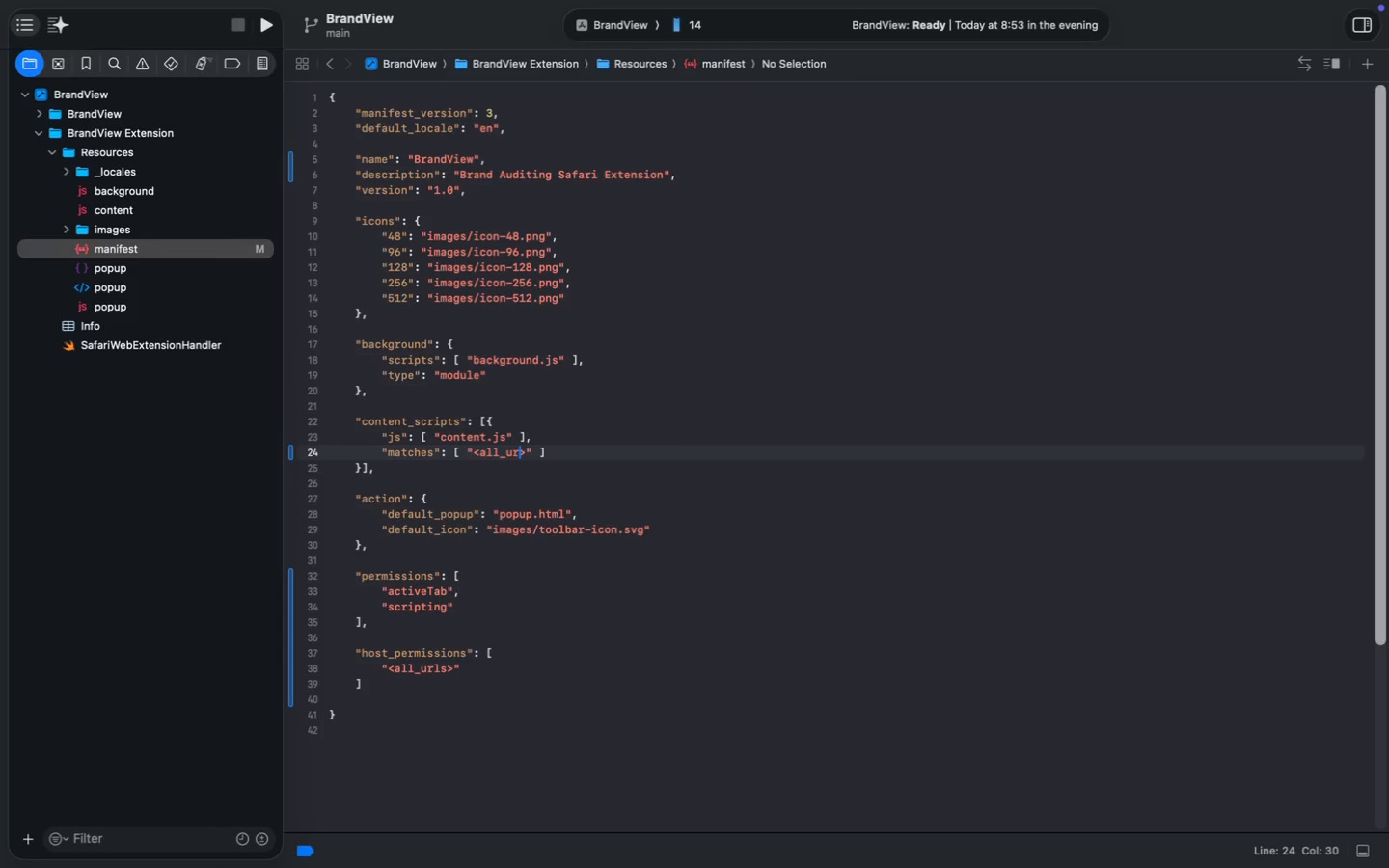 
wait(6.17)
 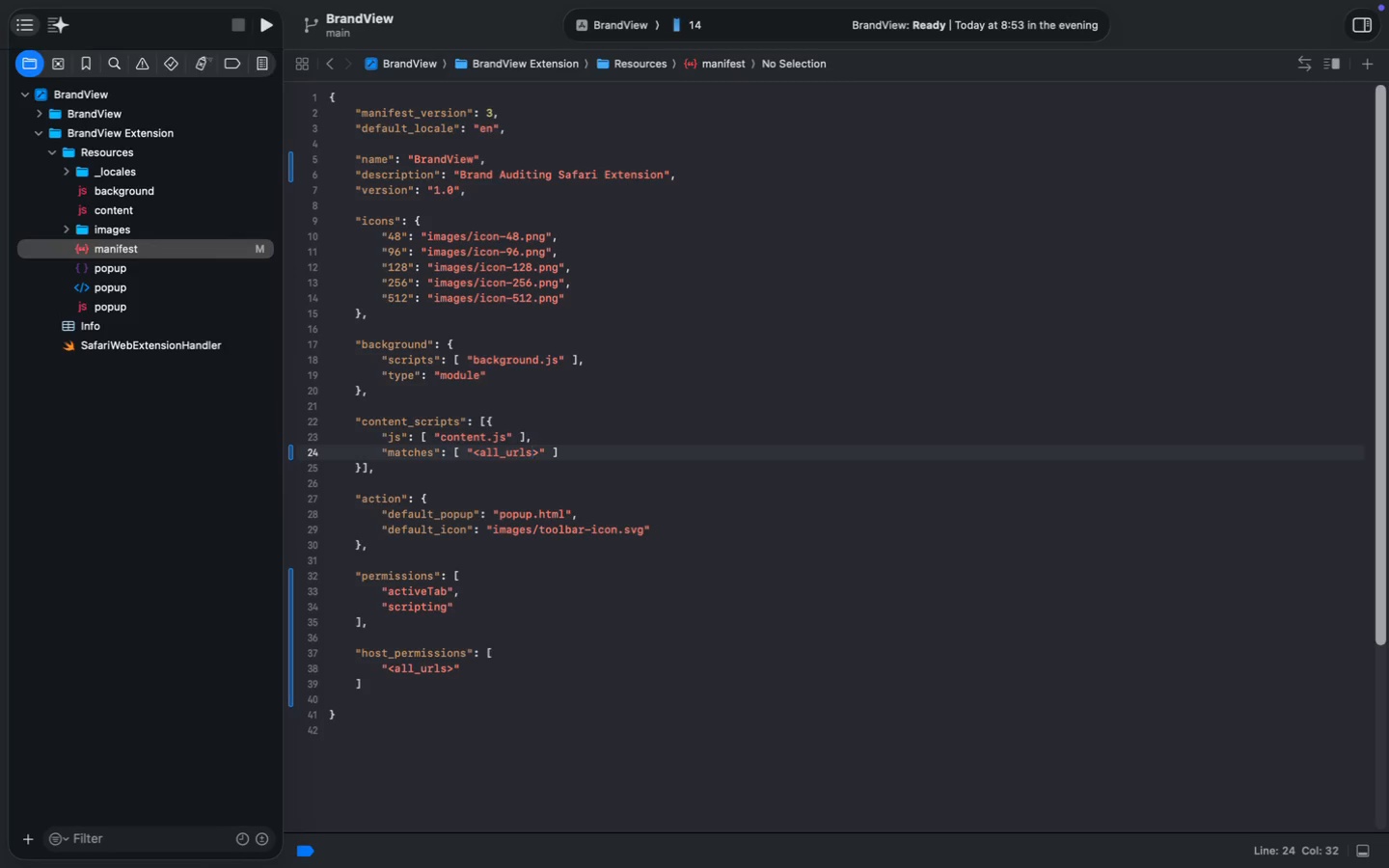 
key(Meta+CommandLeft)
 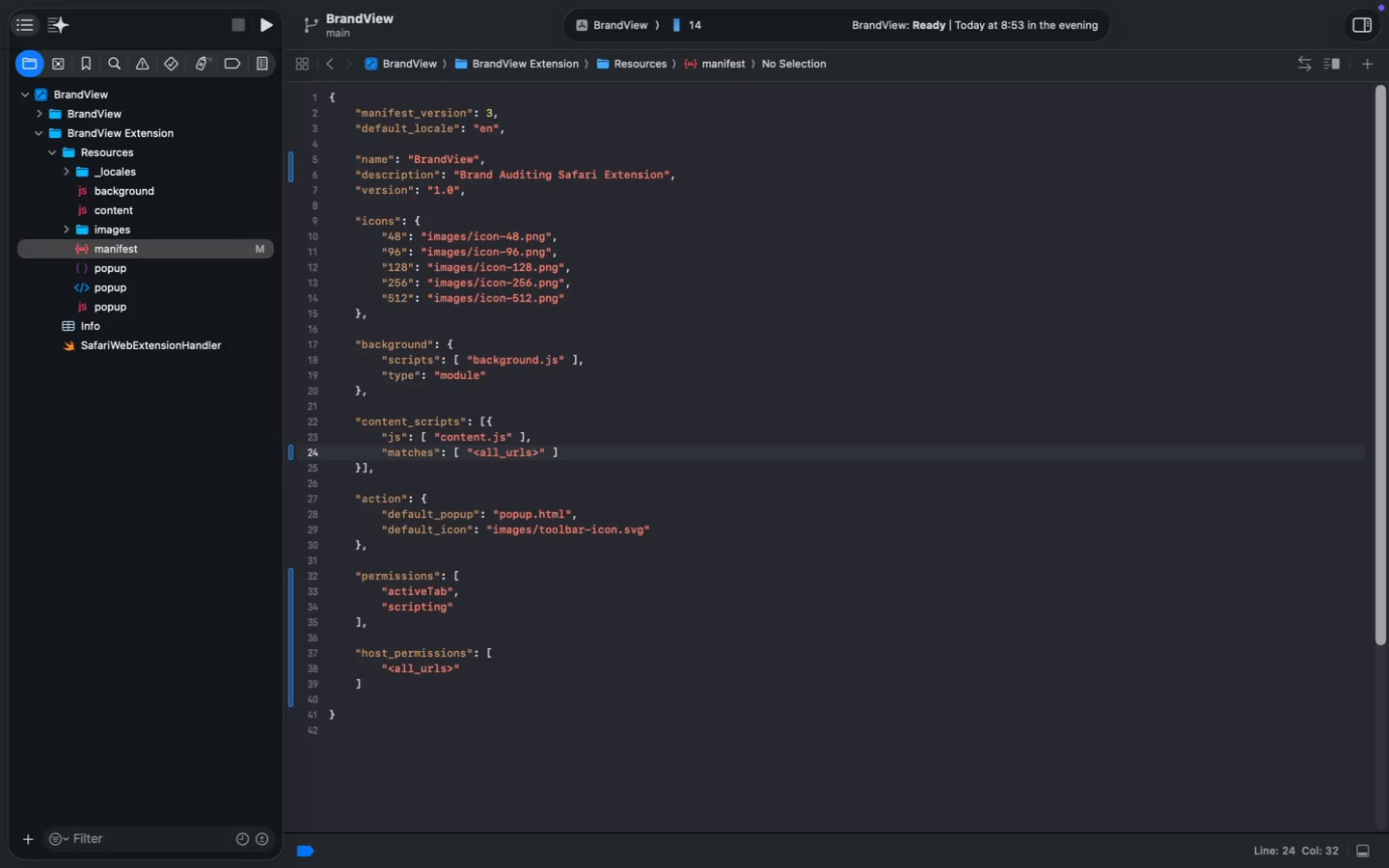 
key(Meta+S)
 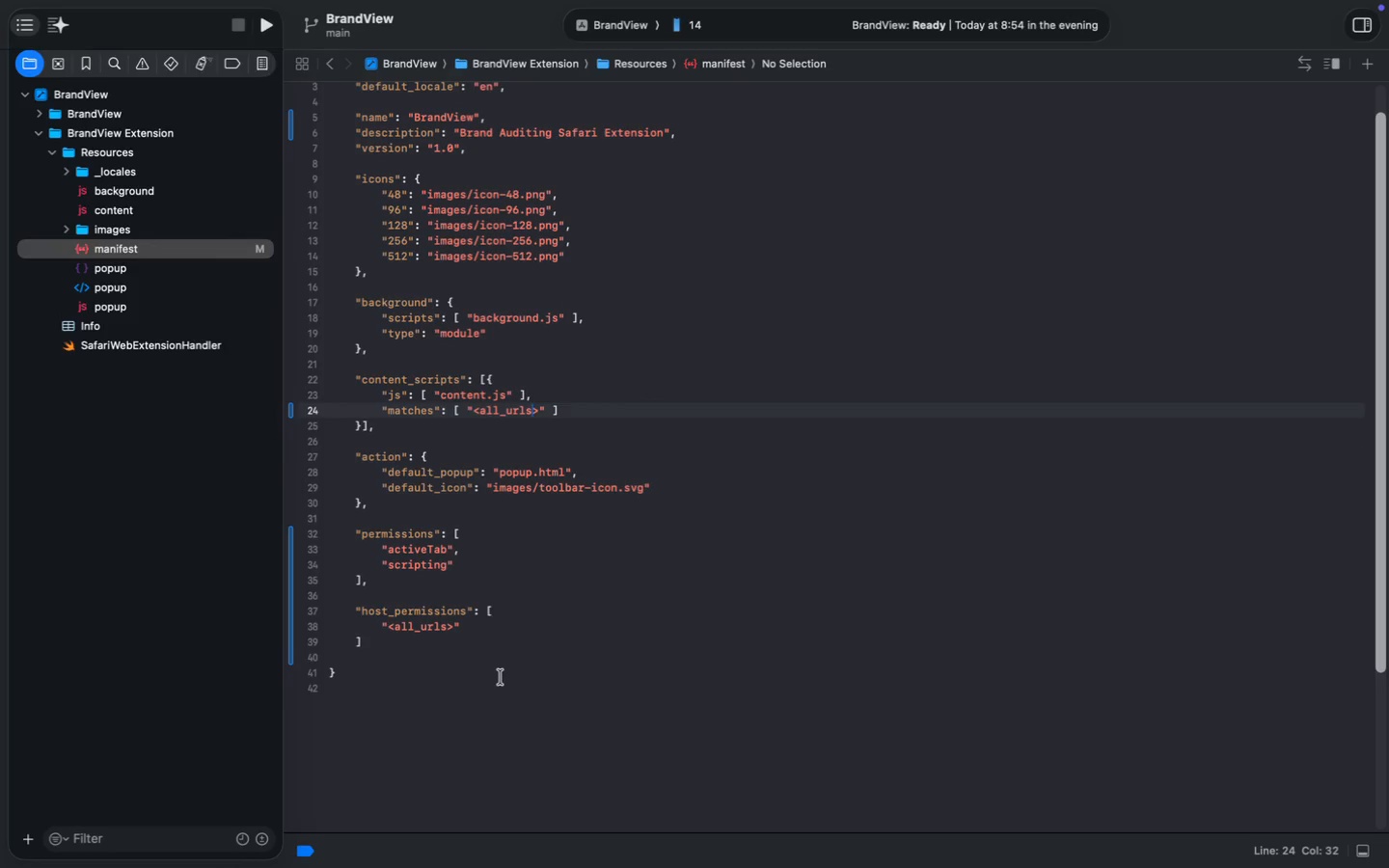 
scroll: coordinate [501, 677], scroll_direction: down, amount: 5.0
 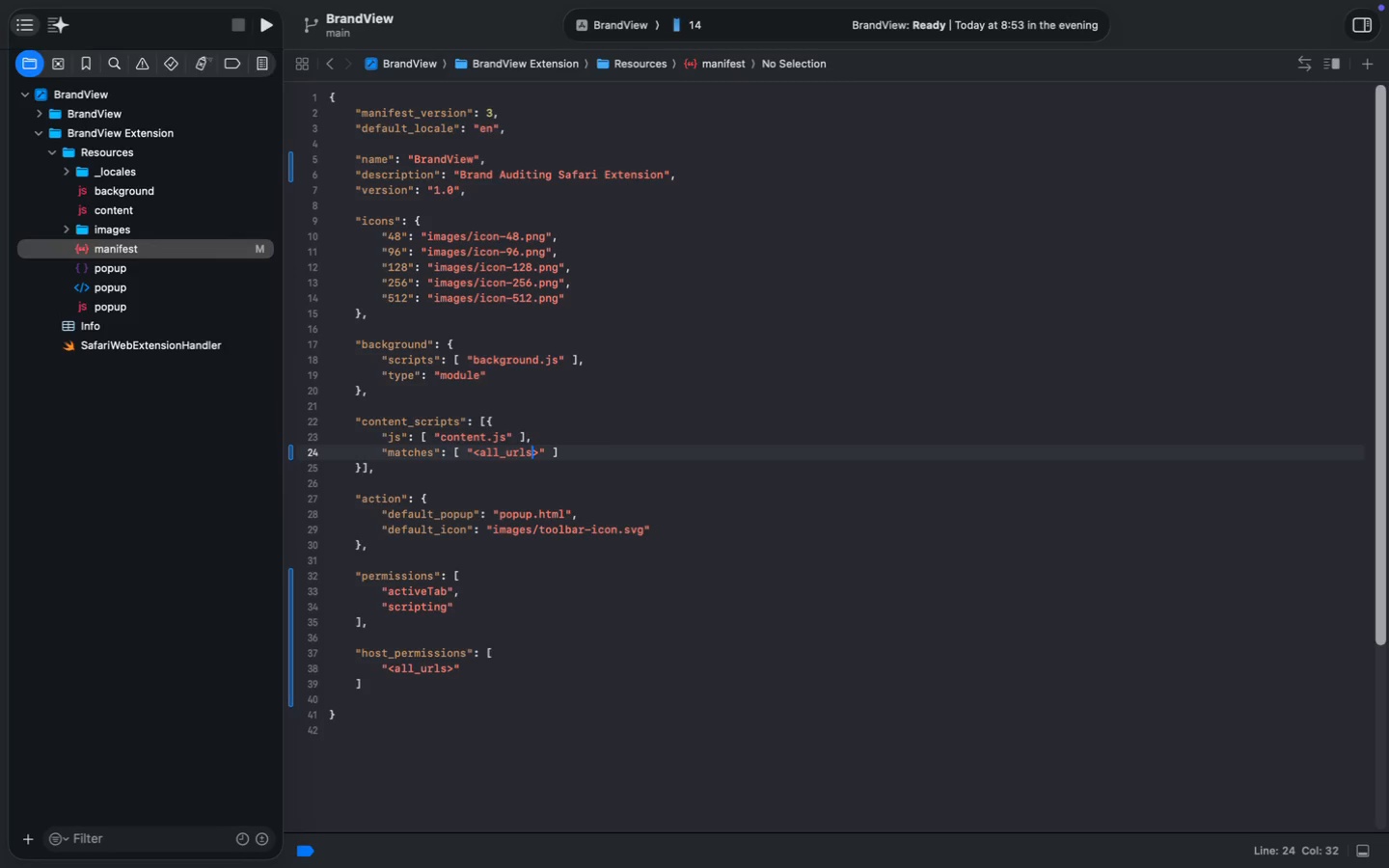 
wait(7.34)
 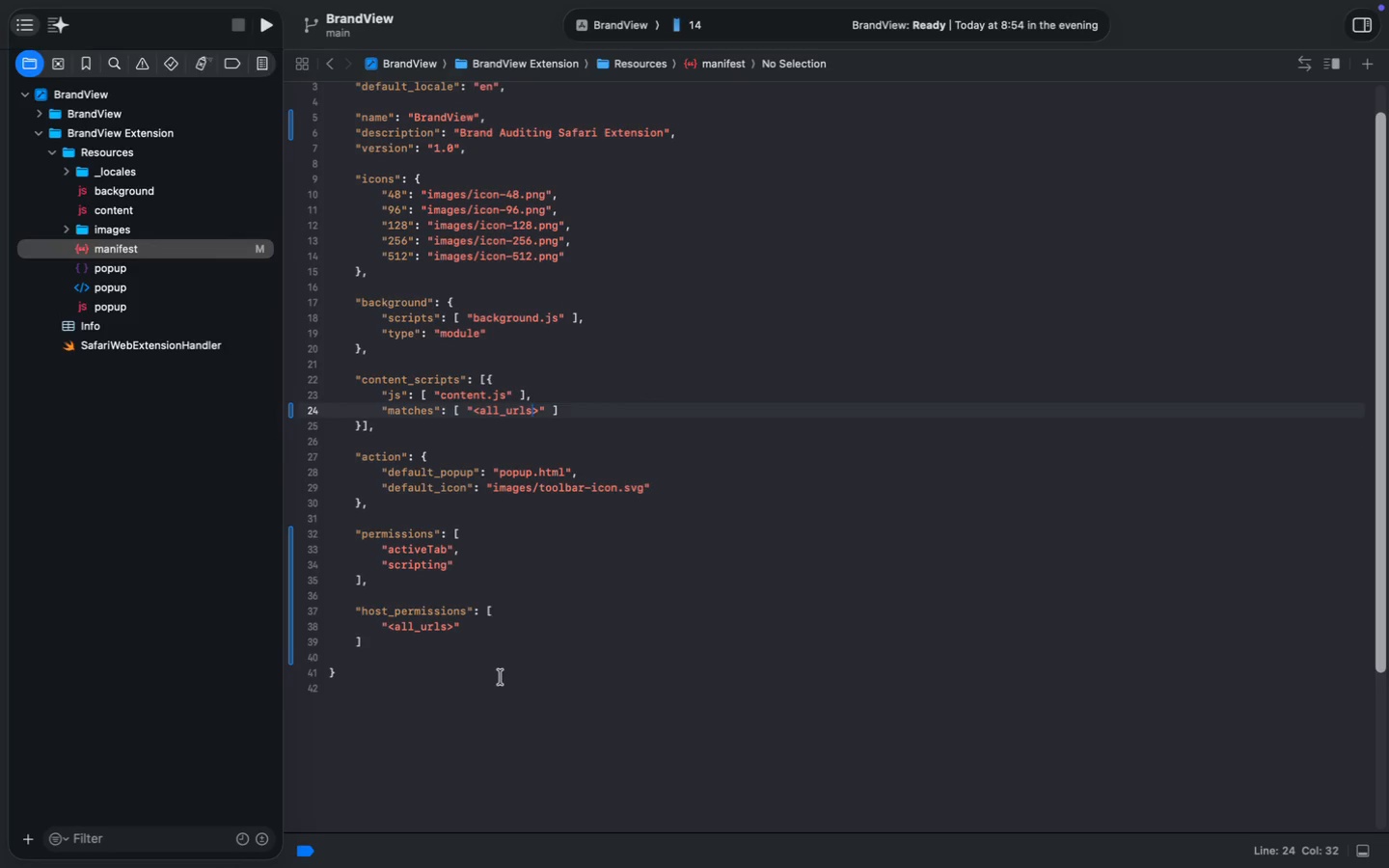 
left_click([112, 295])
 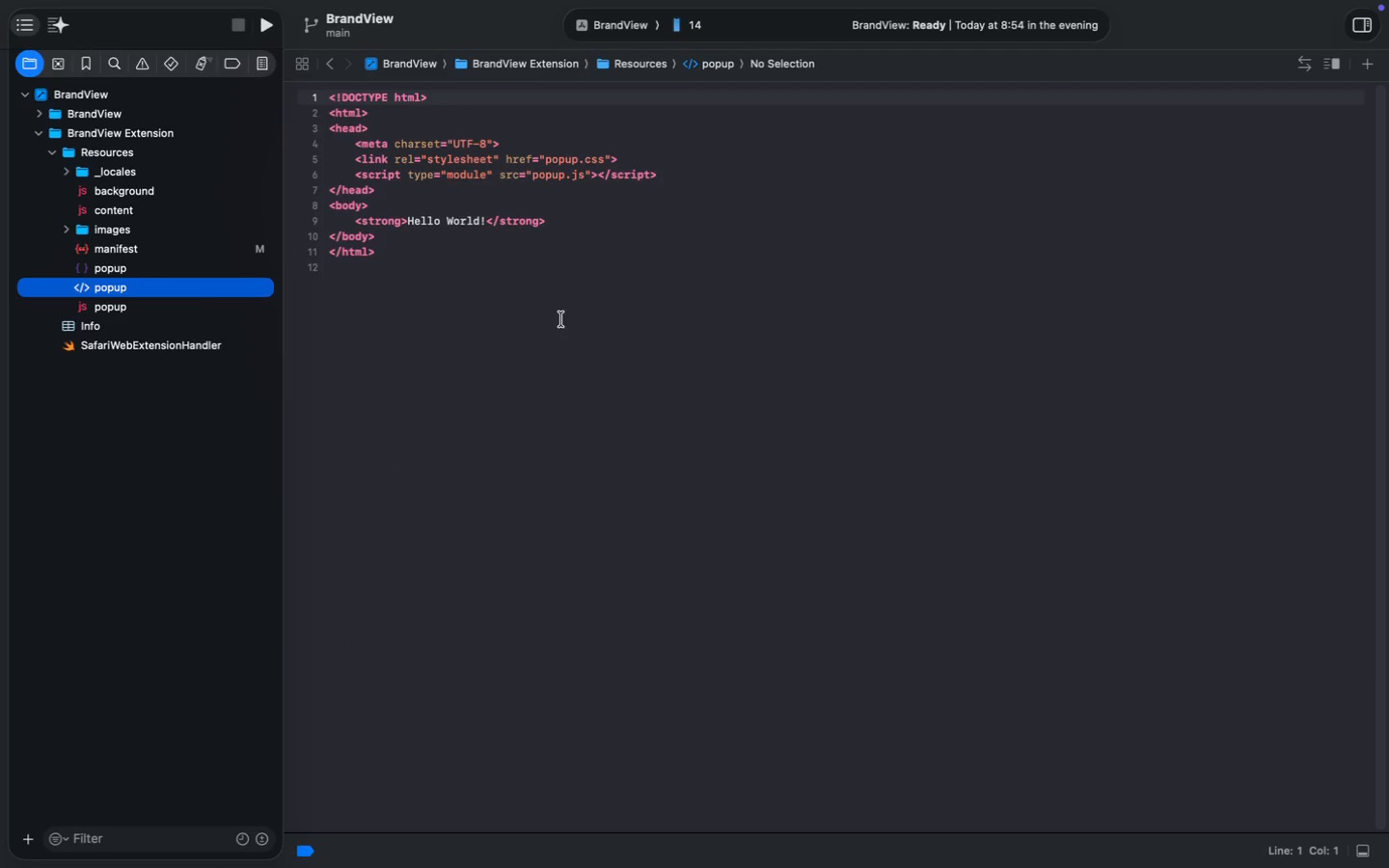 
wait(6.6)
 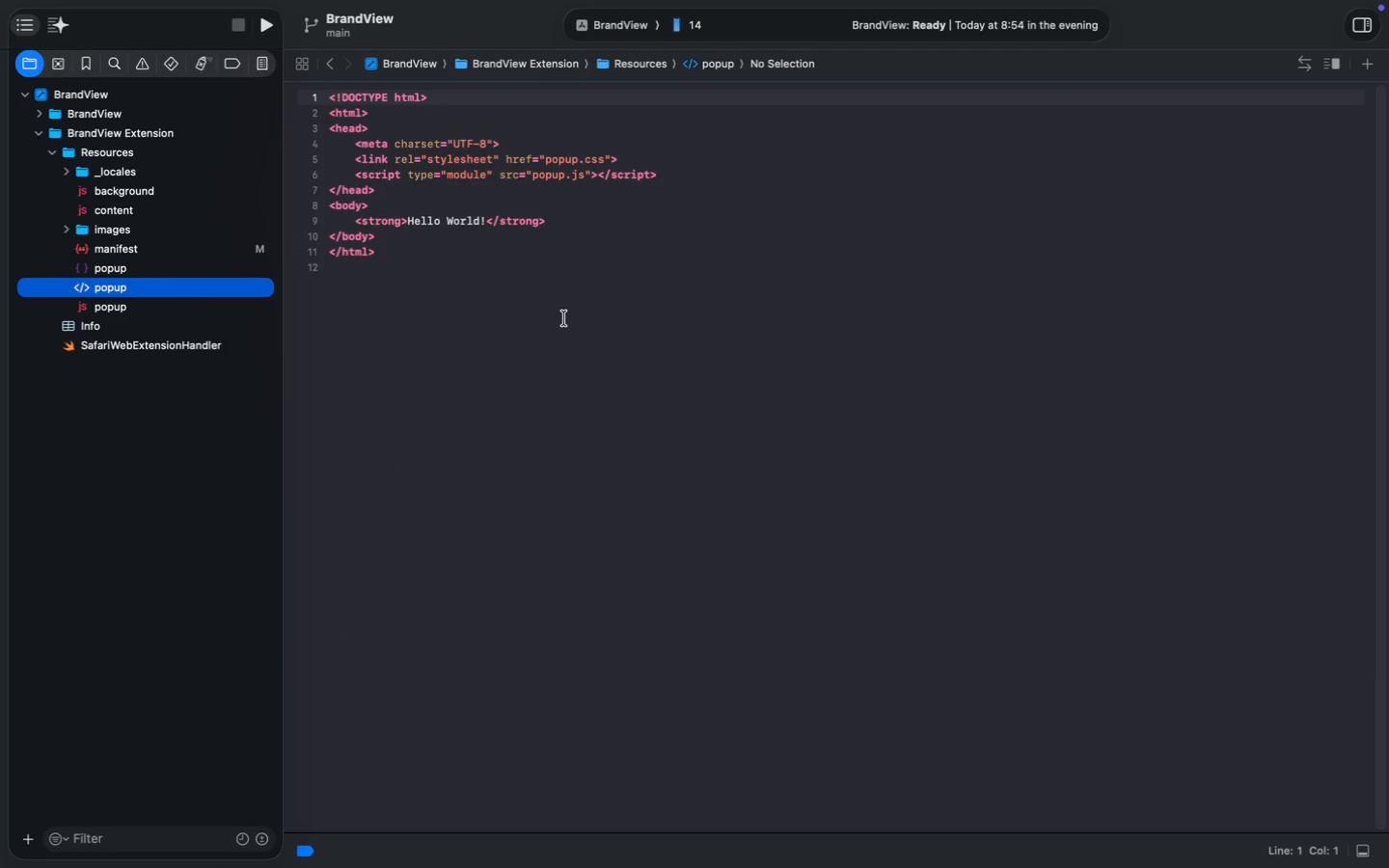 
left_click([667, 175])
 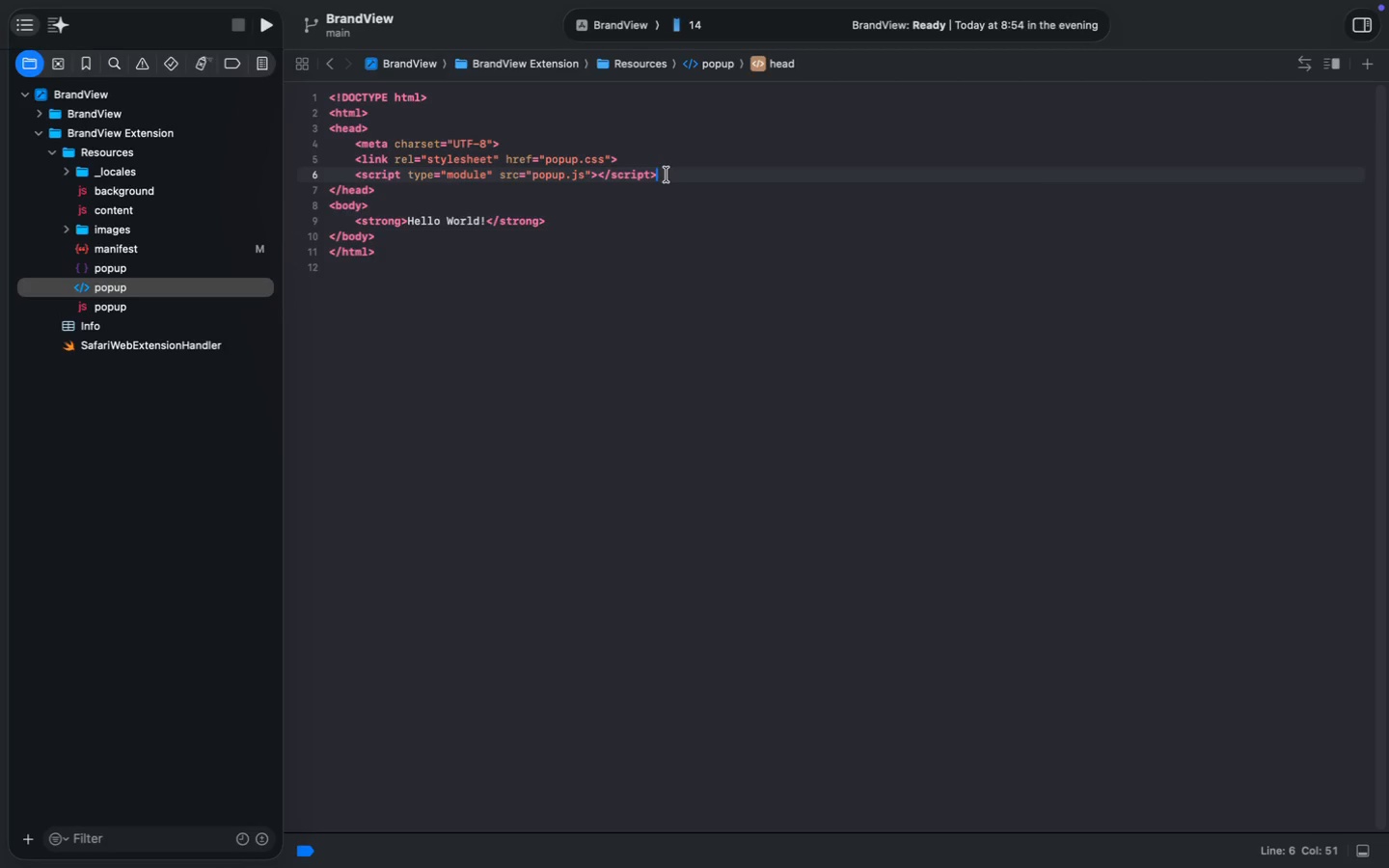 
wait(8.52)
 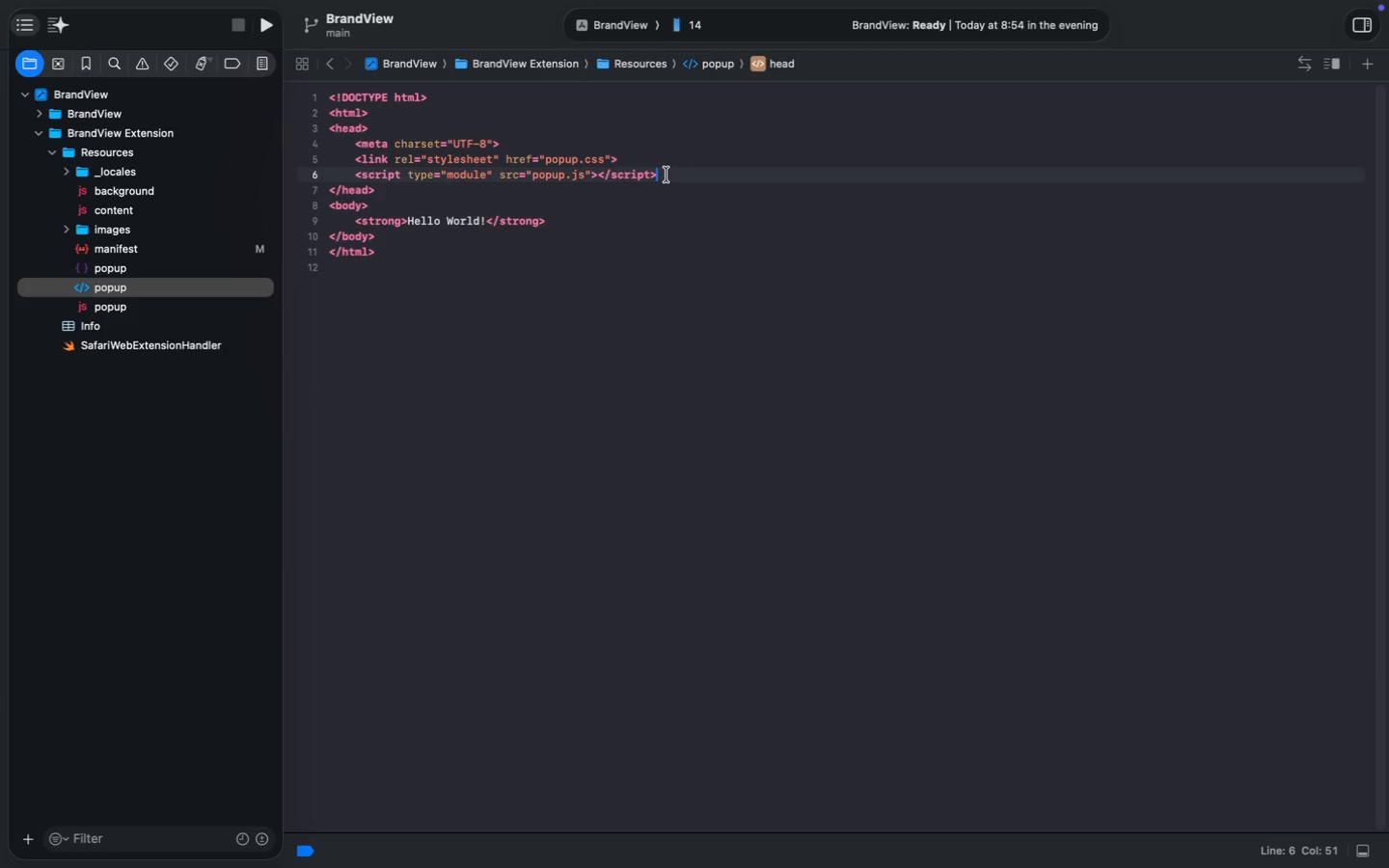 
left_click_drag(start_coordinate=[566, 222], to_coordinate=[358, 217])
 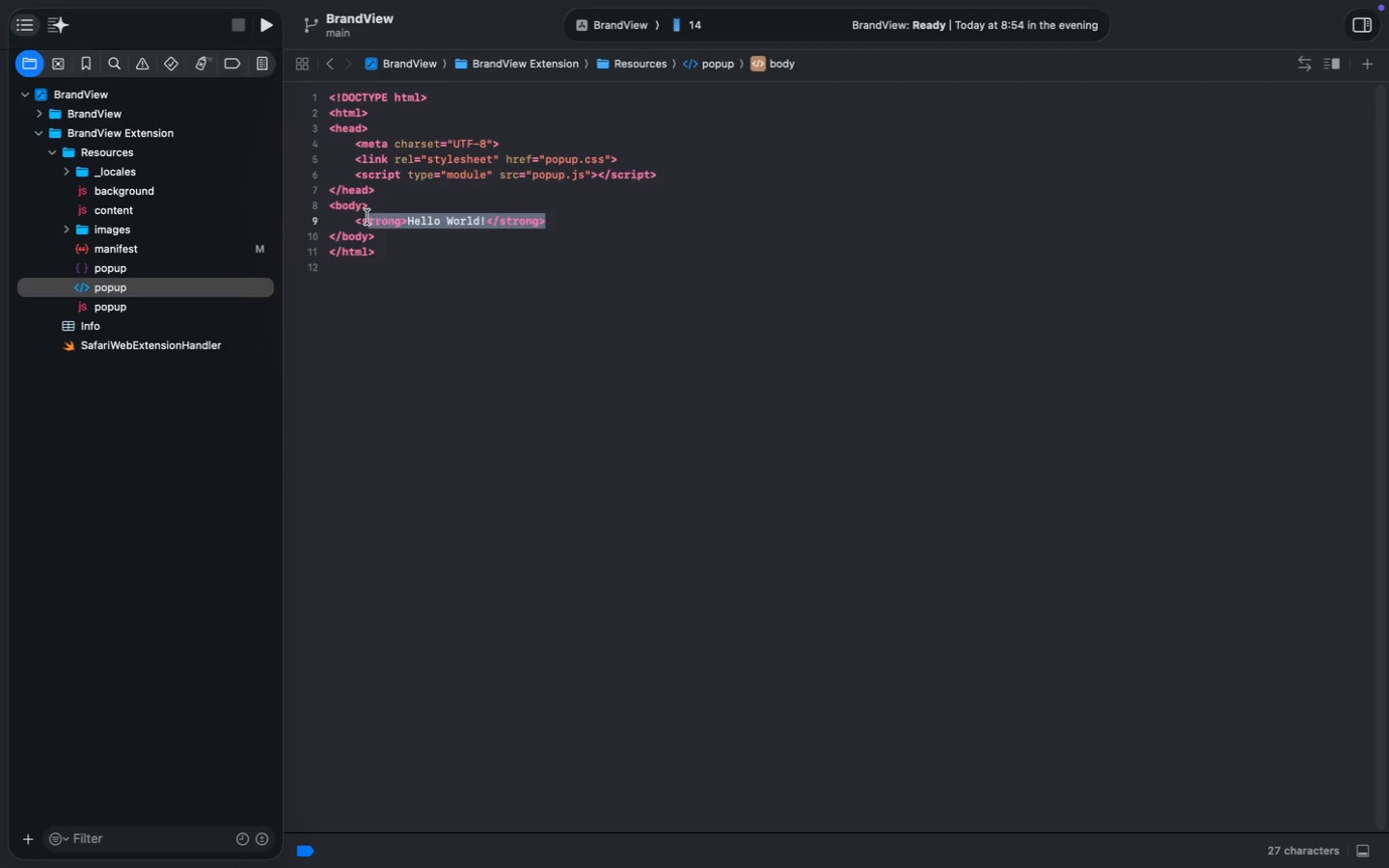 
key(Backspace)
type(<div></div>)
 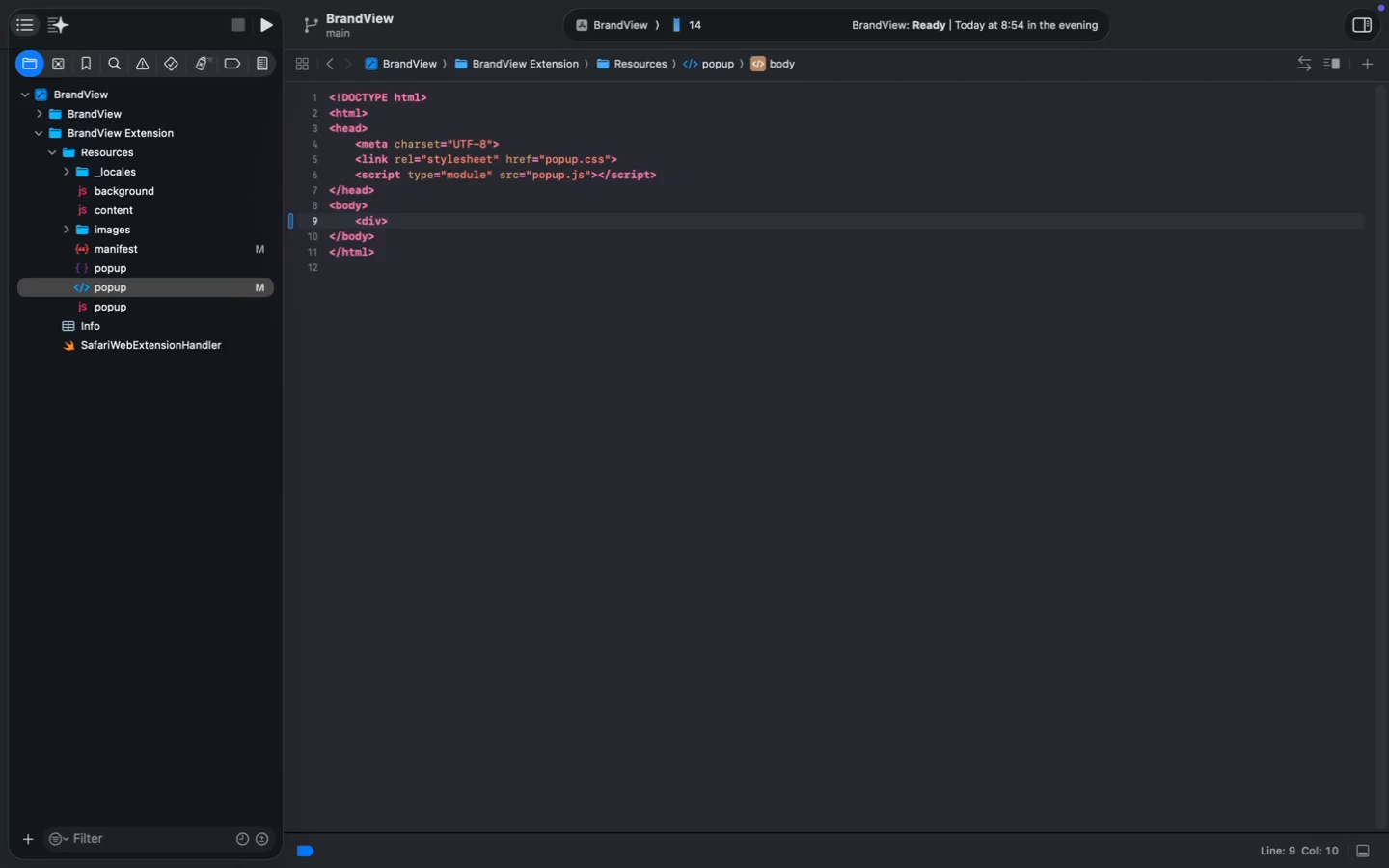 
 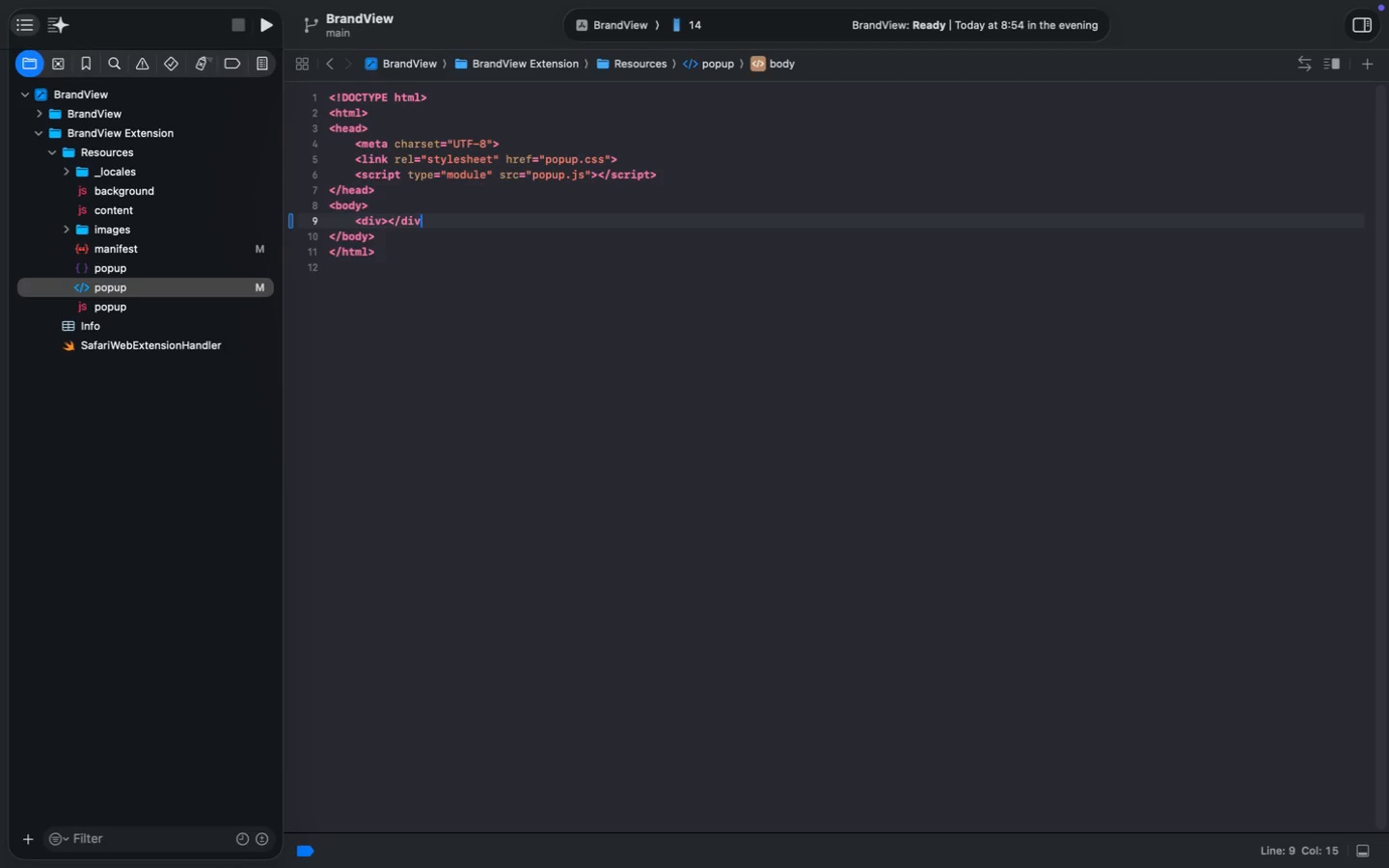 
key(ArrowLeft)
 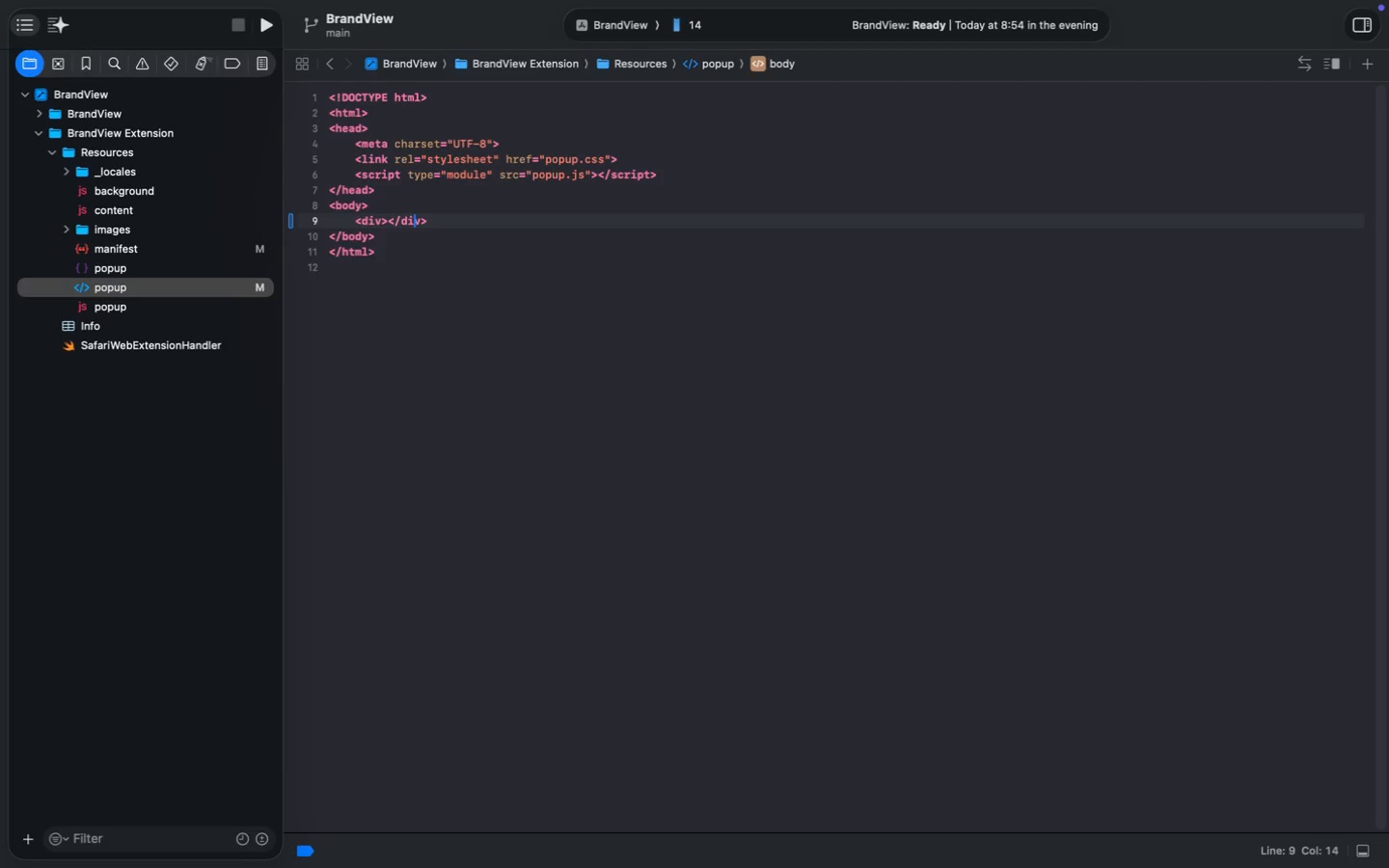 
key(ArrowLeft)
 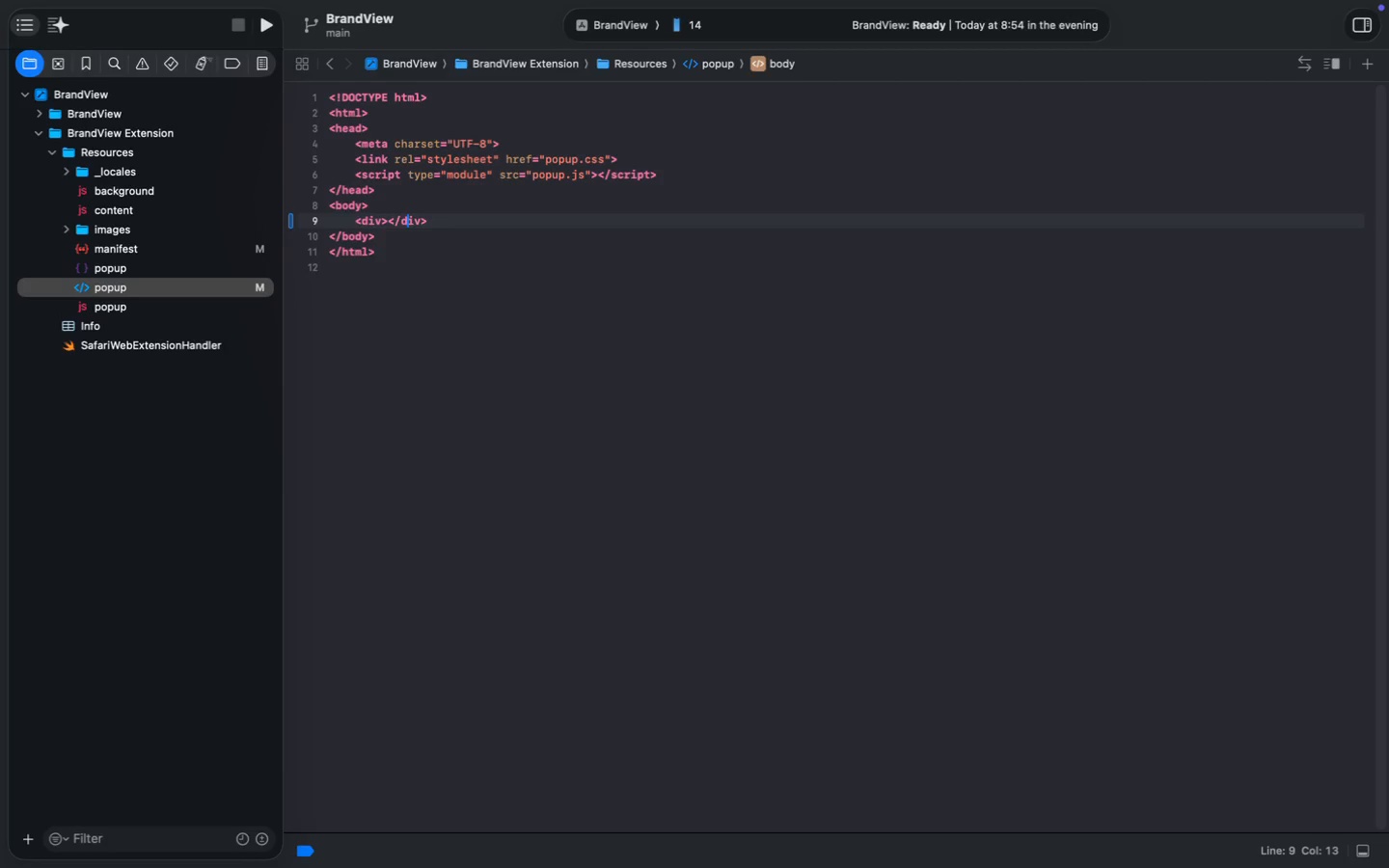 
key(ArrowLeft)
 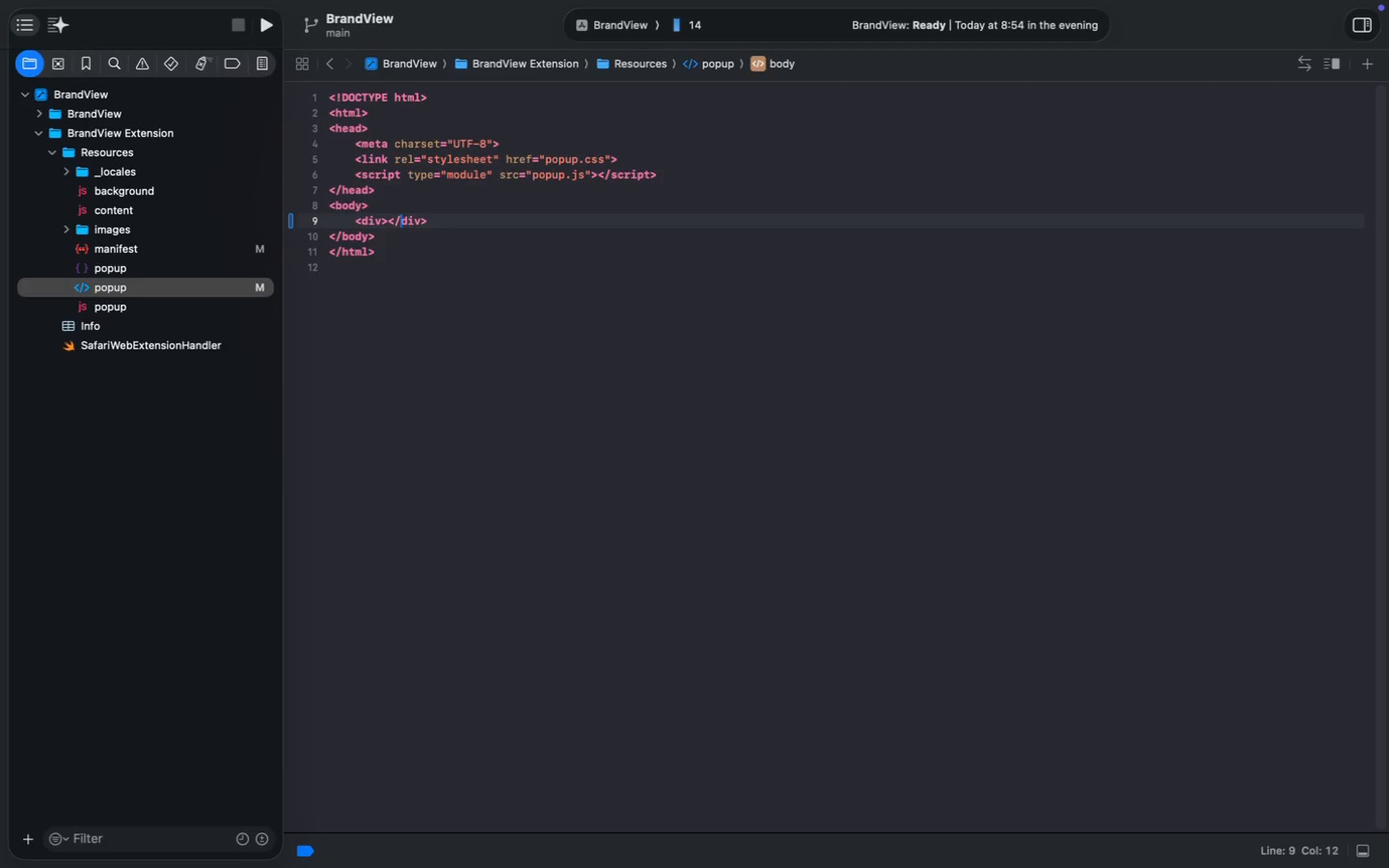 
key(ArrowLeft)
 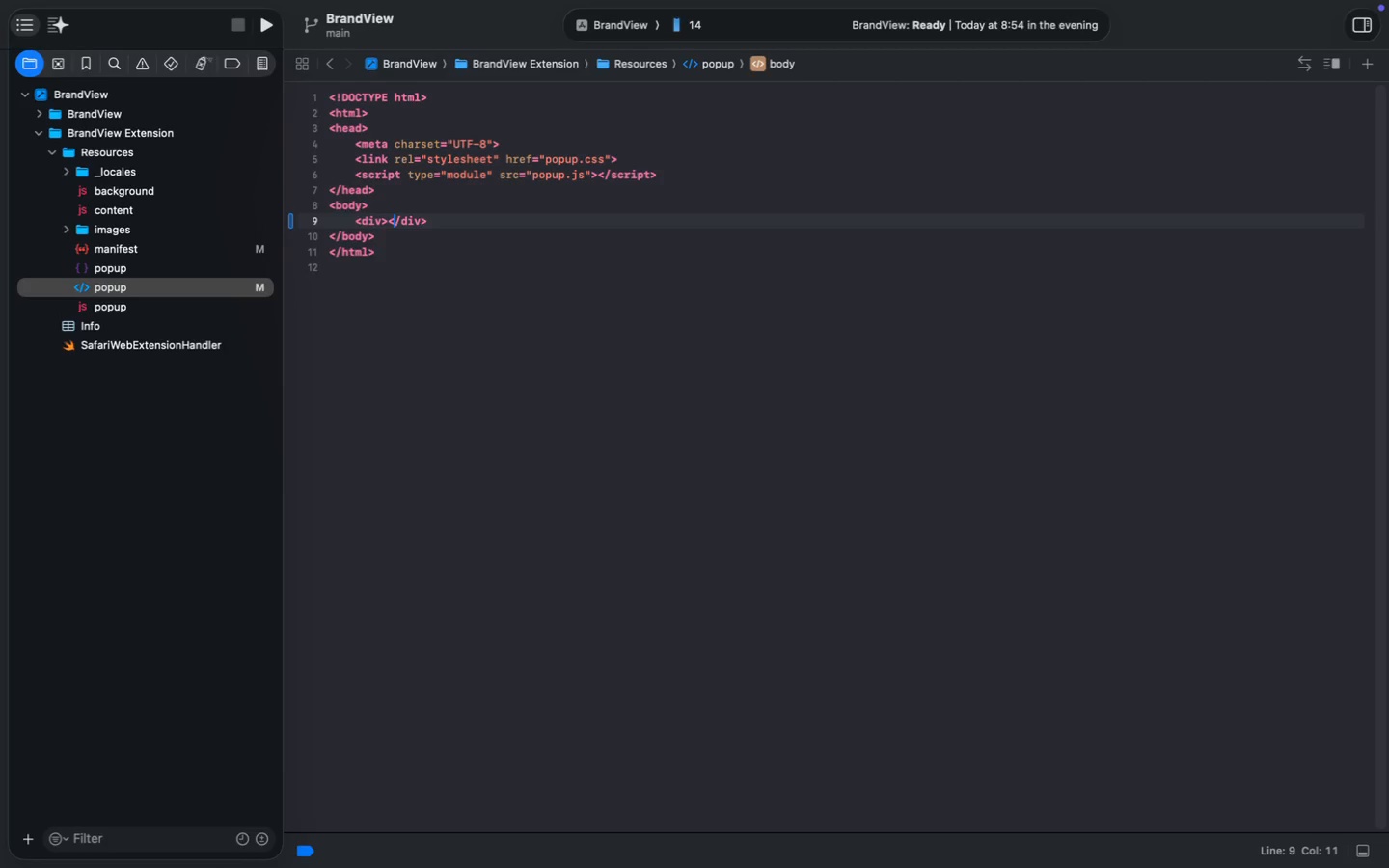 
key(ArrowLeft)
 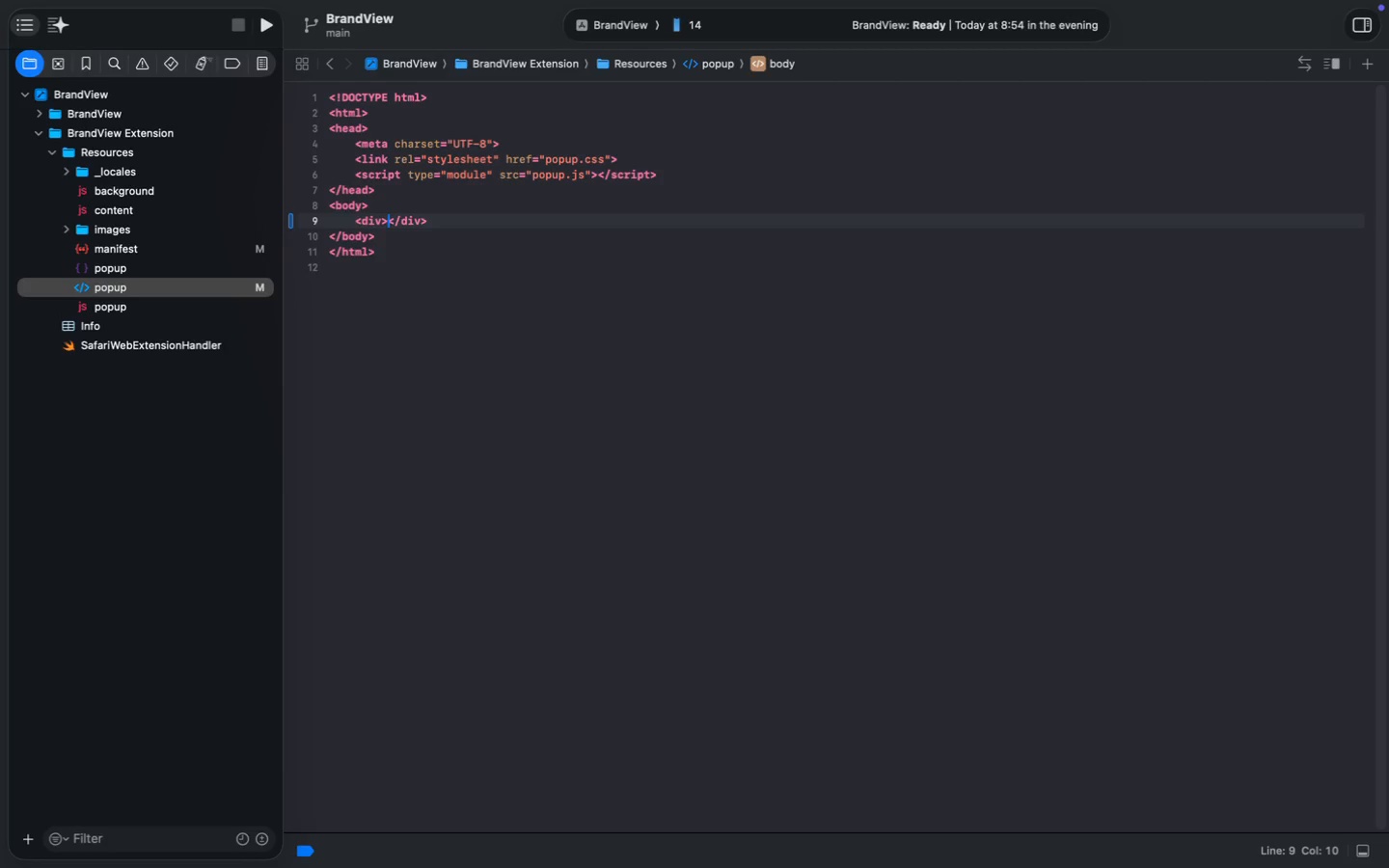 
key(ArrowLeft)
 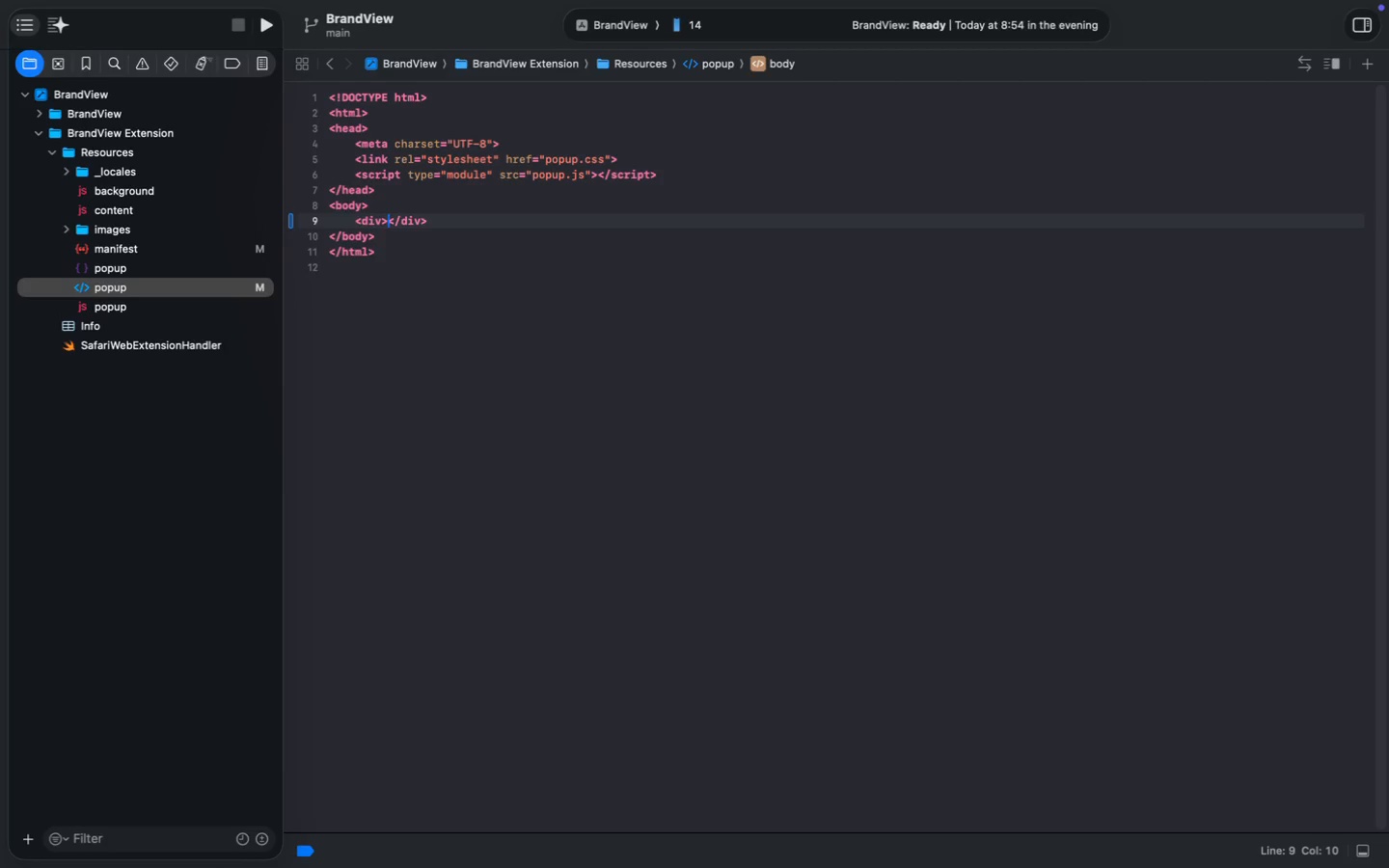 
key(Enter)
 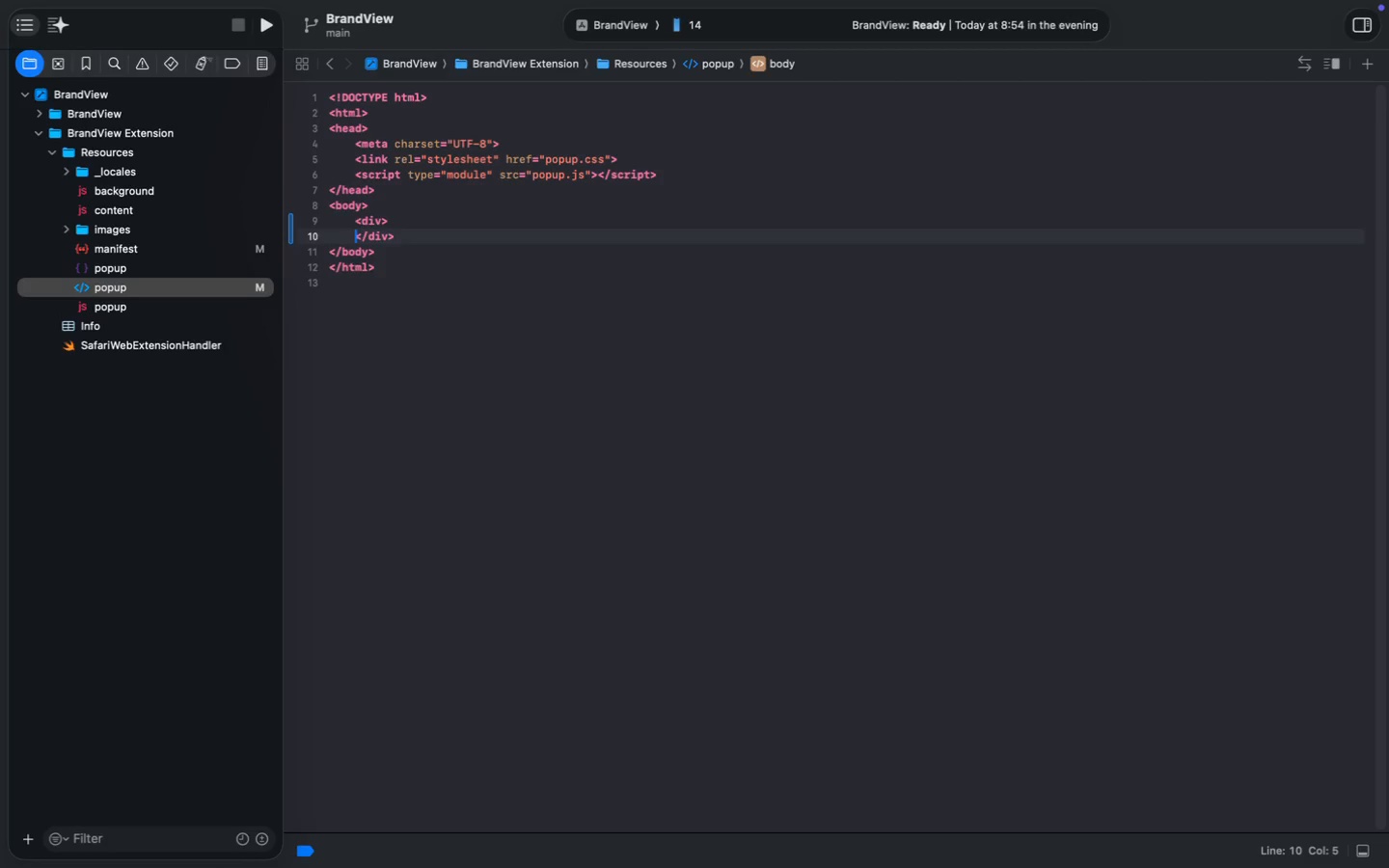 
key(ArrowUp)
 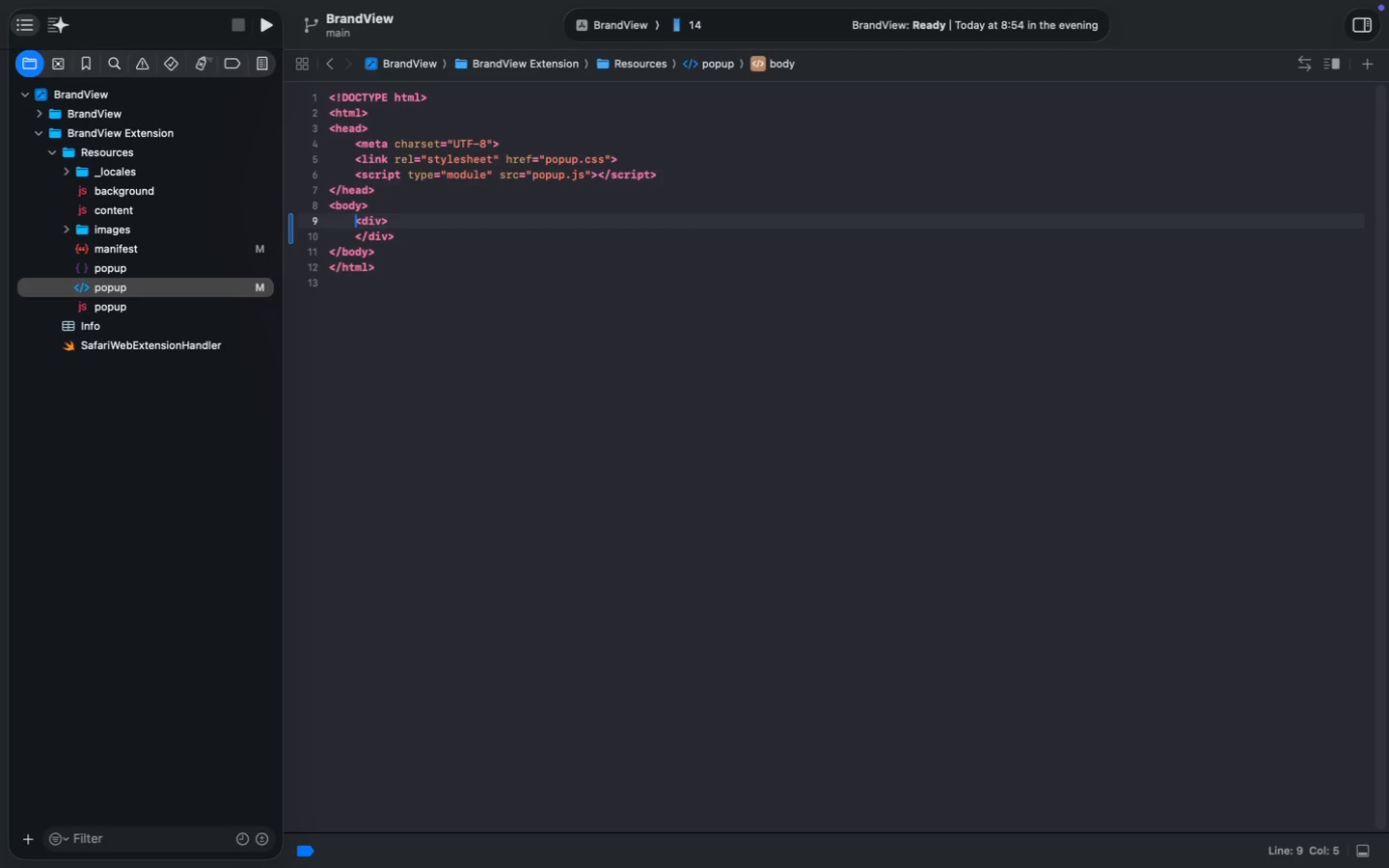 
key(ArrowDown)
 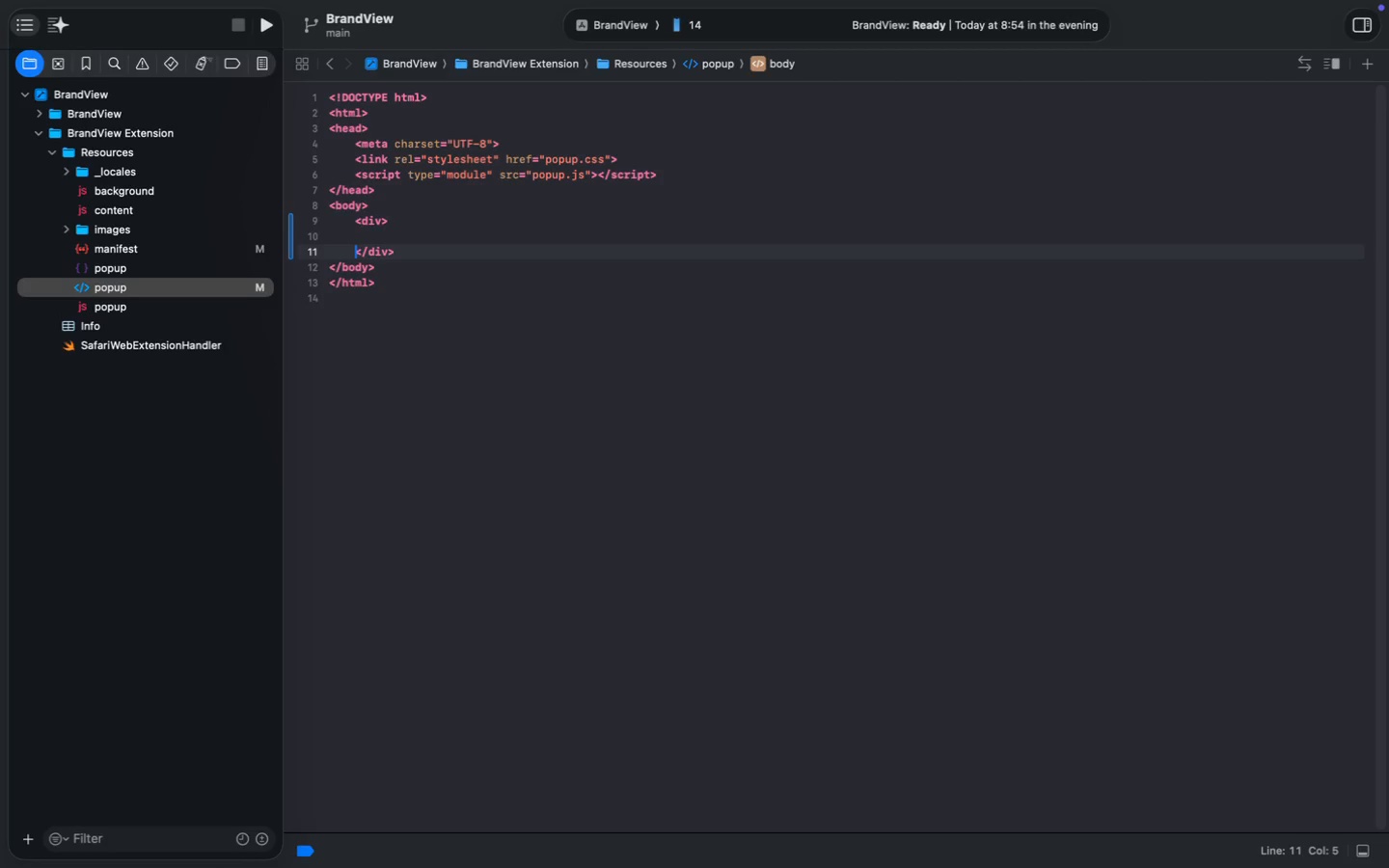 
key(Enter)
 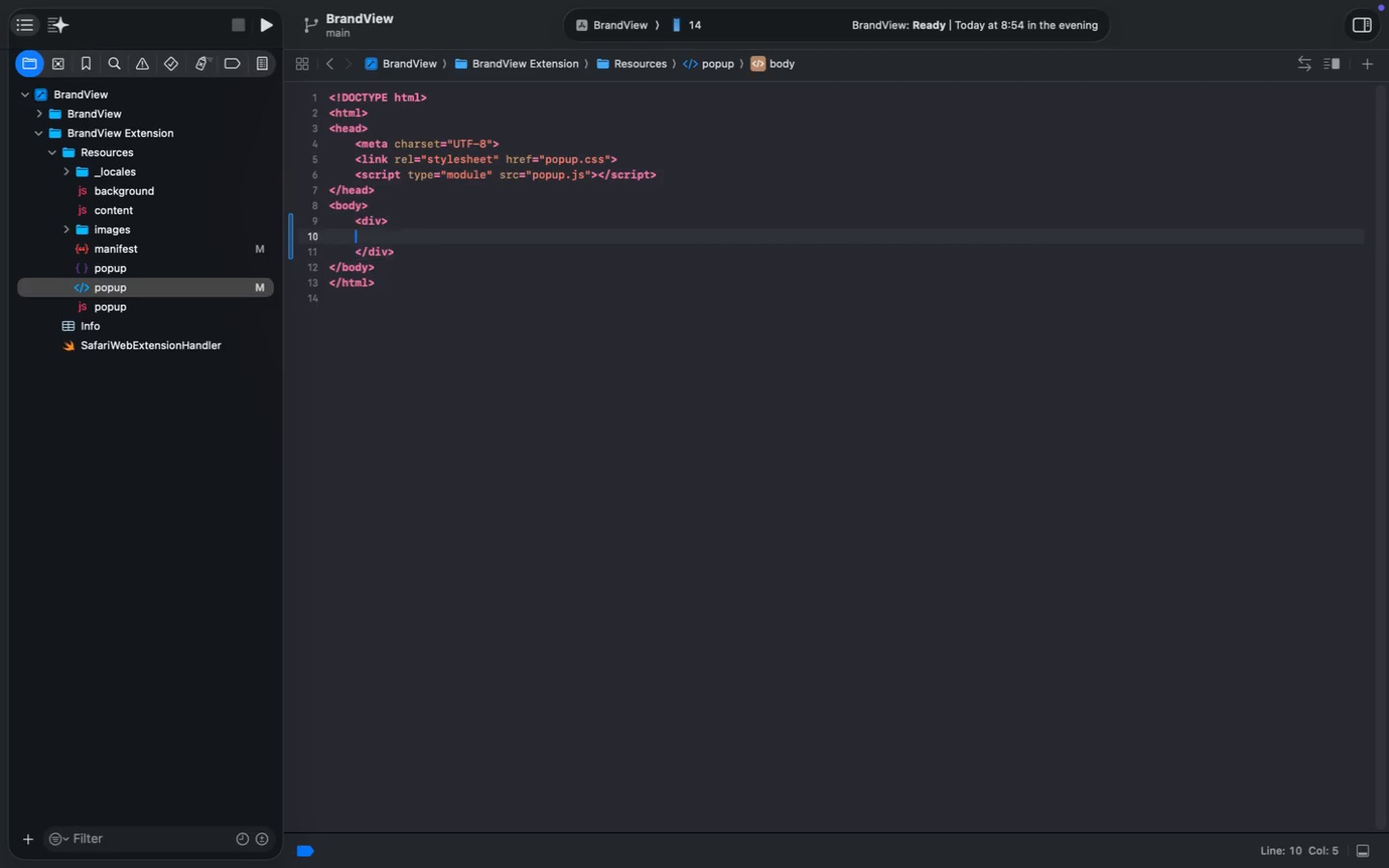 
key(ArrowUp)
 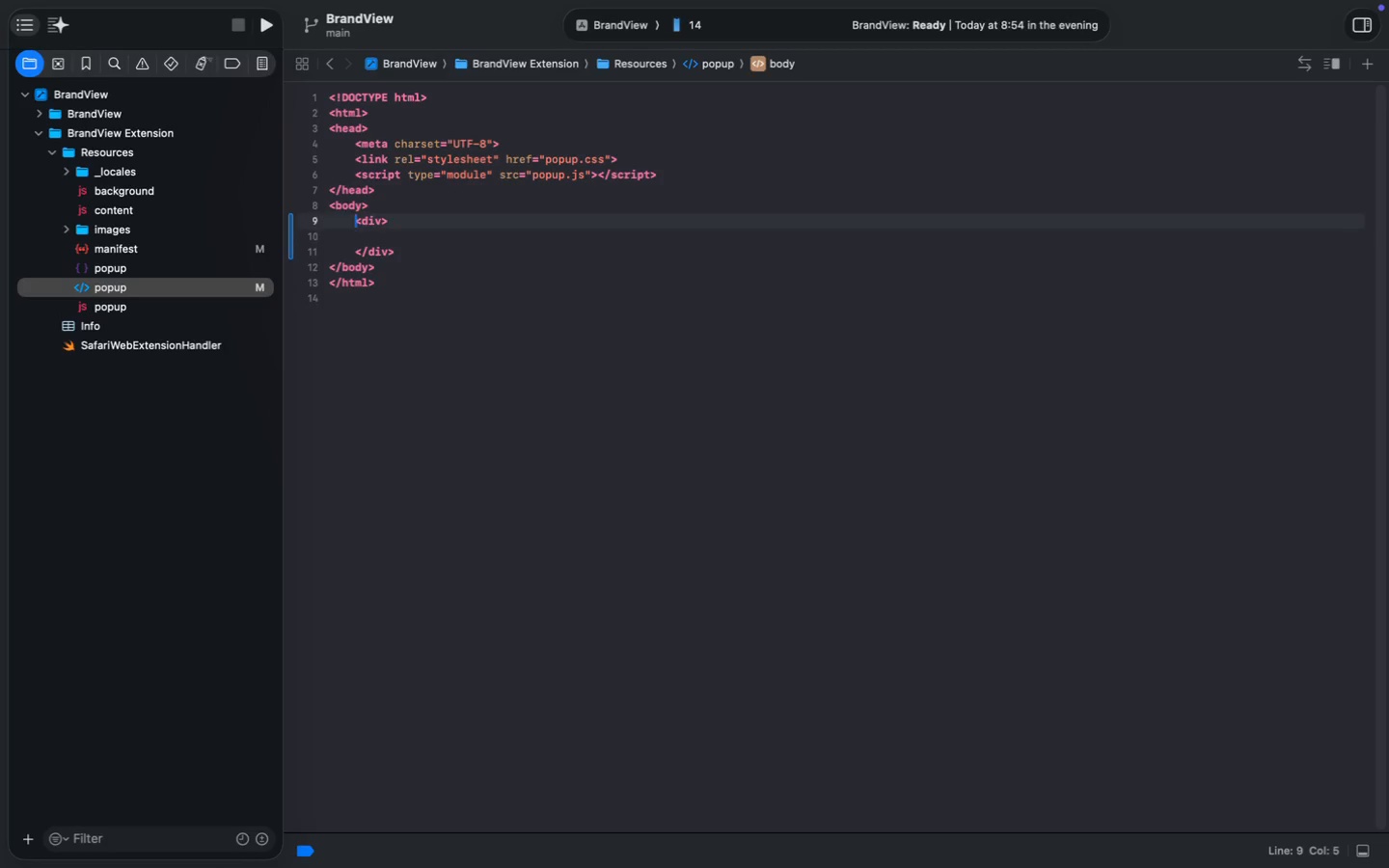 
key(ArrowUp)
 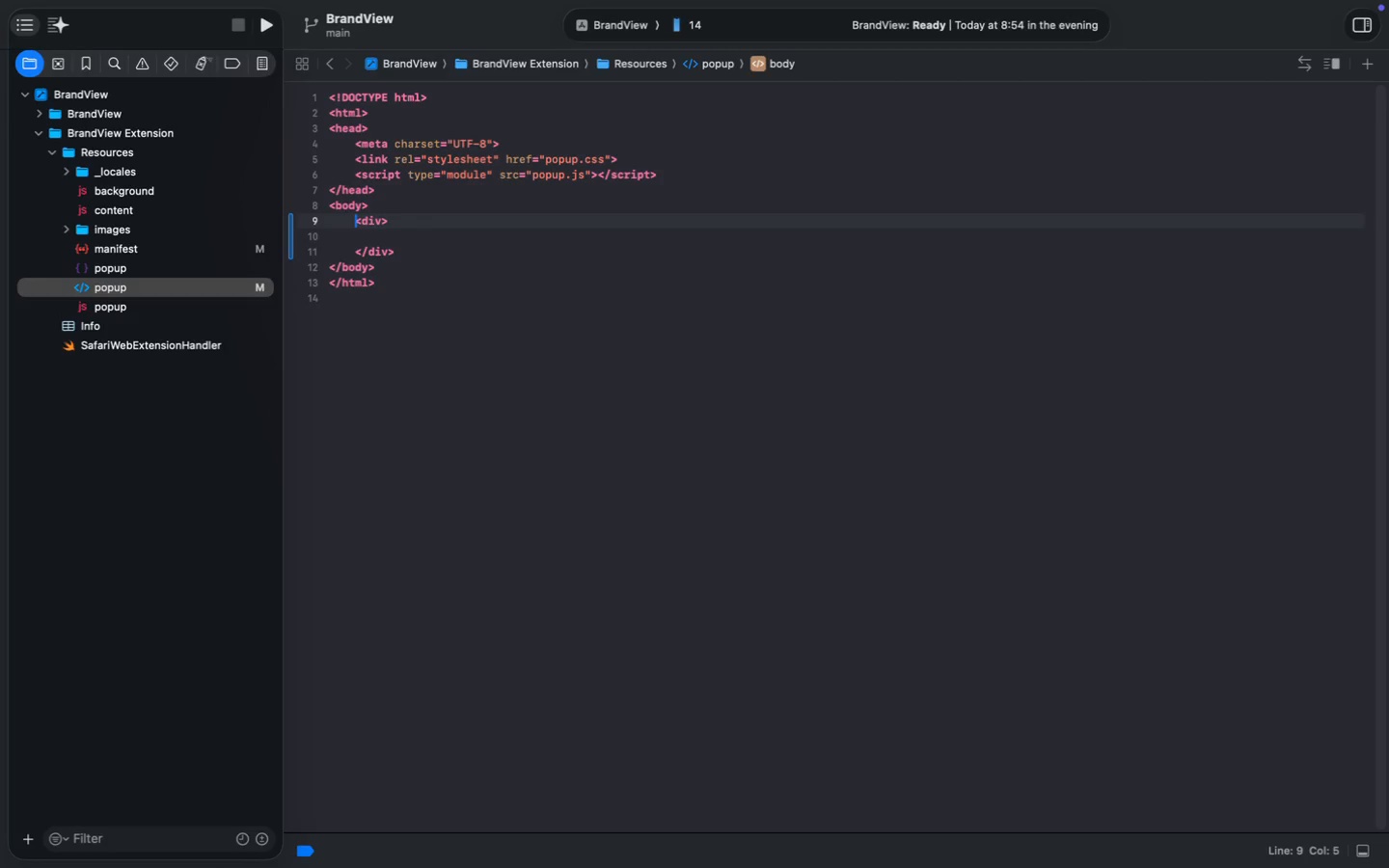 
key(Meta+MetaRight)
 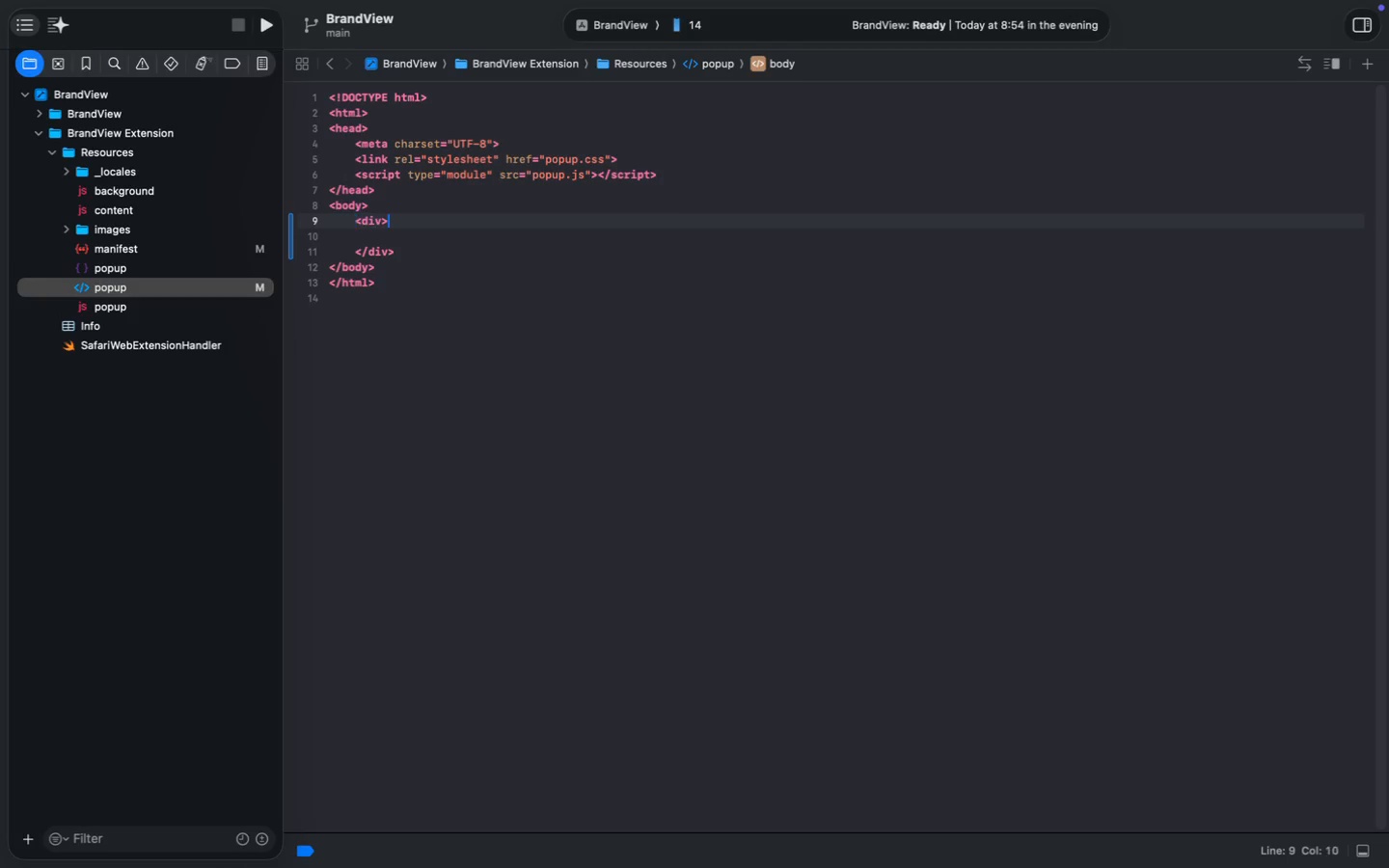 
key(Meta+ArrowRight)
 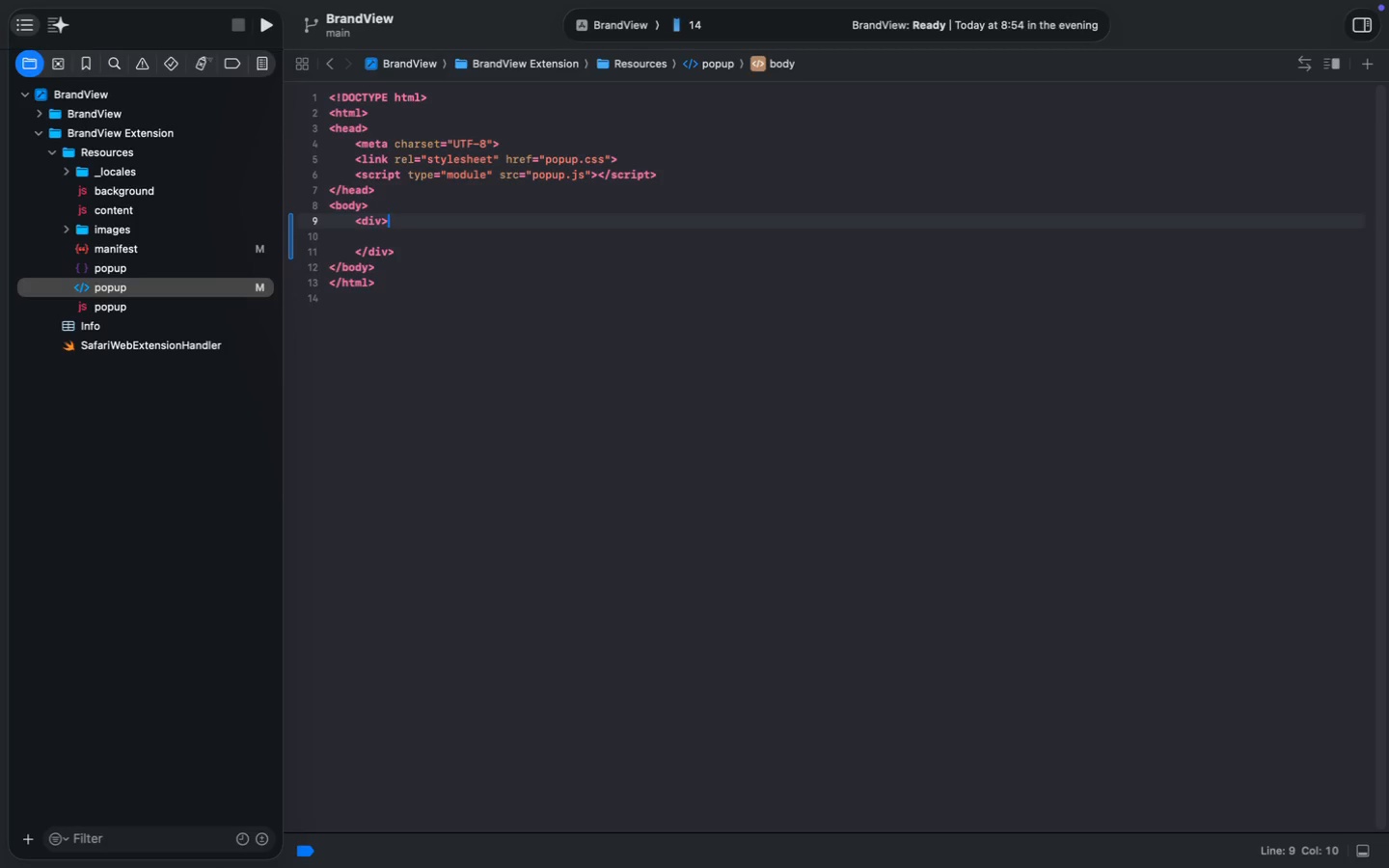 
key(ArrowLeft)
 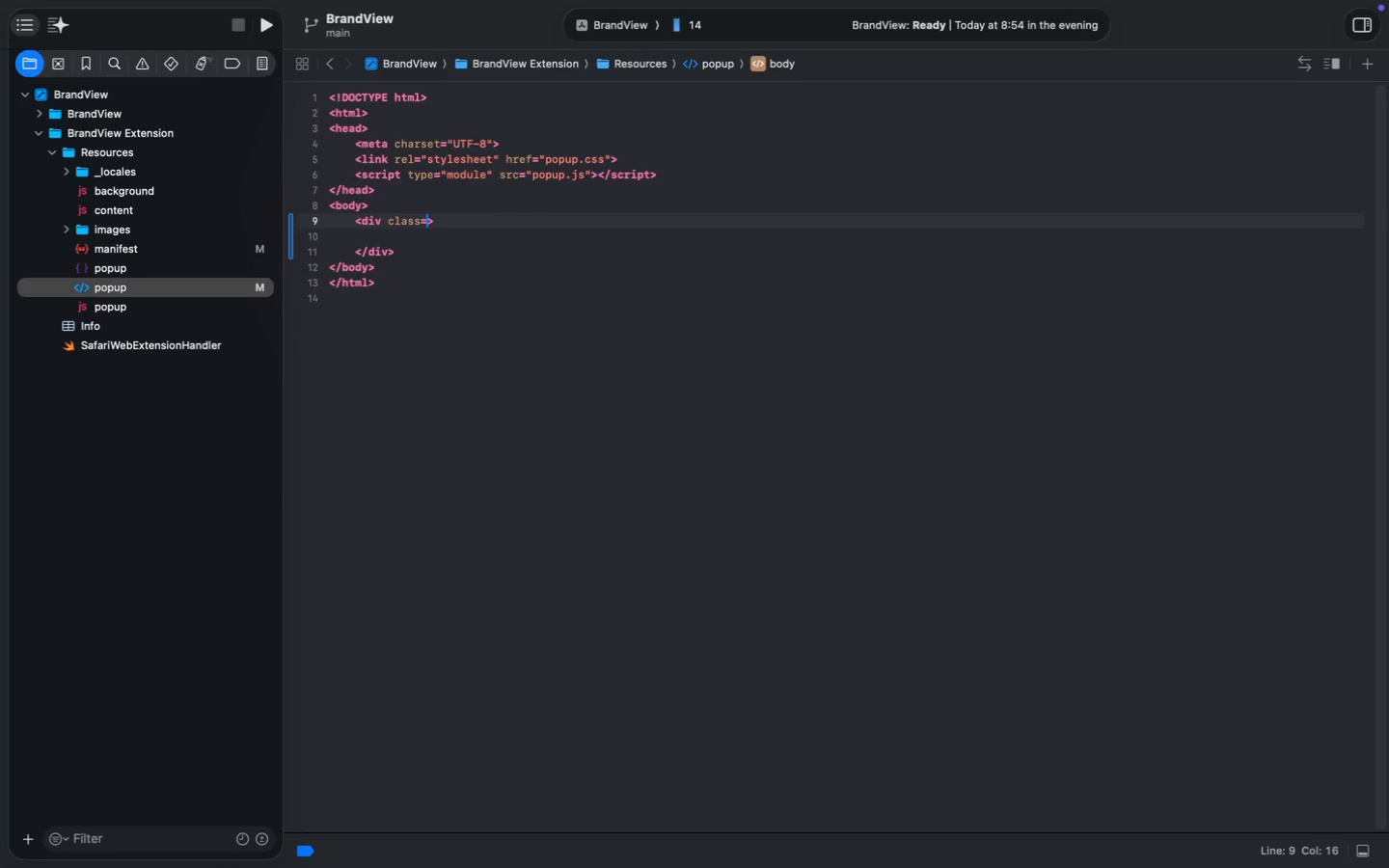 
type( class="")
 